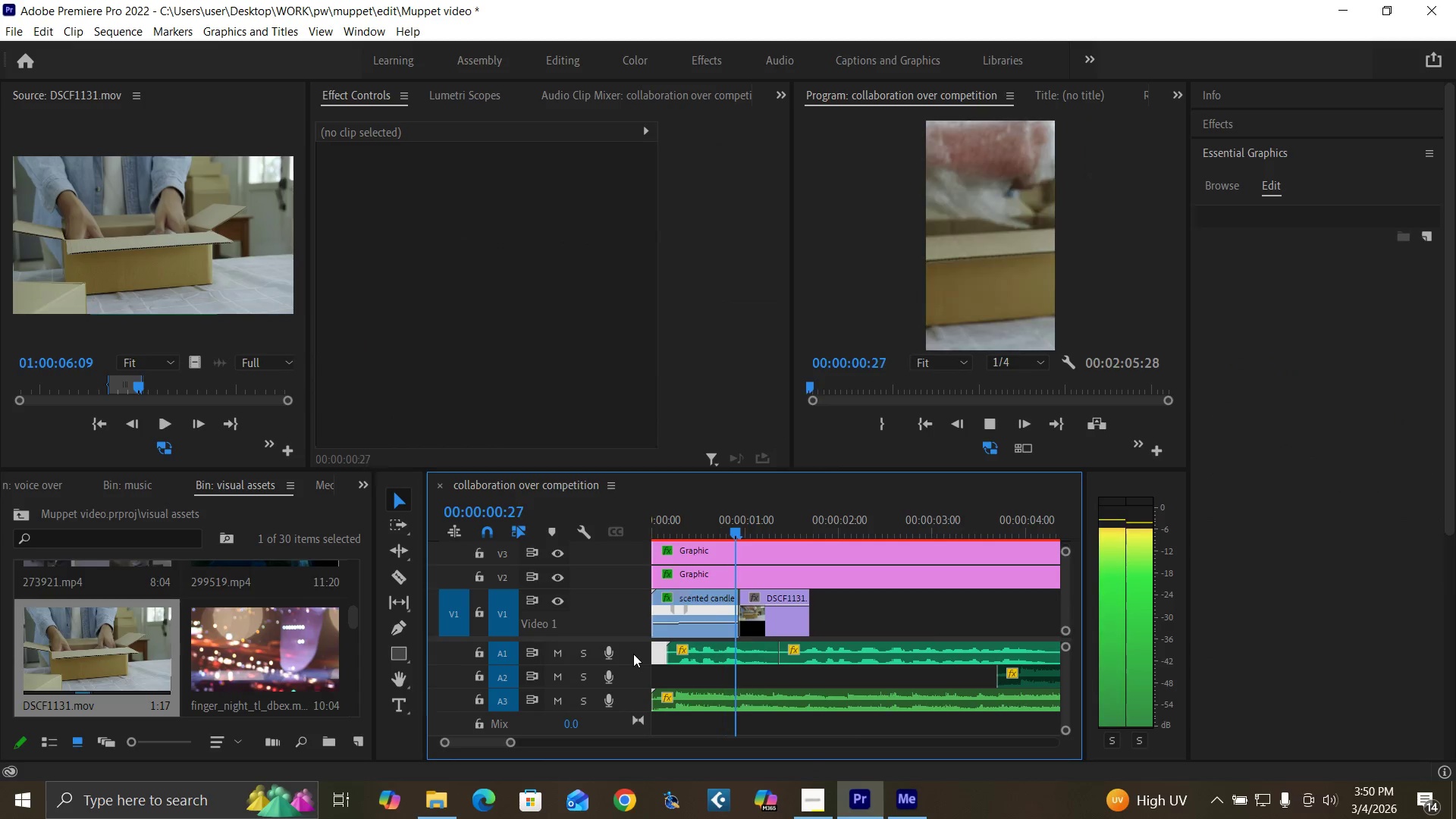 
key(Space)
 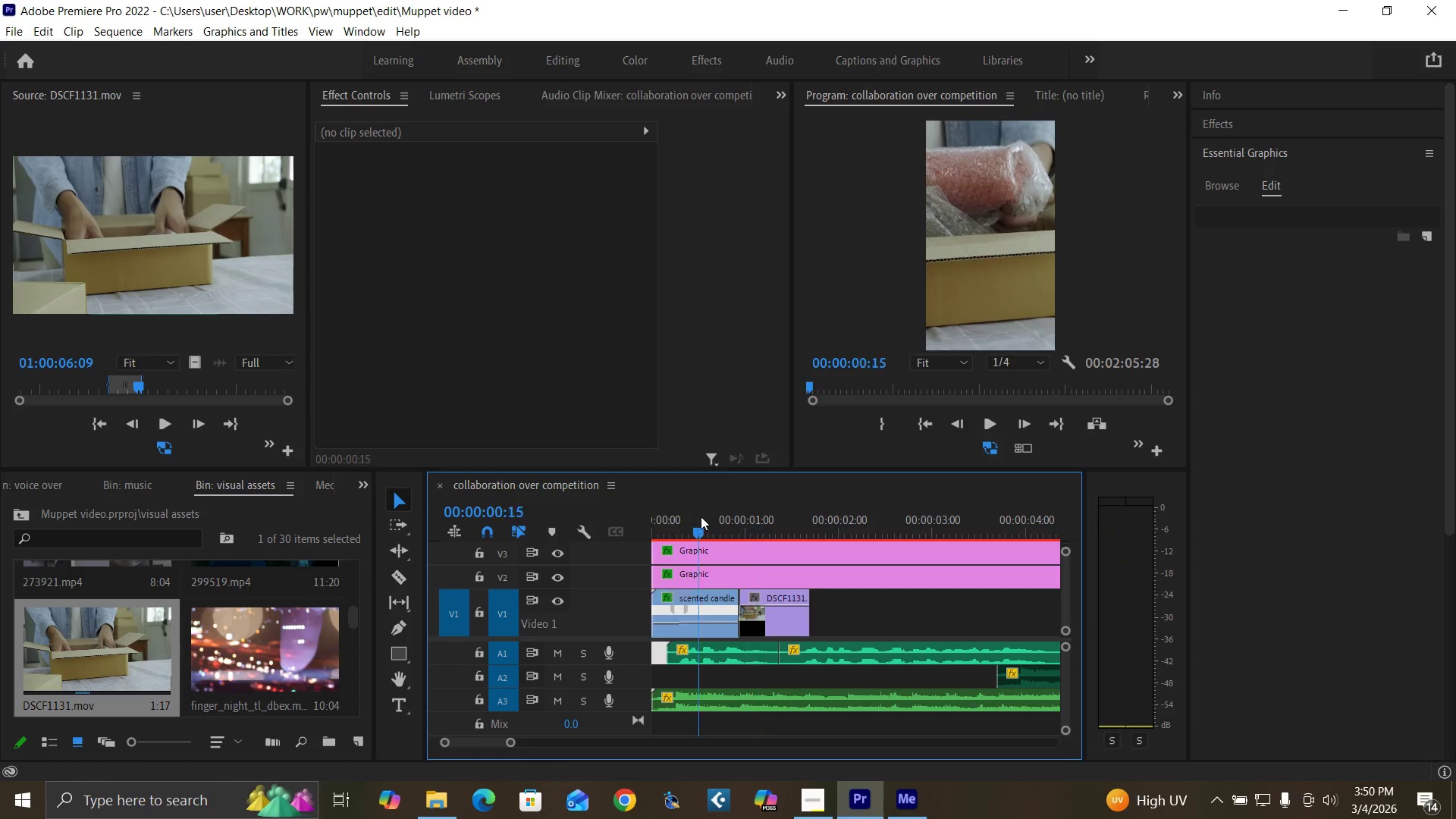 
left_click_drag(start_coordinate=[701, 516], to_coordinate=[595, 582])
 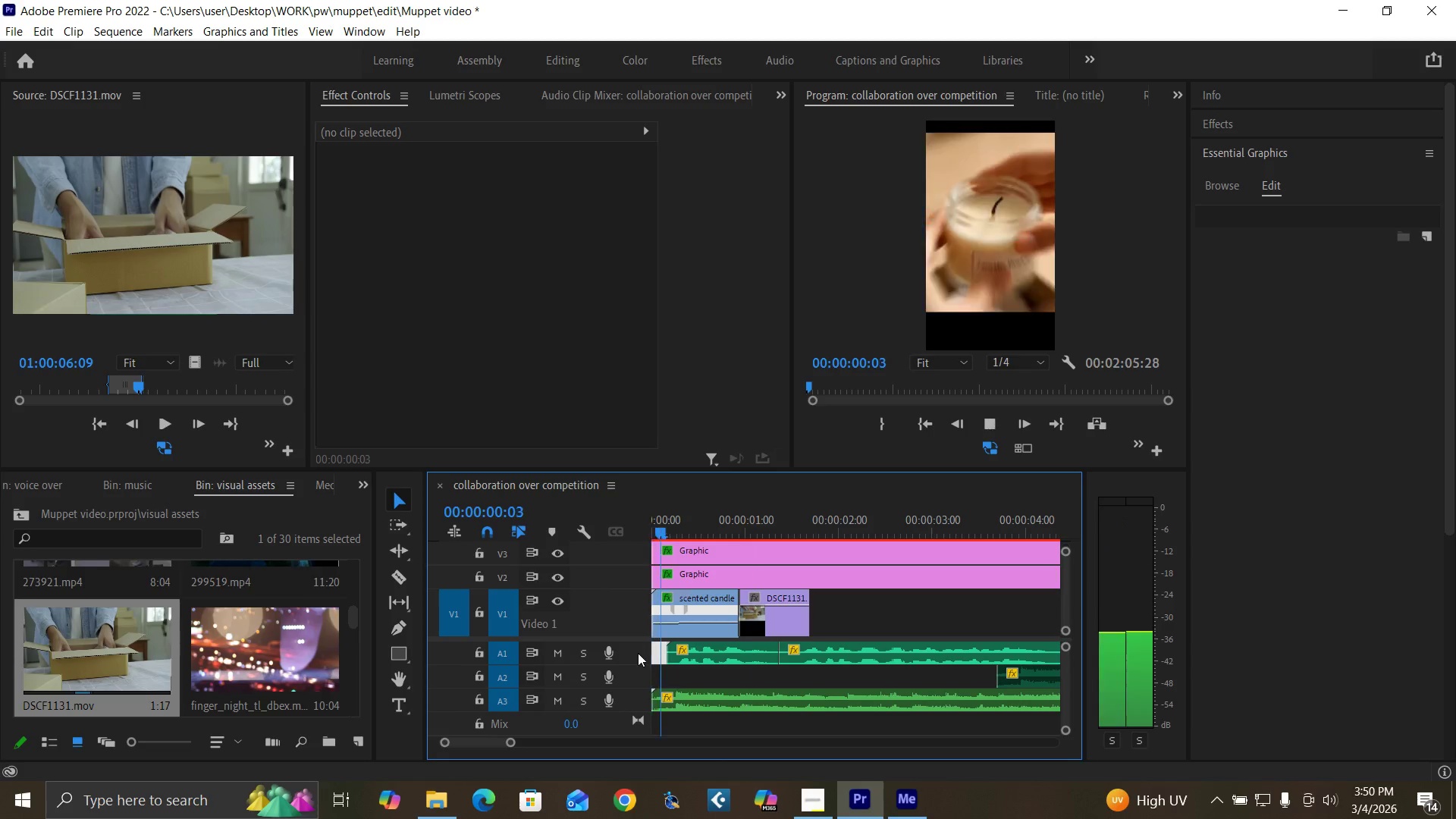 
key(Space)
 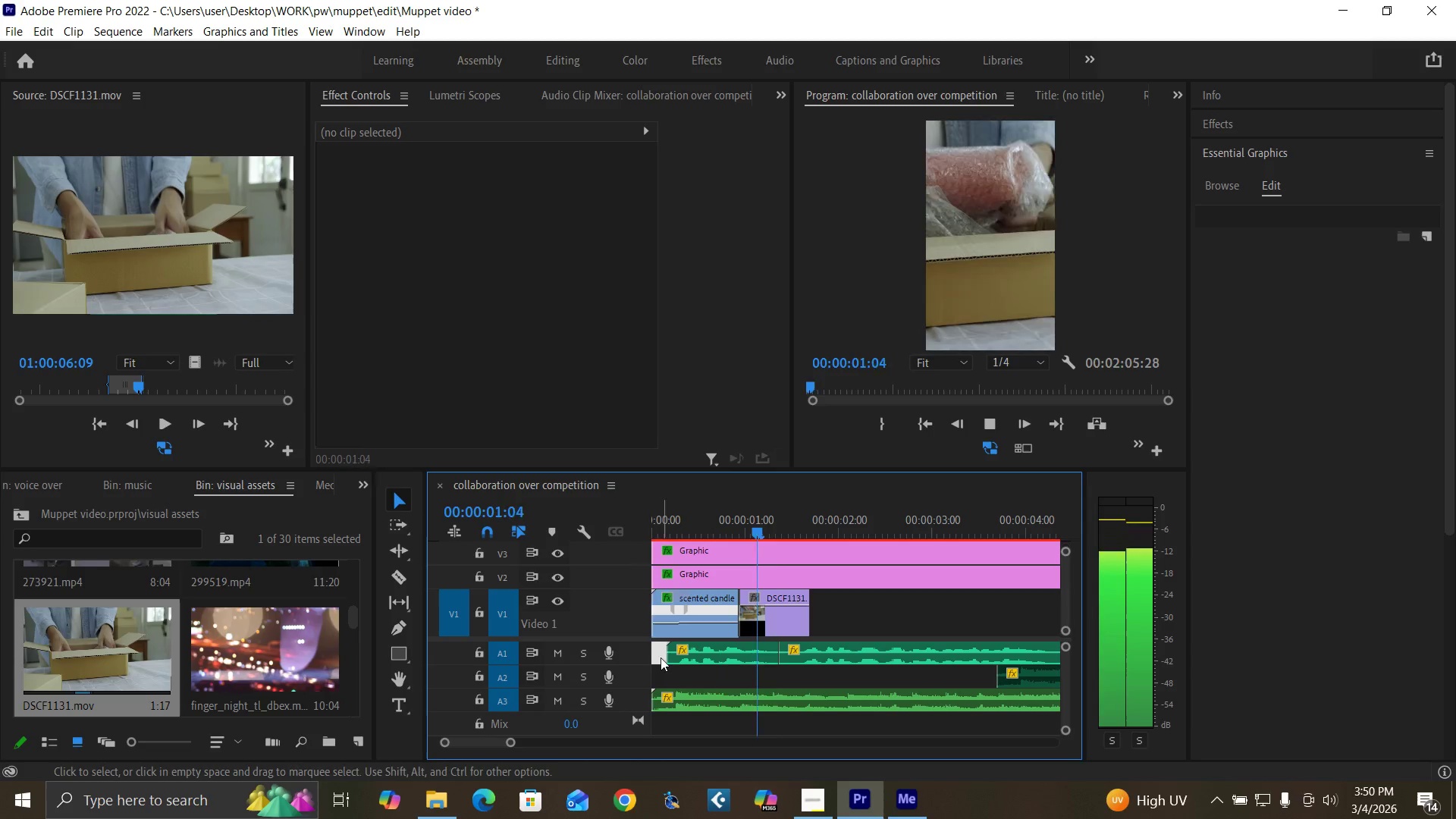 
key(Space)
 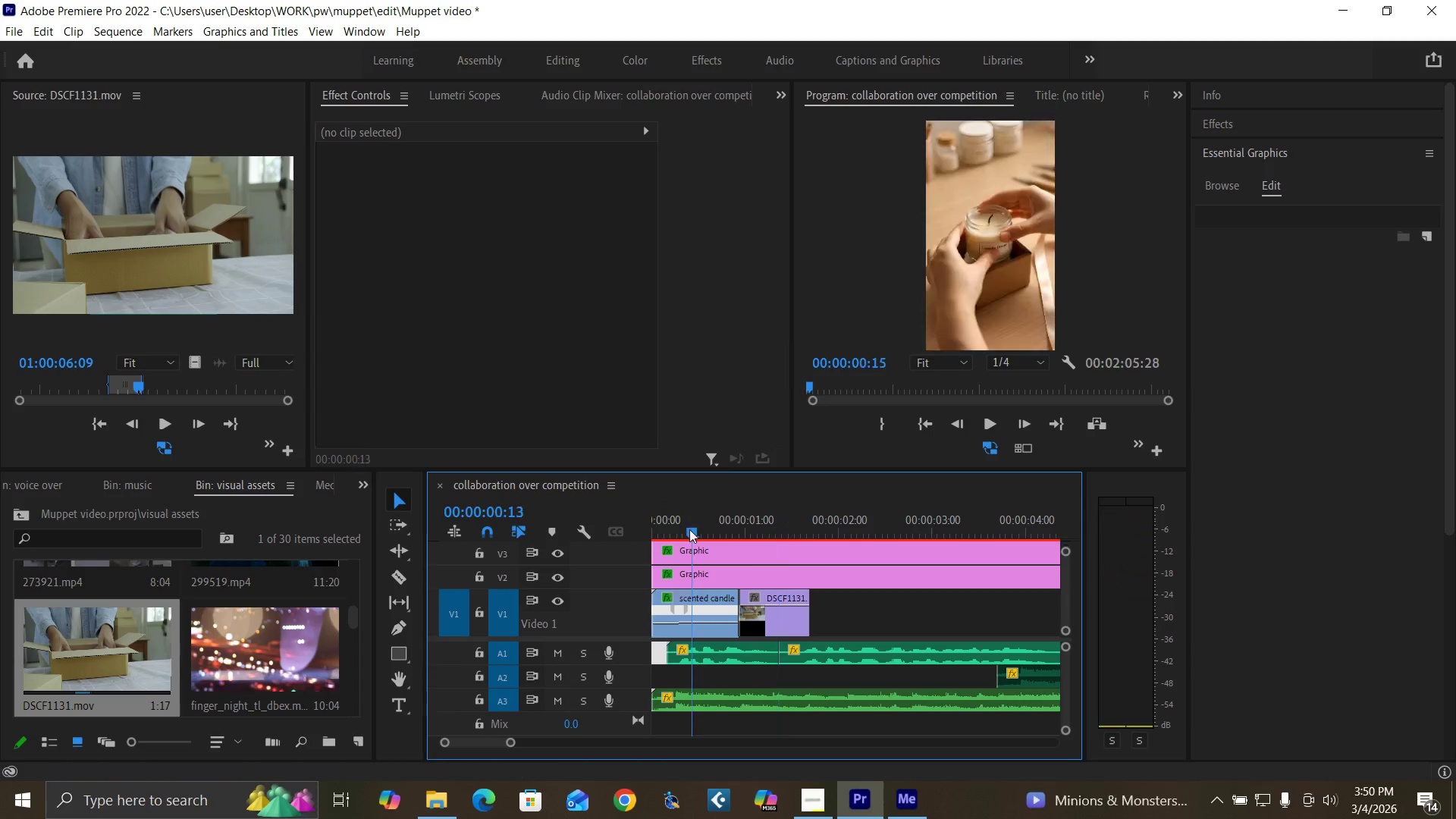 
left_click_drag(start_coordinate=[700, 520], to_coordinate=[582, 580])
 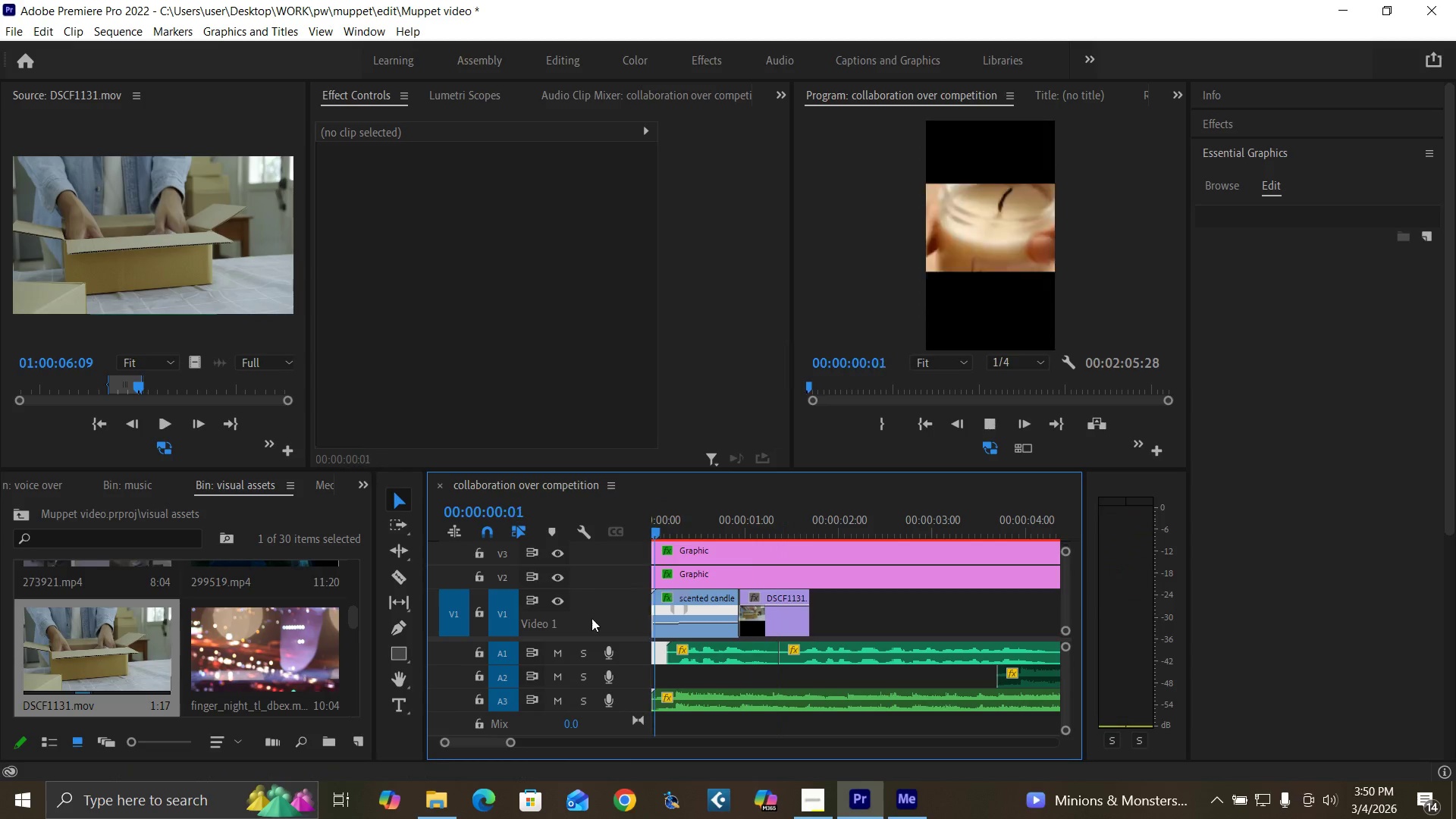 
key(Space)
 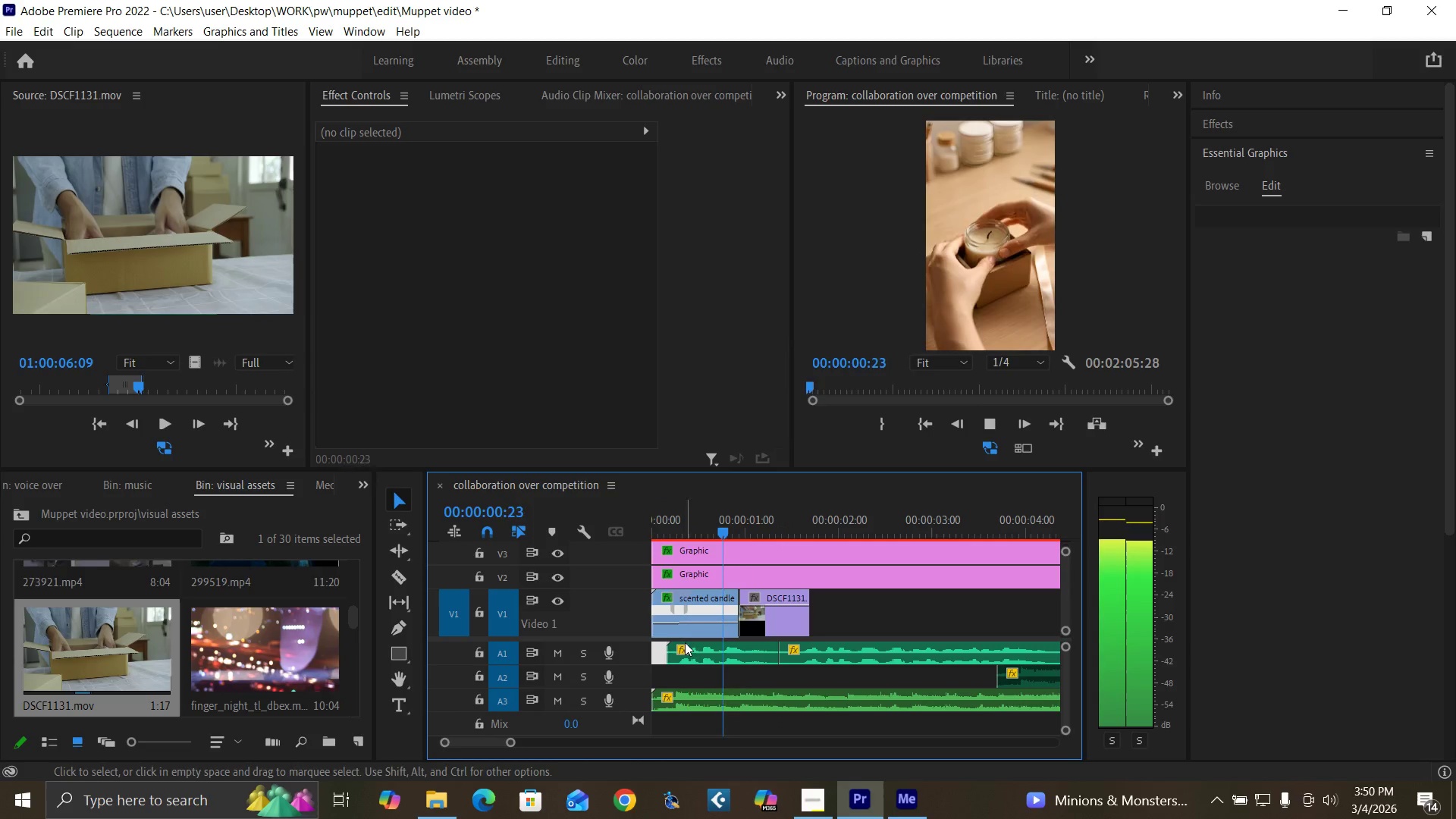 
key(Space)
 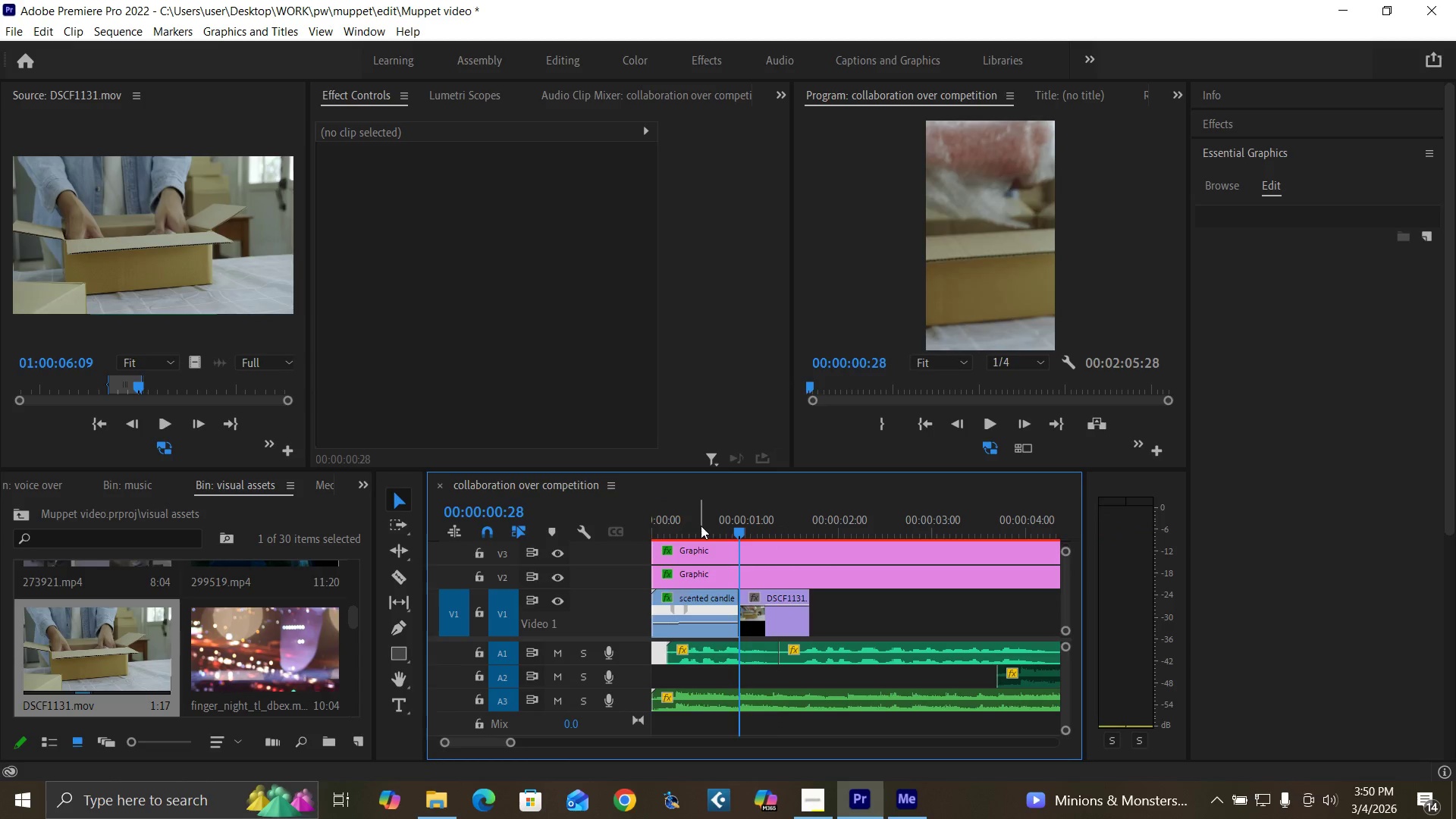 
left_click_drag(start_coordinate=[701, 526], to_coordinate=[684, 573])
 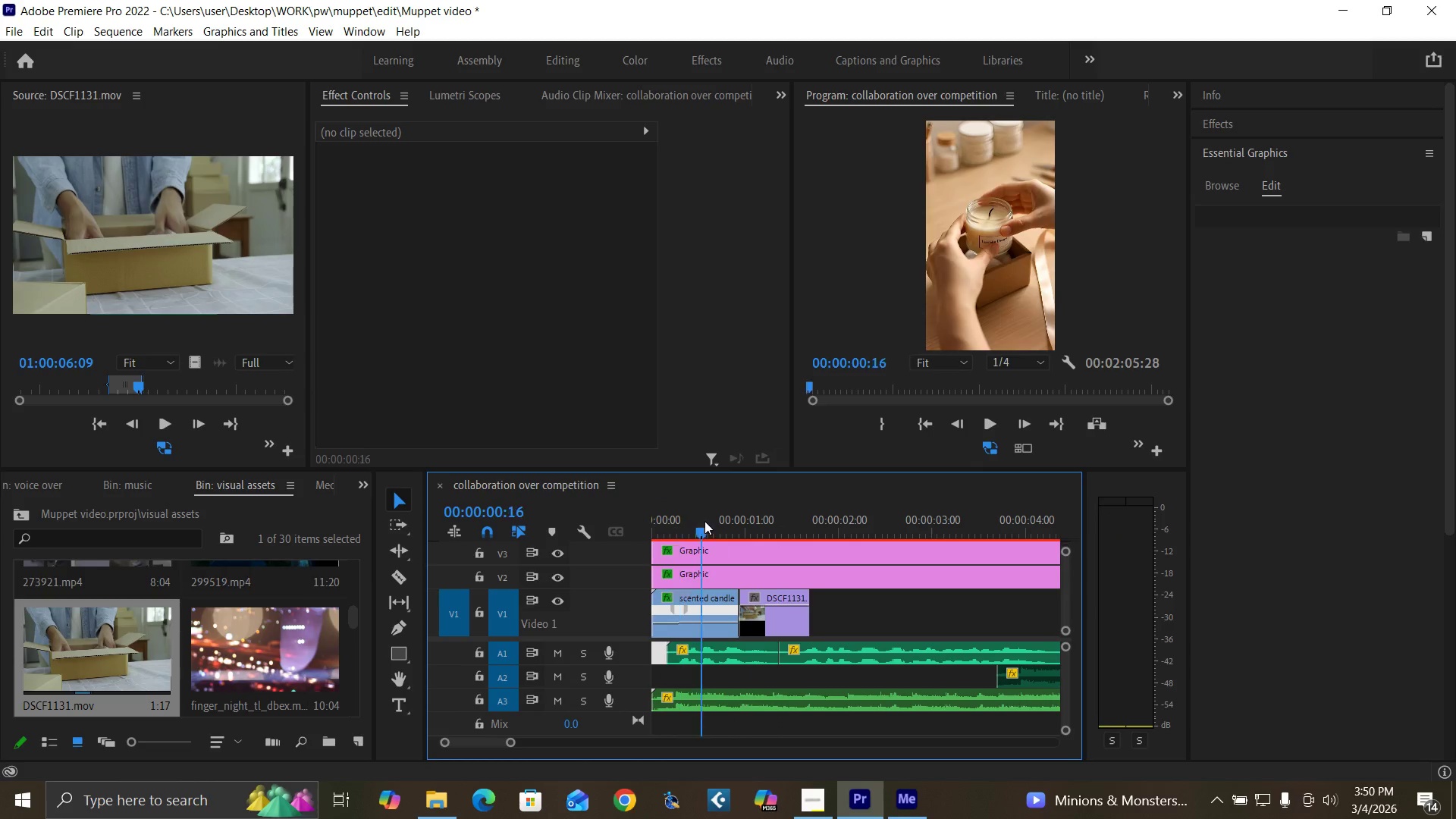 
left_click_drag(start_coordinate=[704, 519], to_coordinate=[613, 554])
 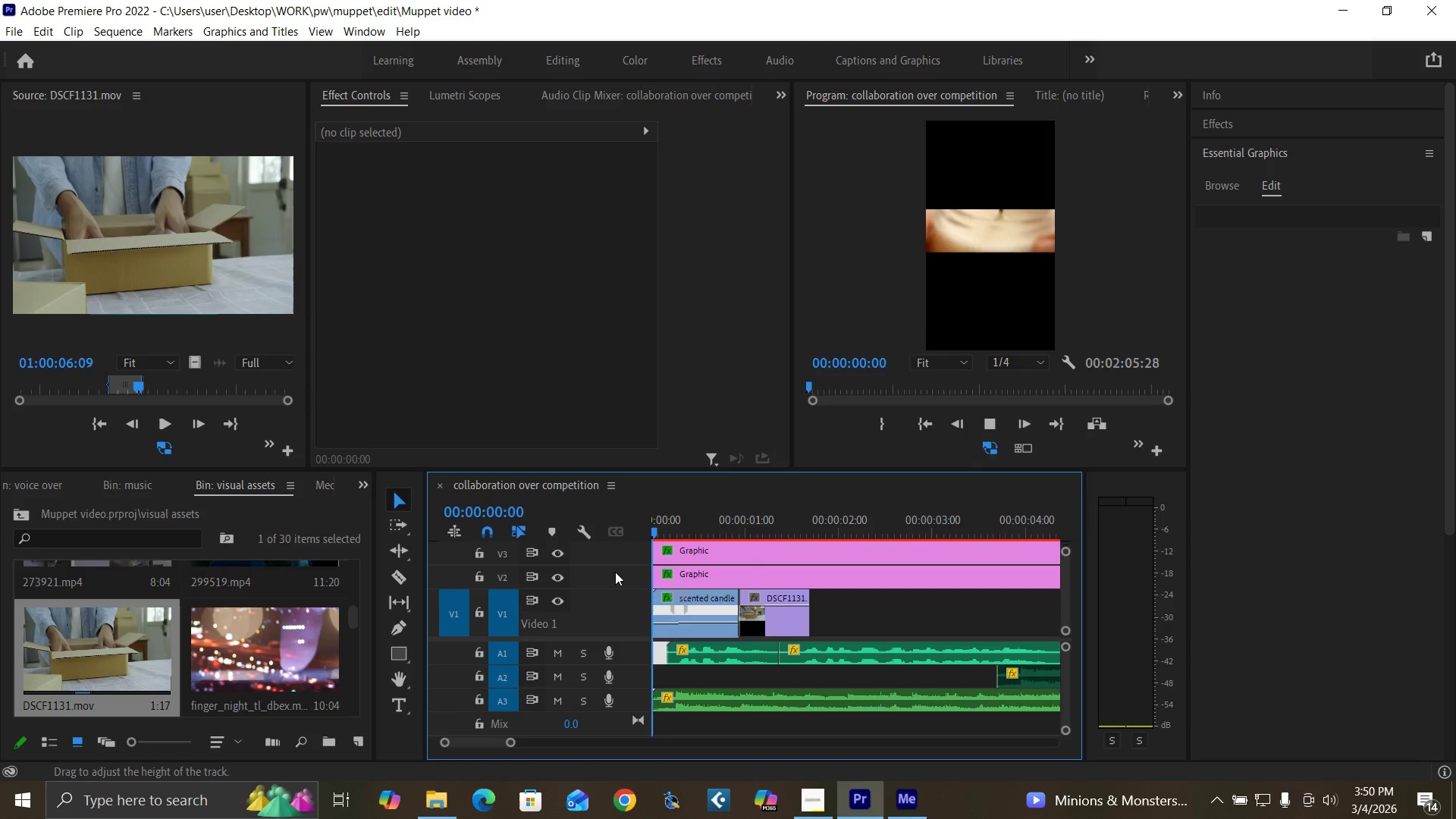 
key(Space)
 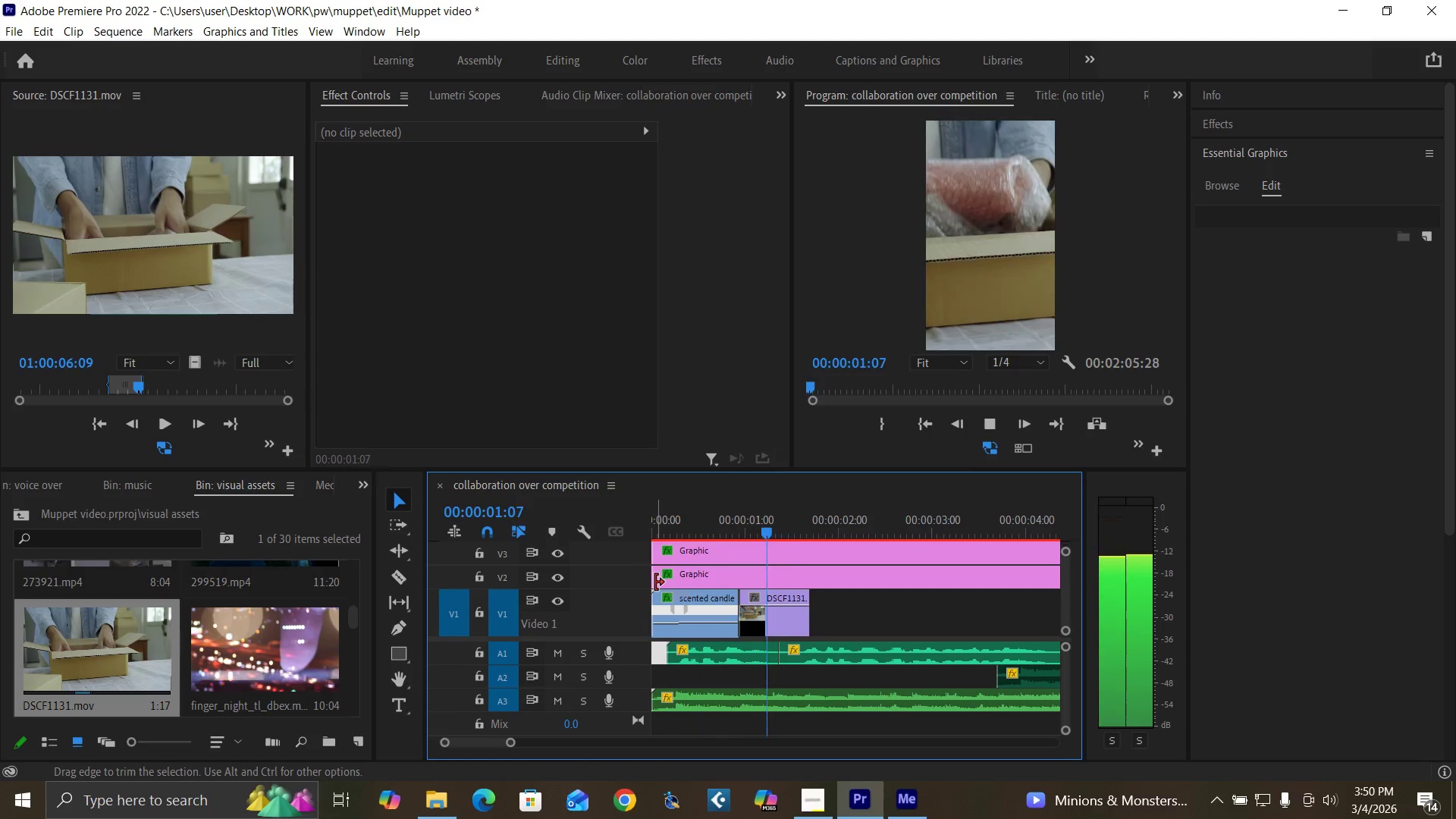 
key(Space)
 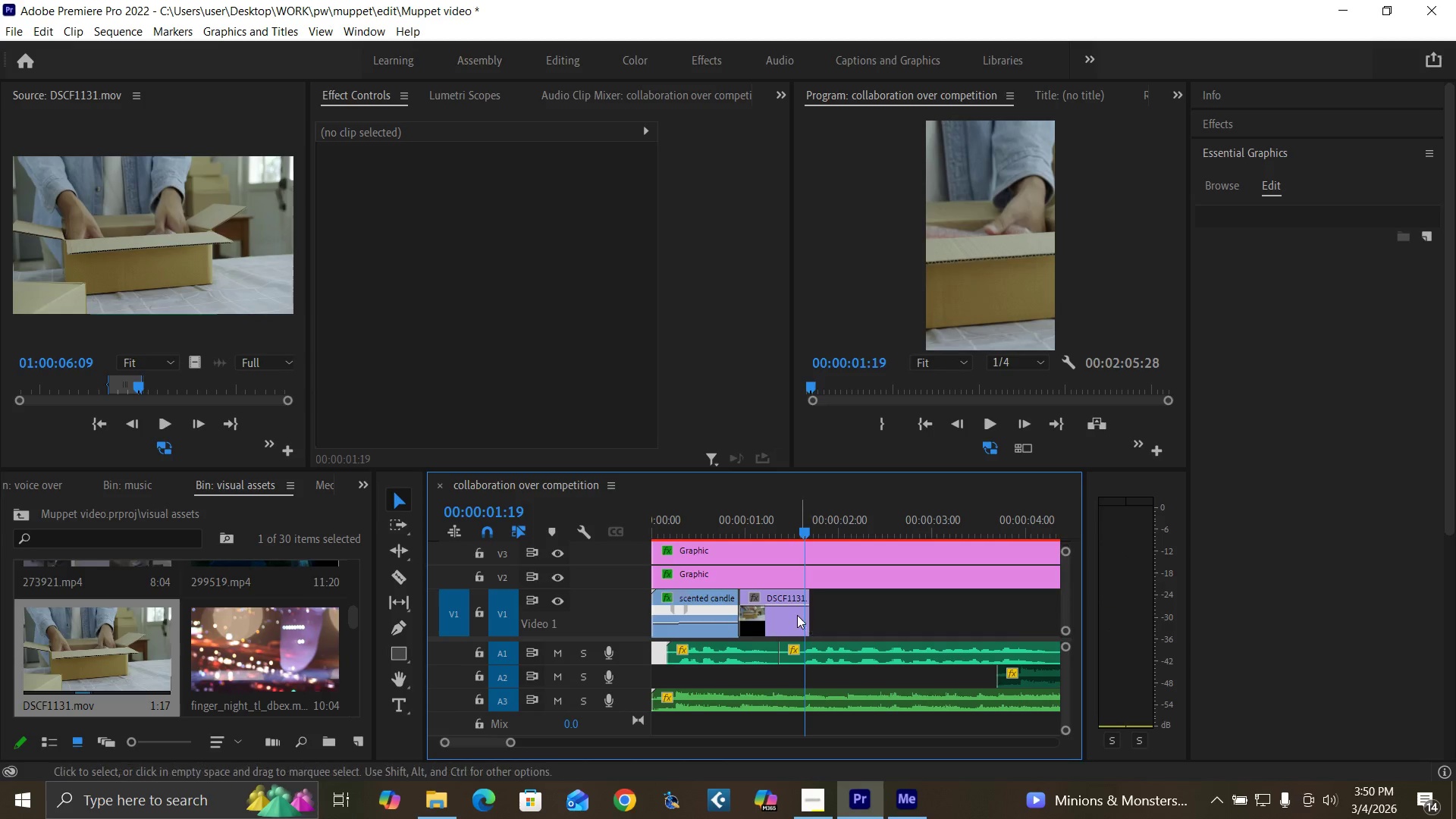 
left_click([795, 619])
 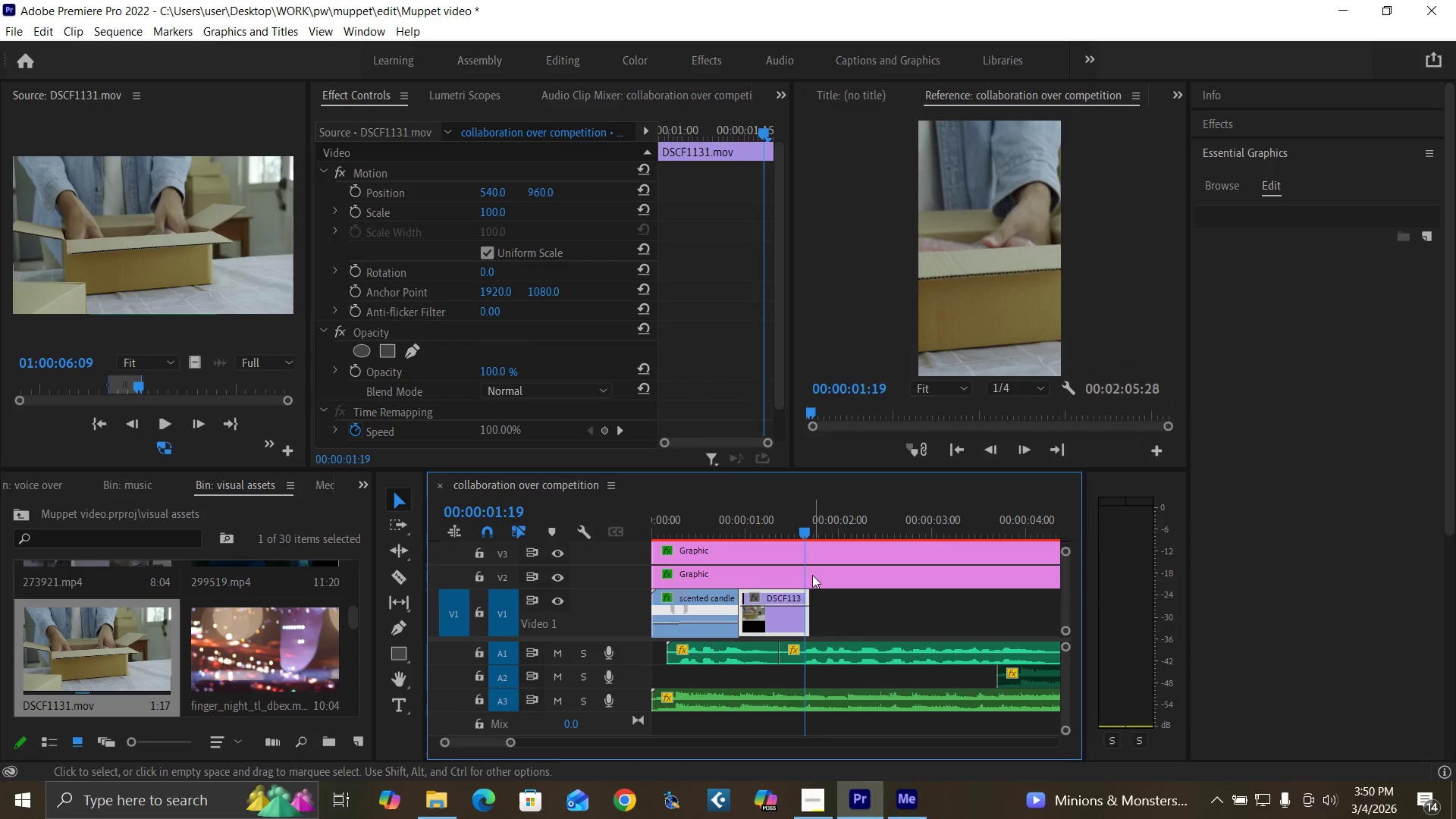 
key(C)
 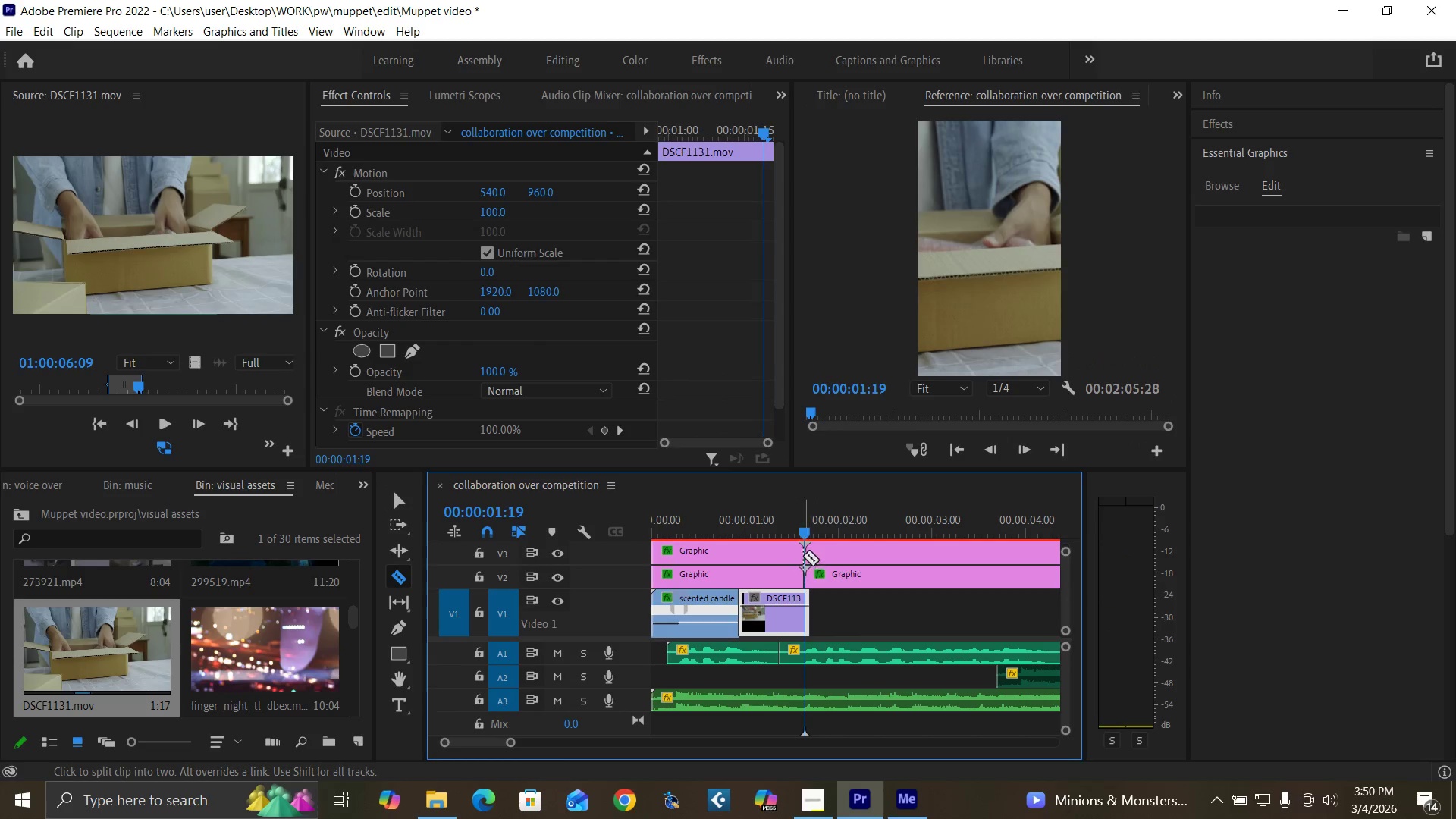 
left_click([803, 554])
 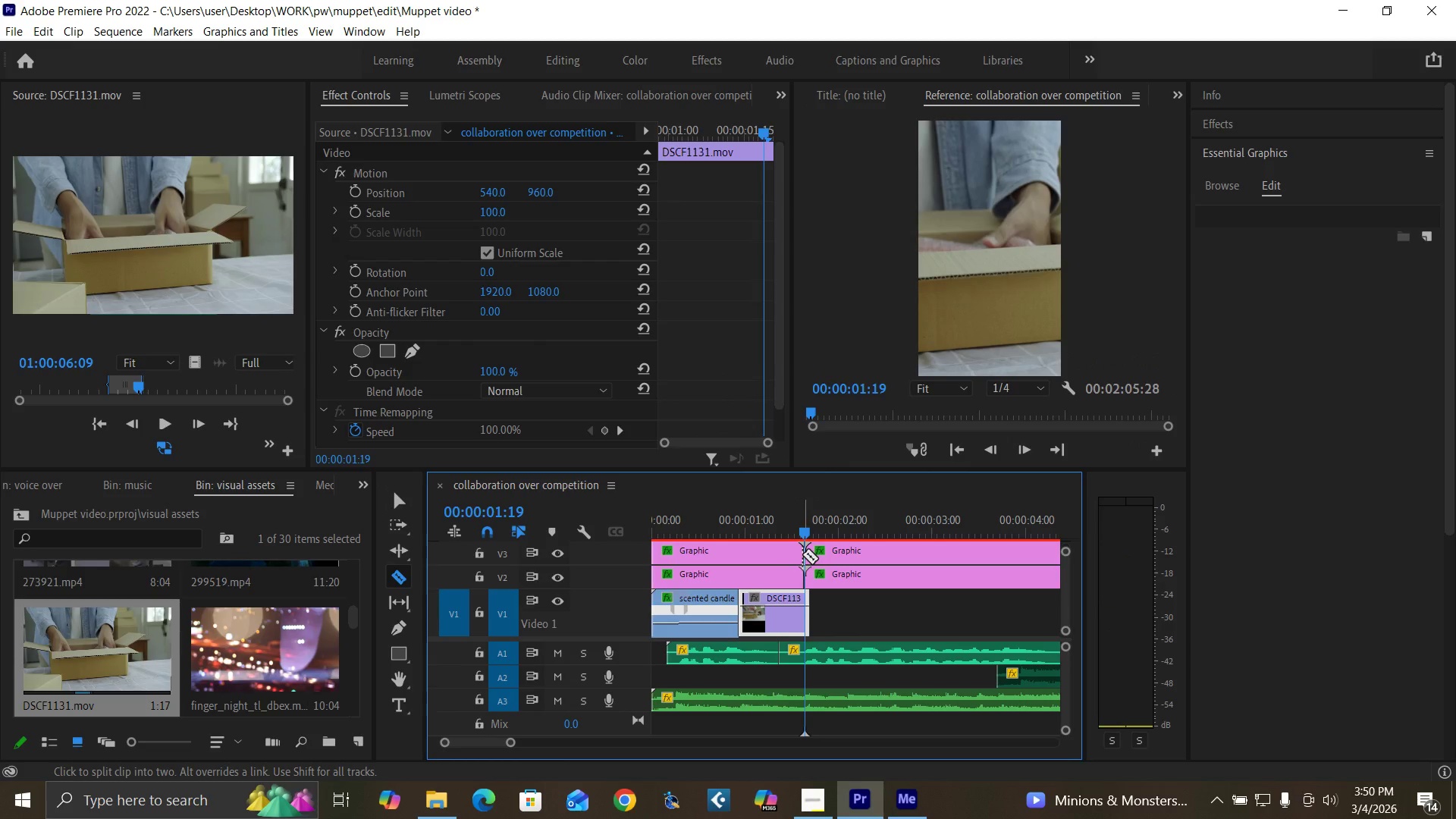 
key(V)
 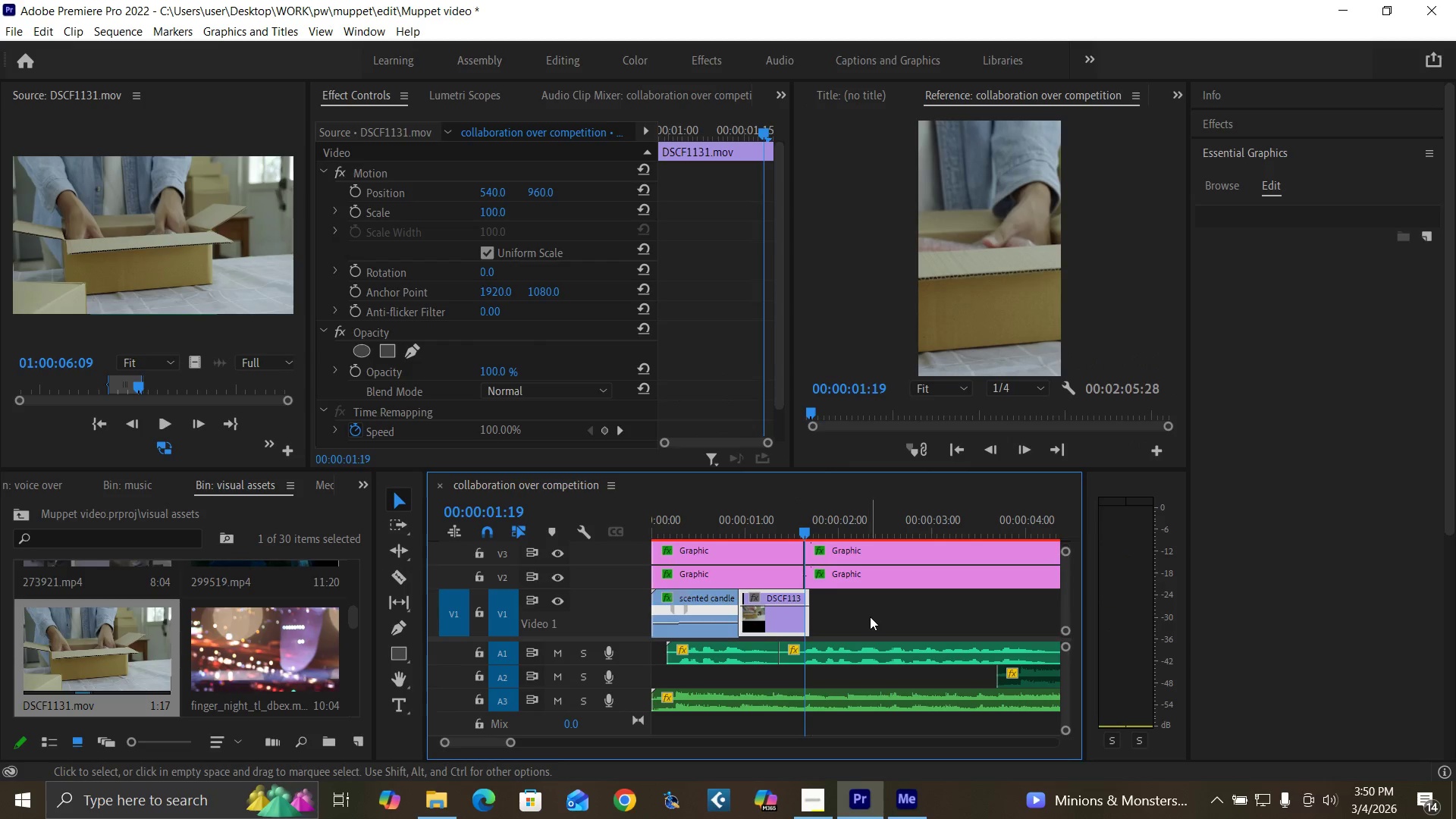 
left_click_drag(start_coordinate=[870, 617], to_coordinate=[843, 554])
 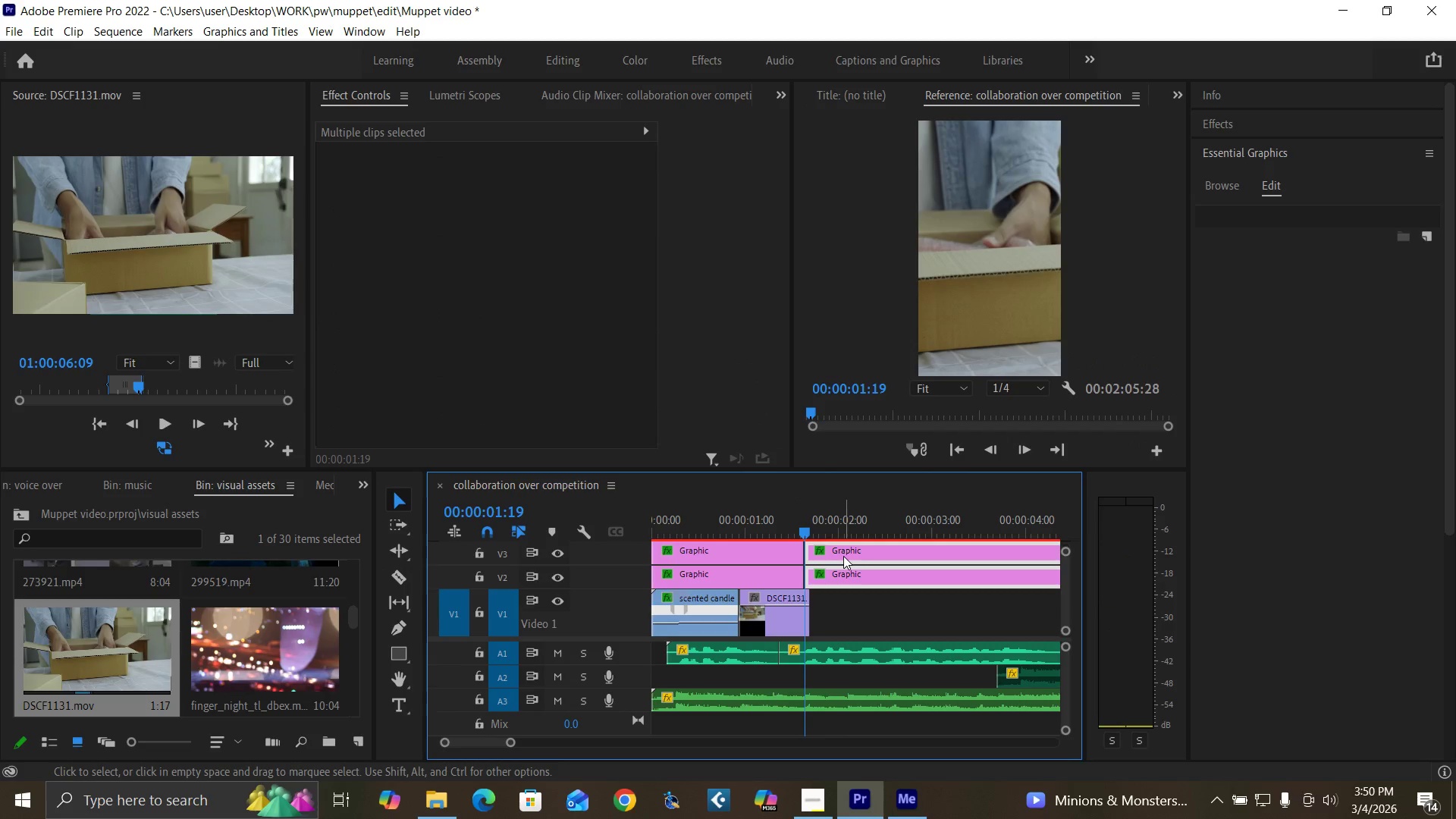 
key(Delete)
 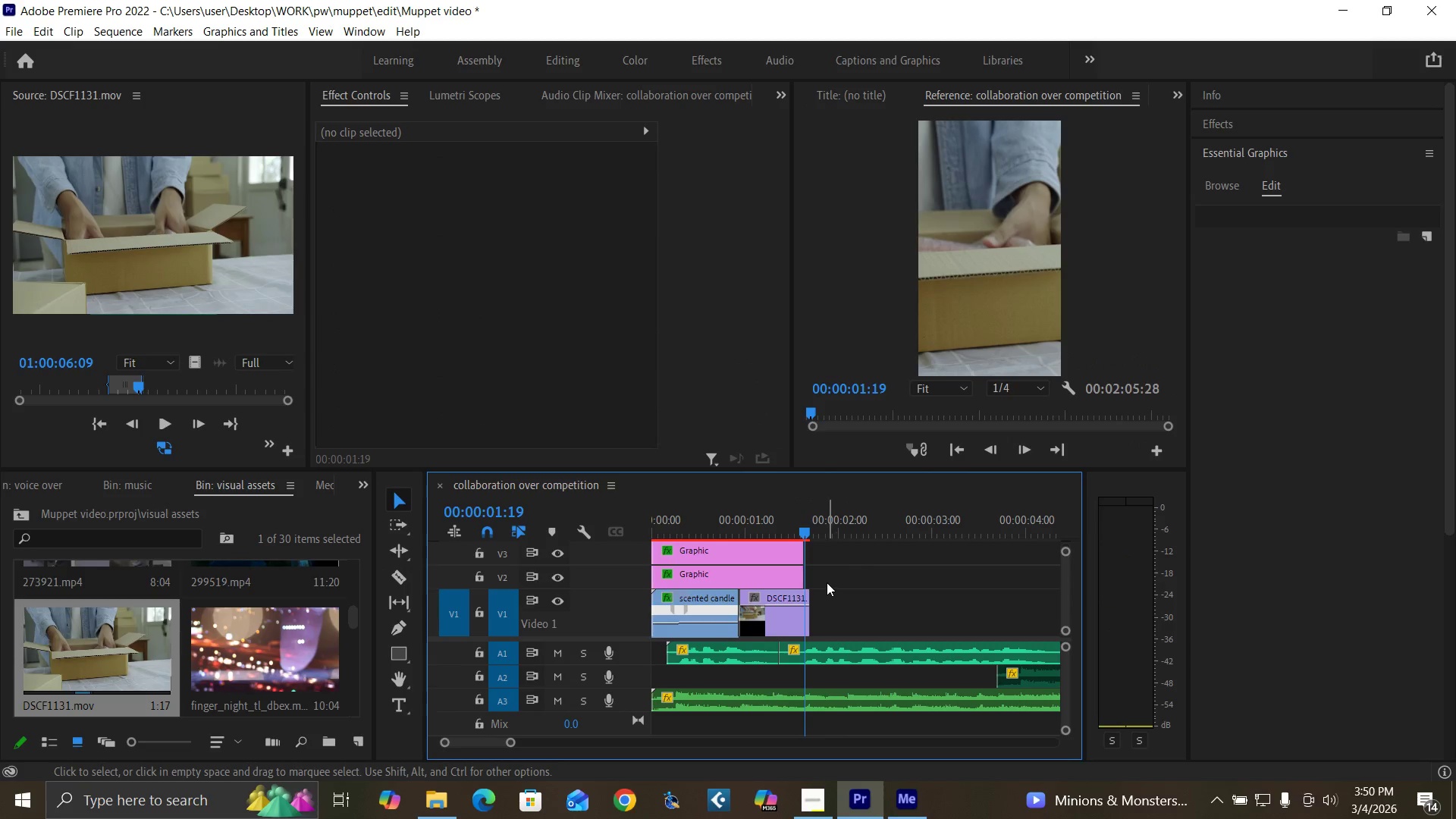 
key(Control+S)
 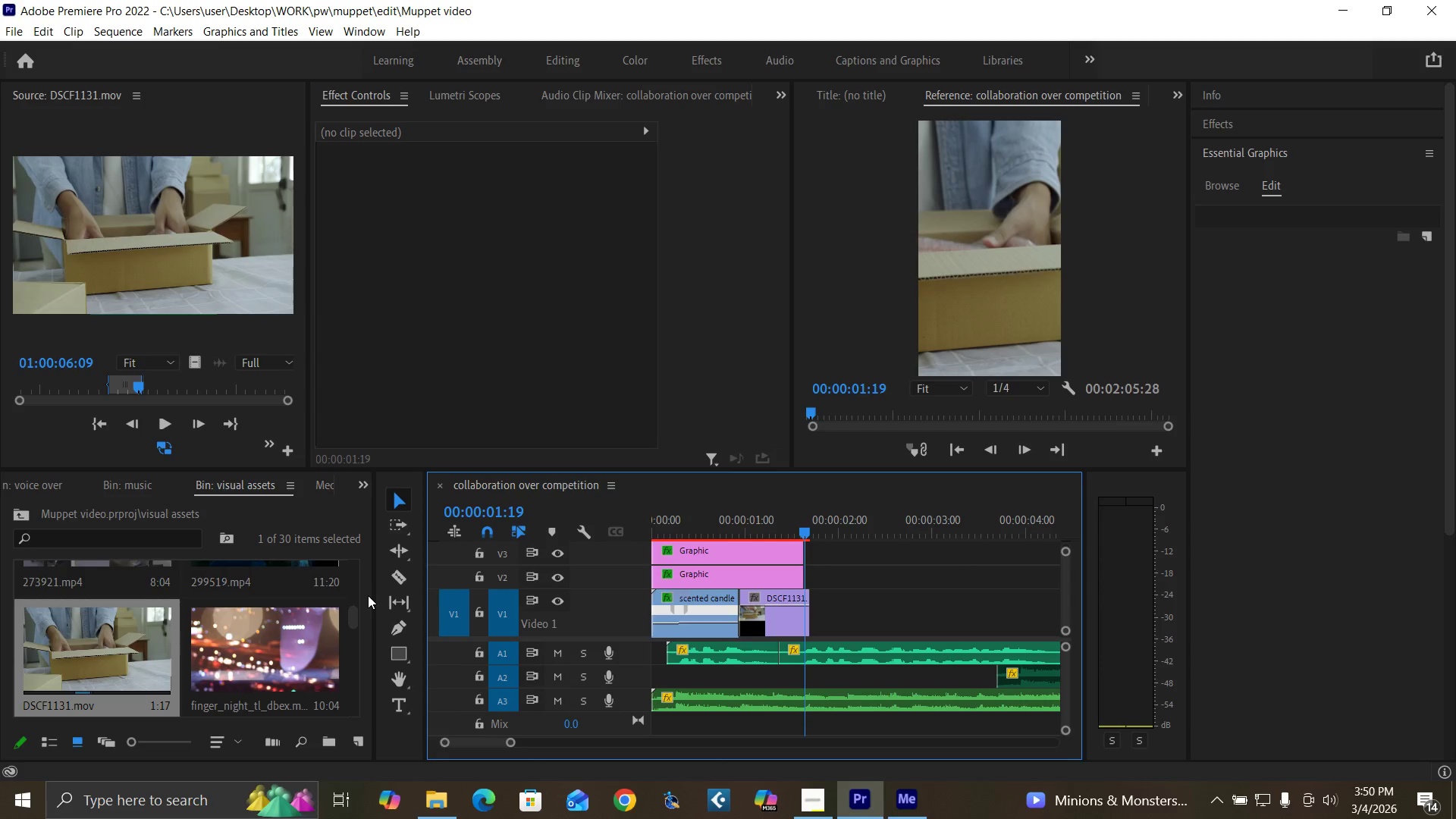 
wait(6.88)
 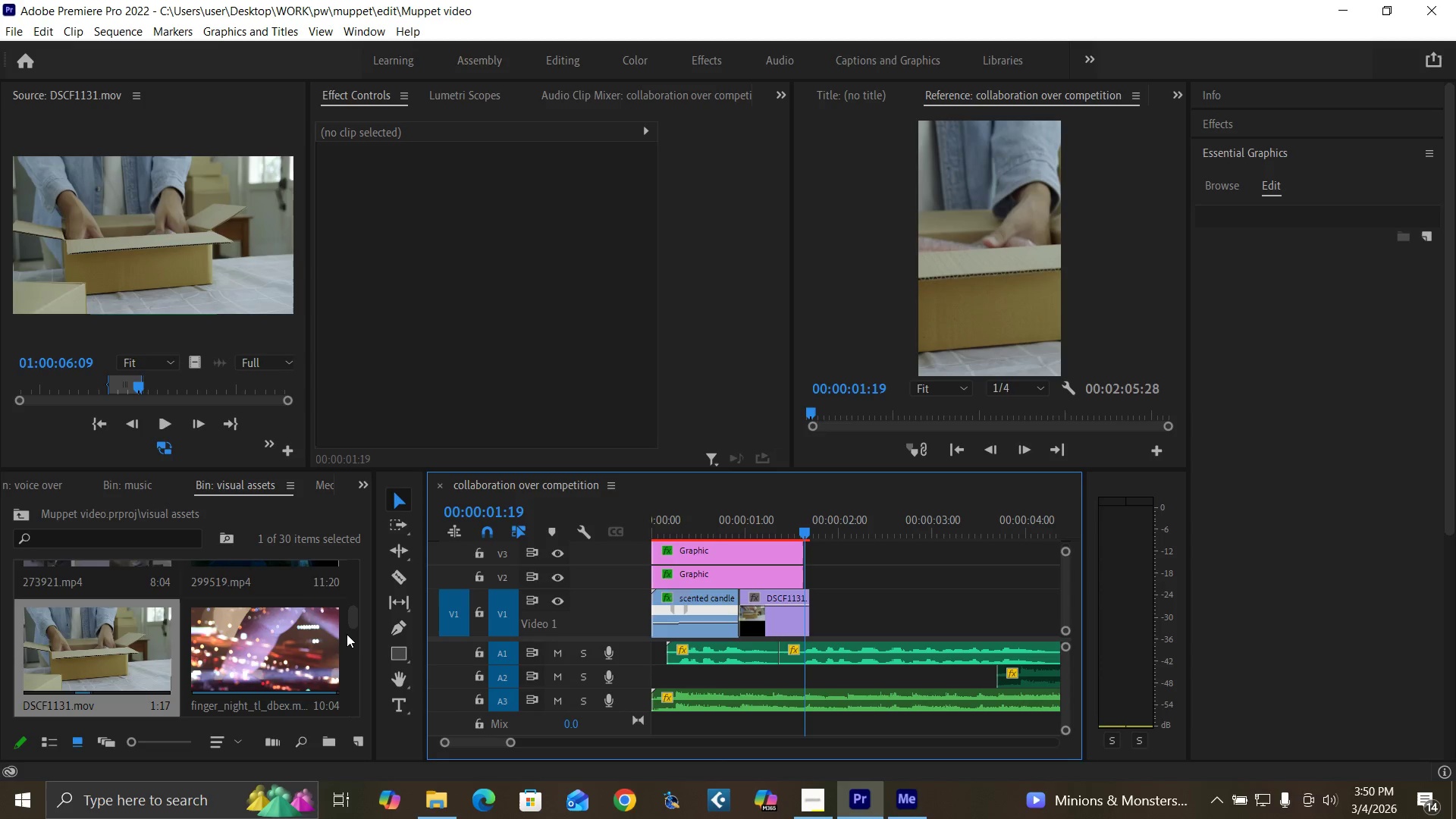 
left_click_drag(start_coordinate=[356, 613], to_coordinate=[406, 700])
 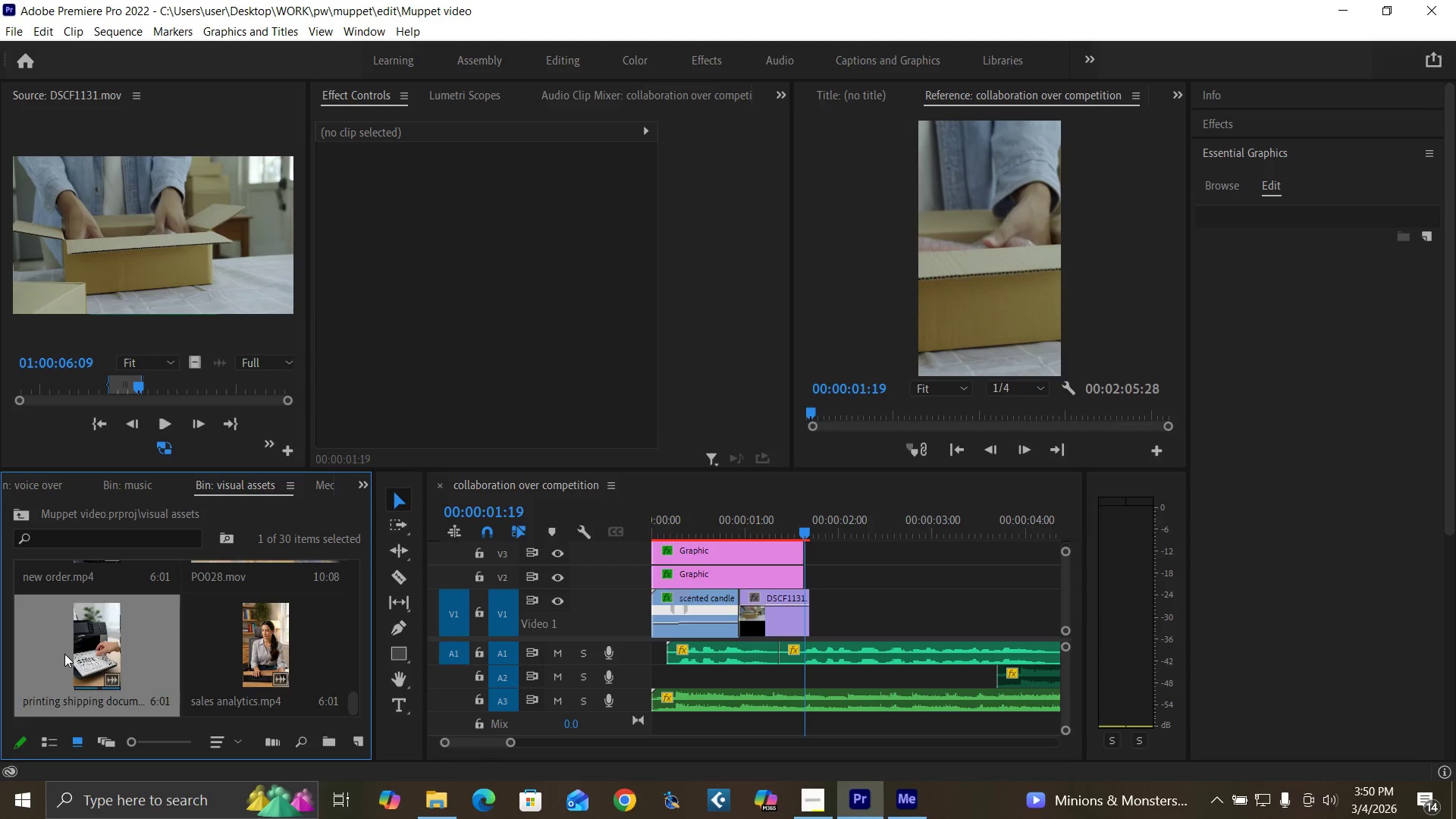 
double_click([64, 654])
 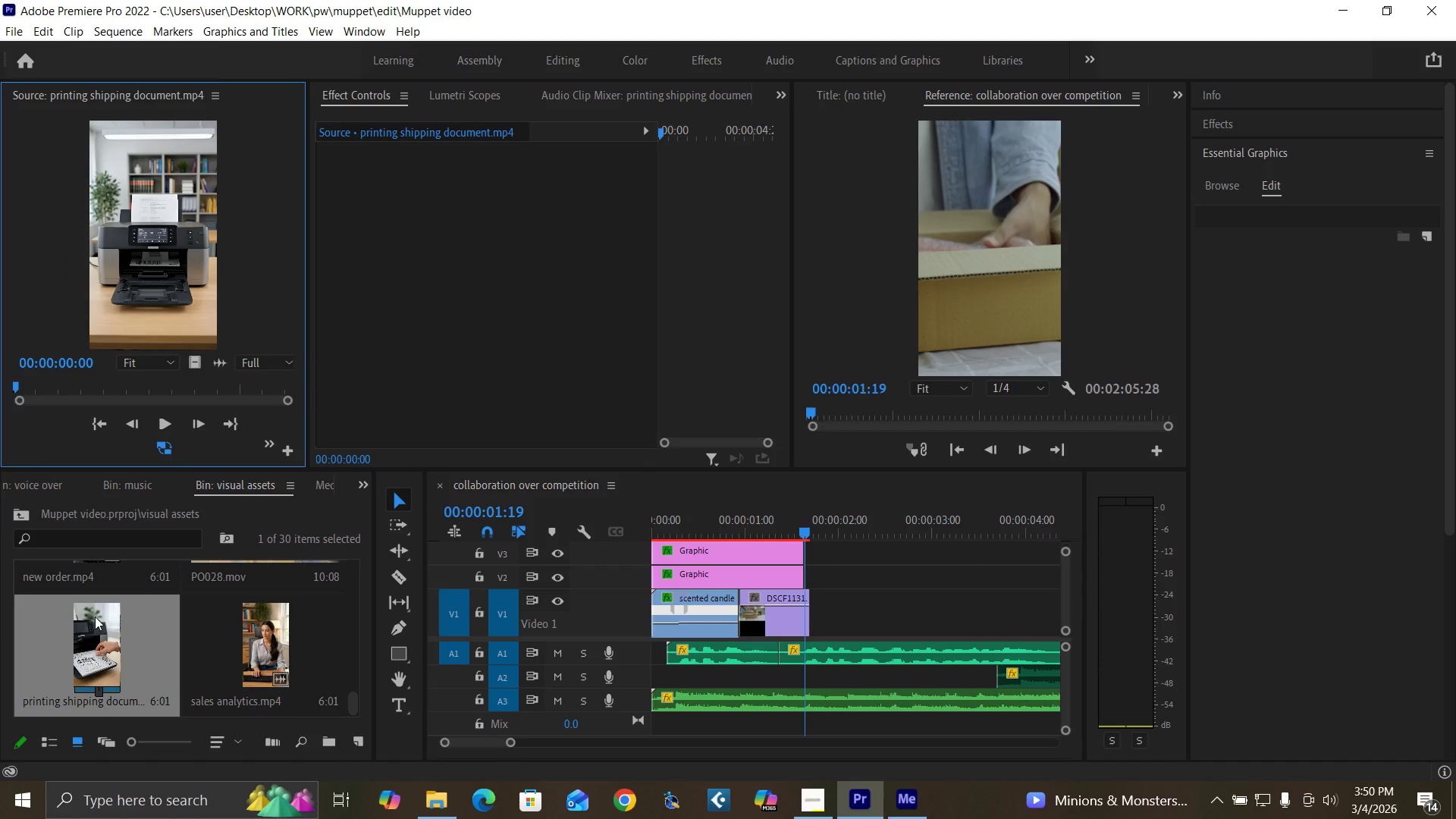 
double_click([93, 626])
 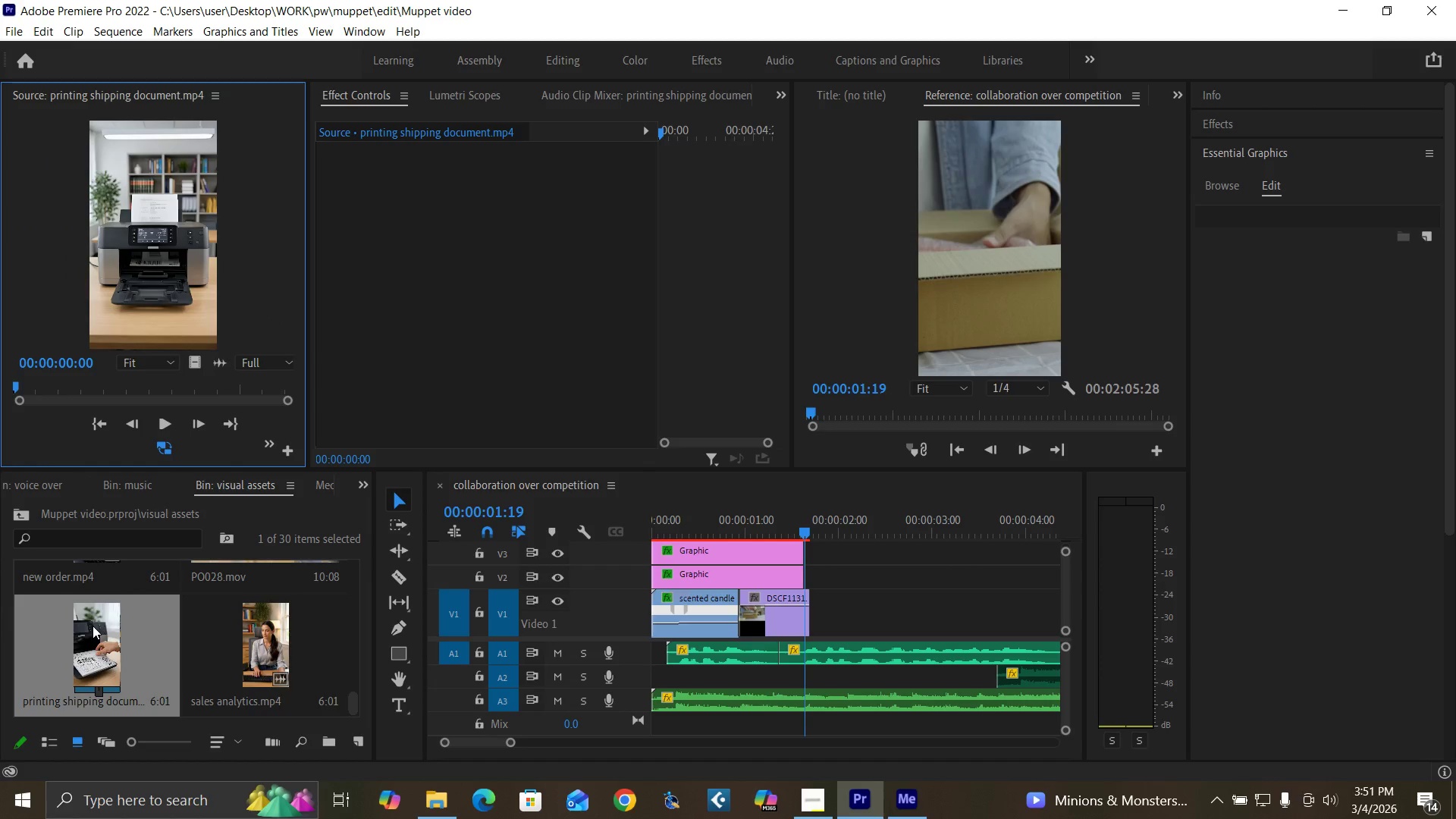 
triple_click([93, 626])
 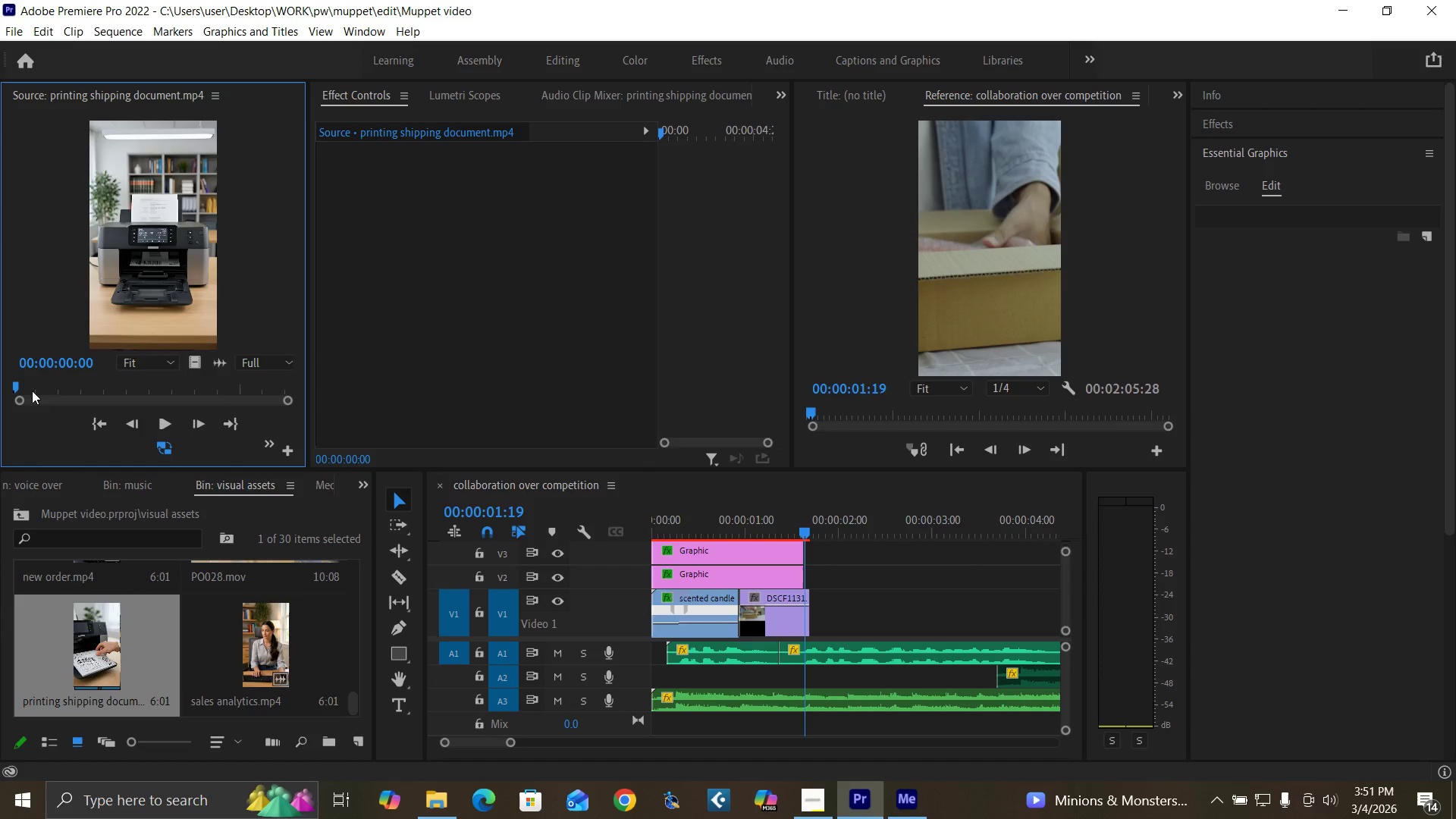 
left_click_drag(start_coordinate=[32, 391], to_coordinate=[33, 399])
 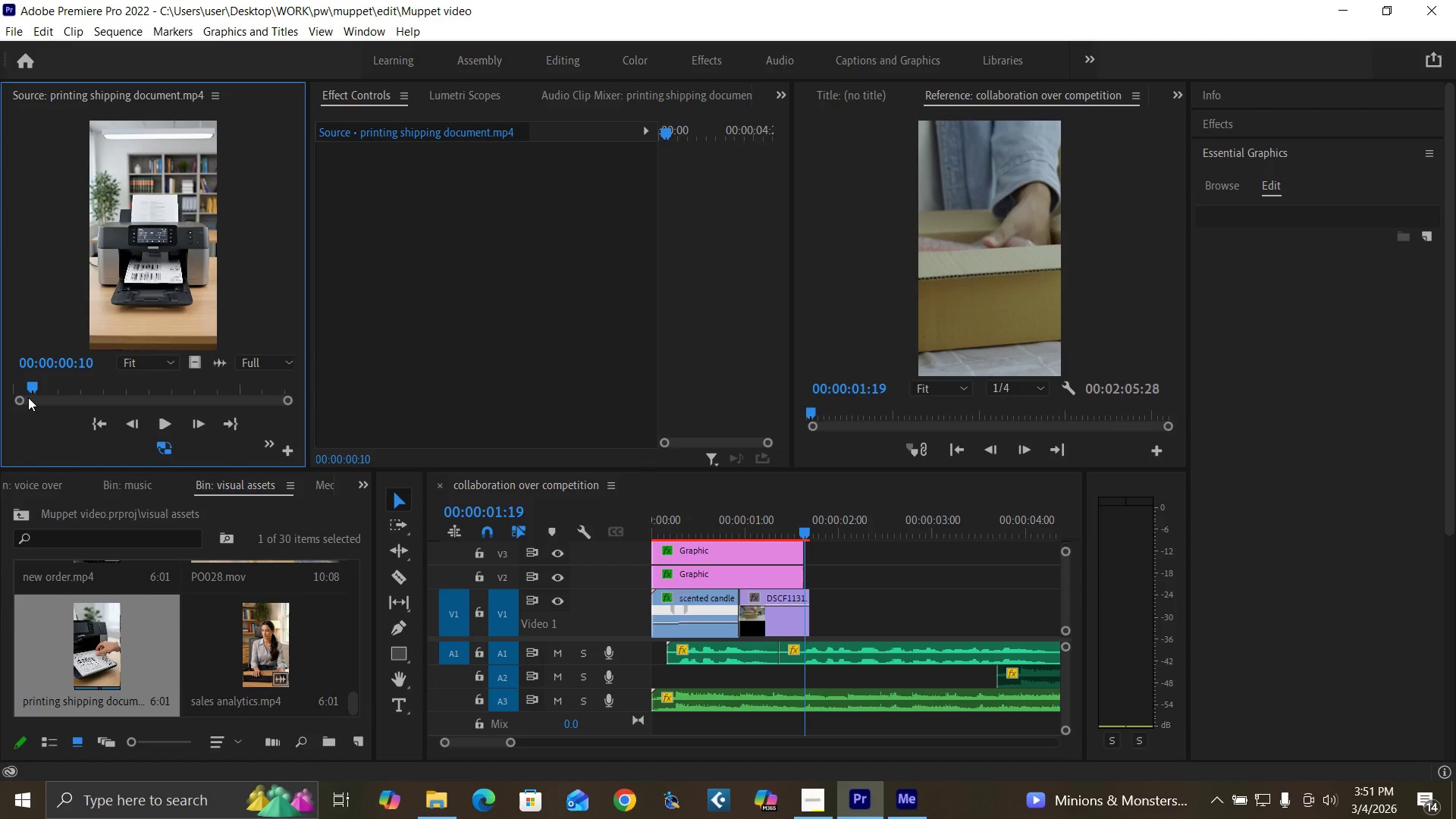 
key(I)
 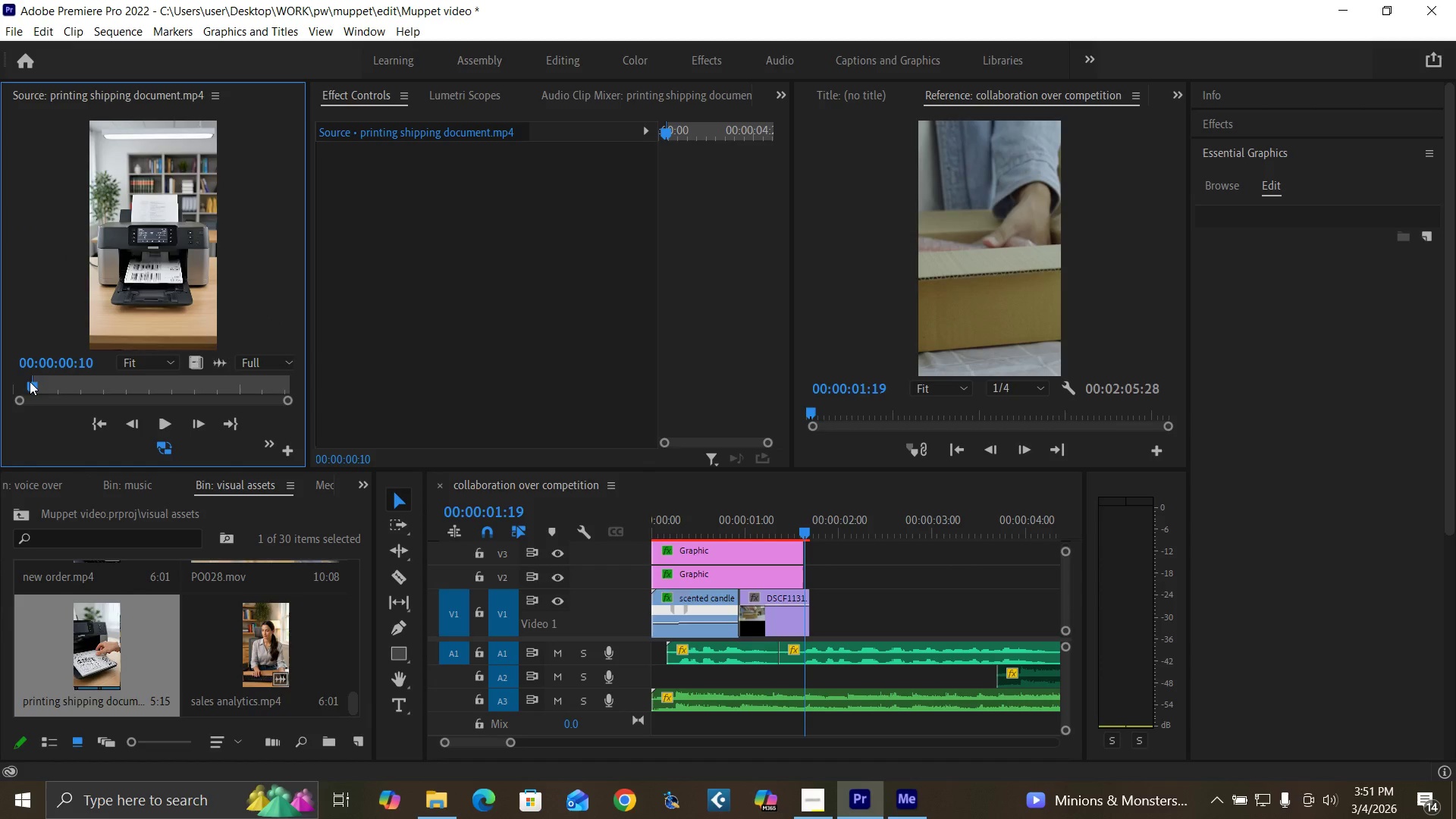 
left_click_drag(start_coordinate=[30, 381], to_coordinate=[89, 410])
 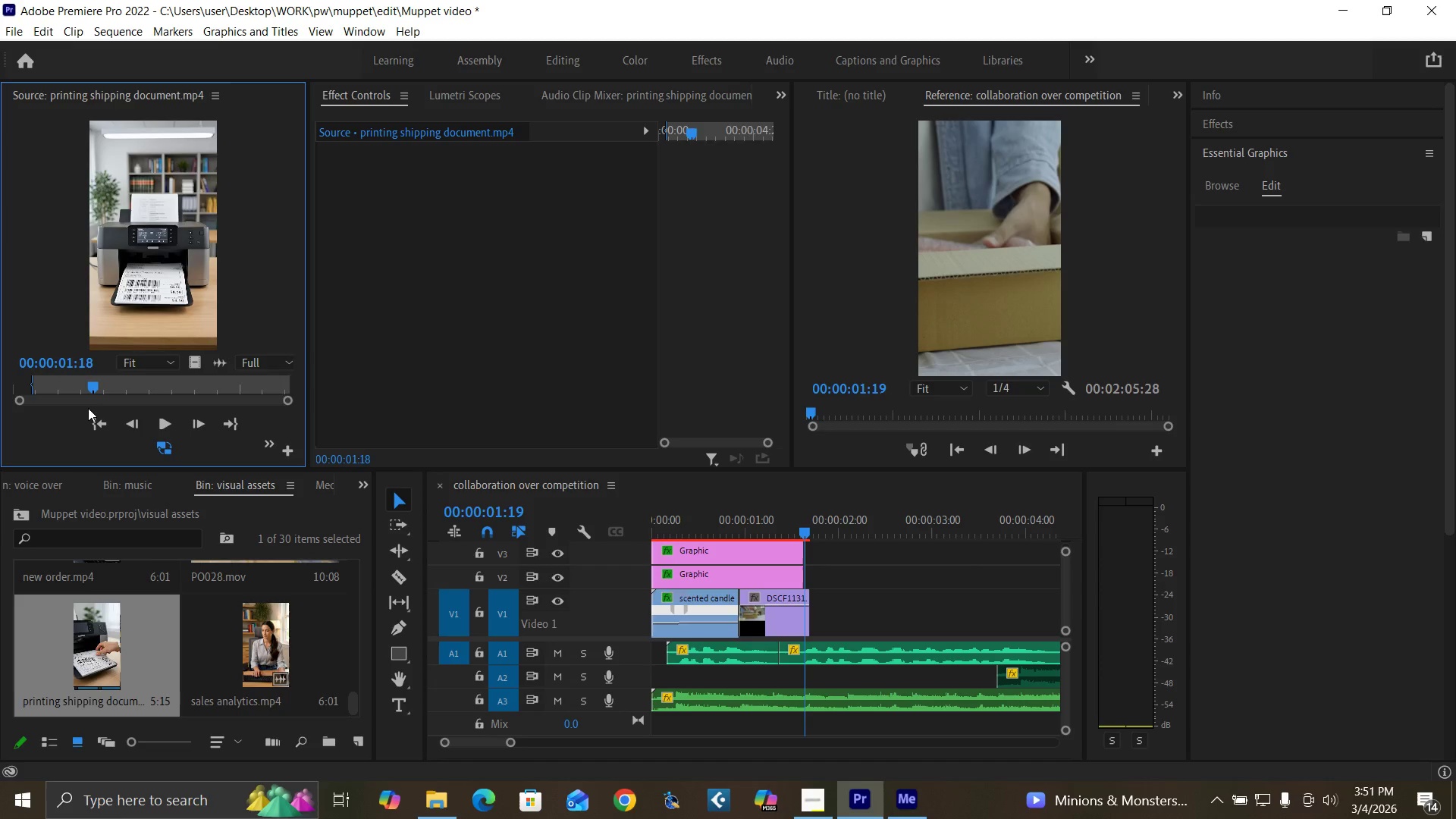 
key(O)
 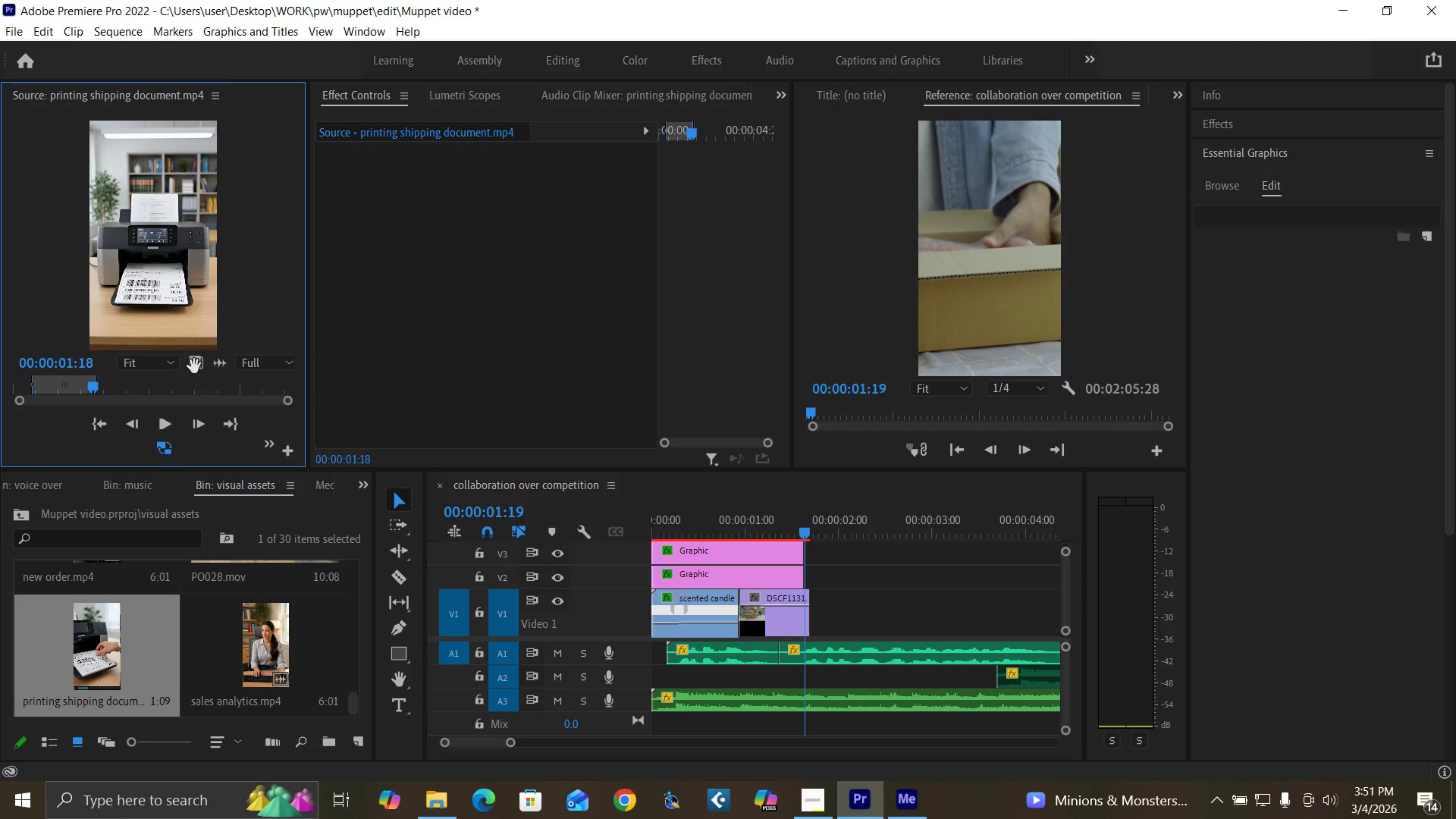 
left_click_drag(start_coordinate=[196, 366], to_coordinate=[803, 570])
 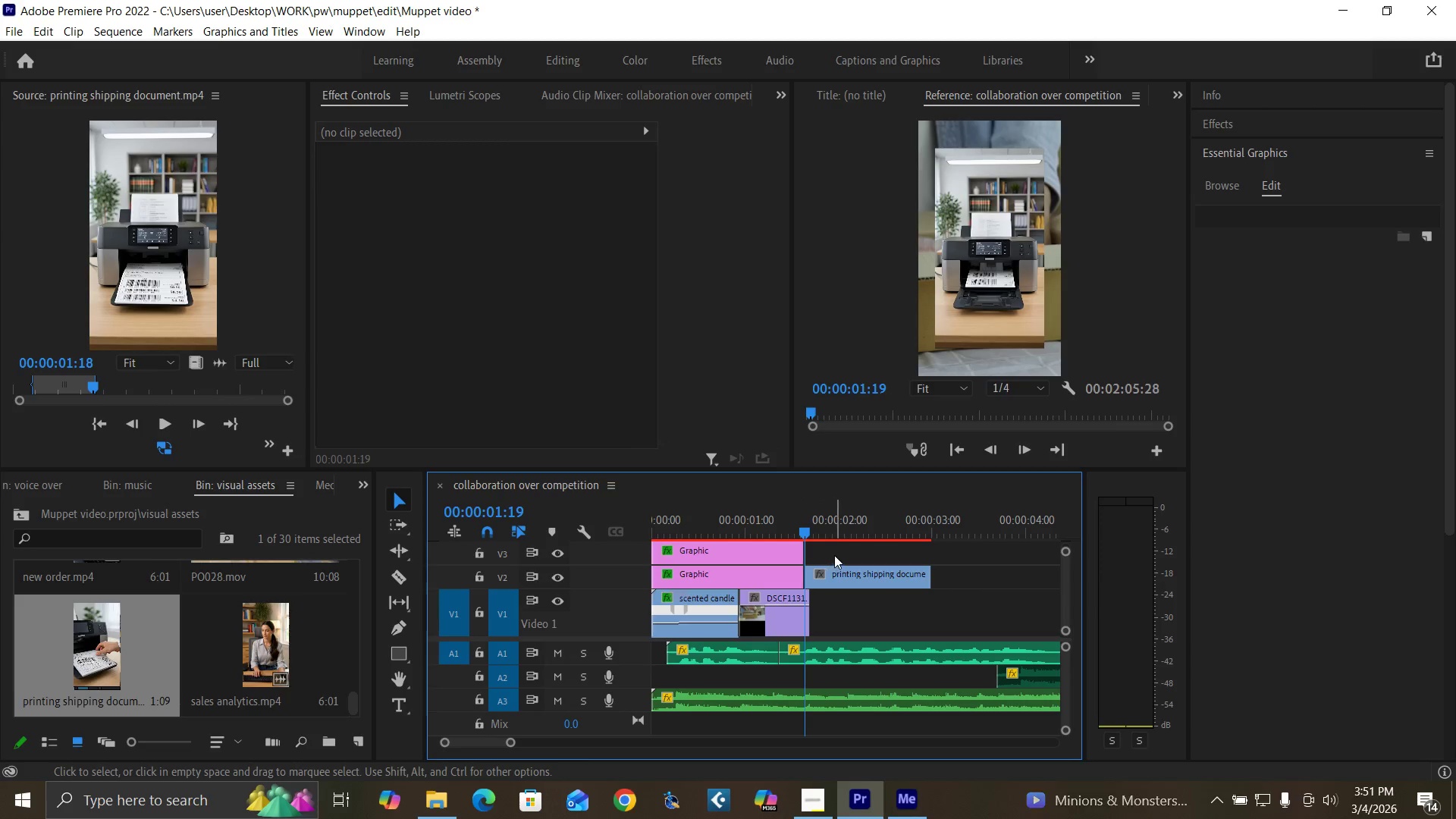 
key(Equal)
 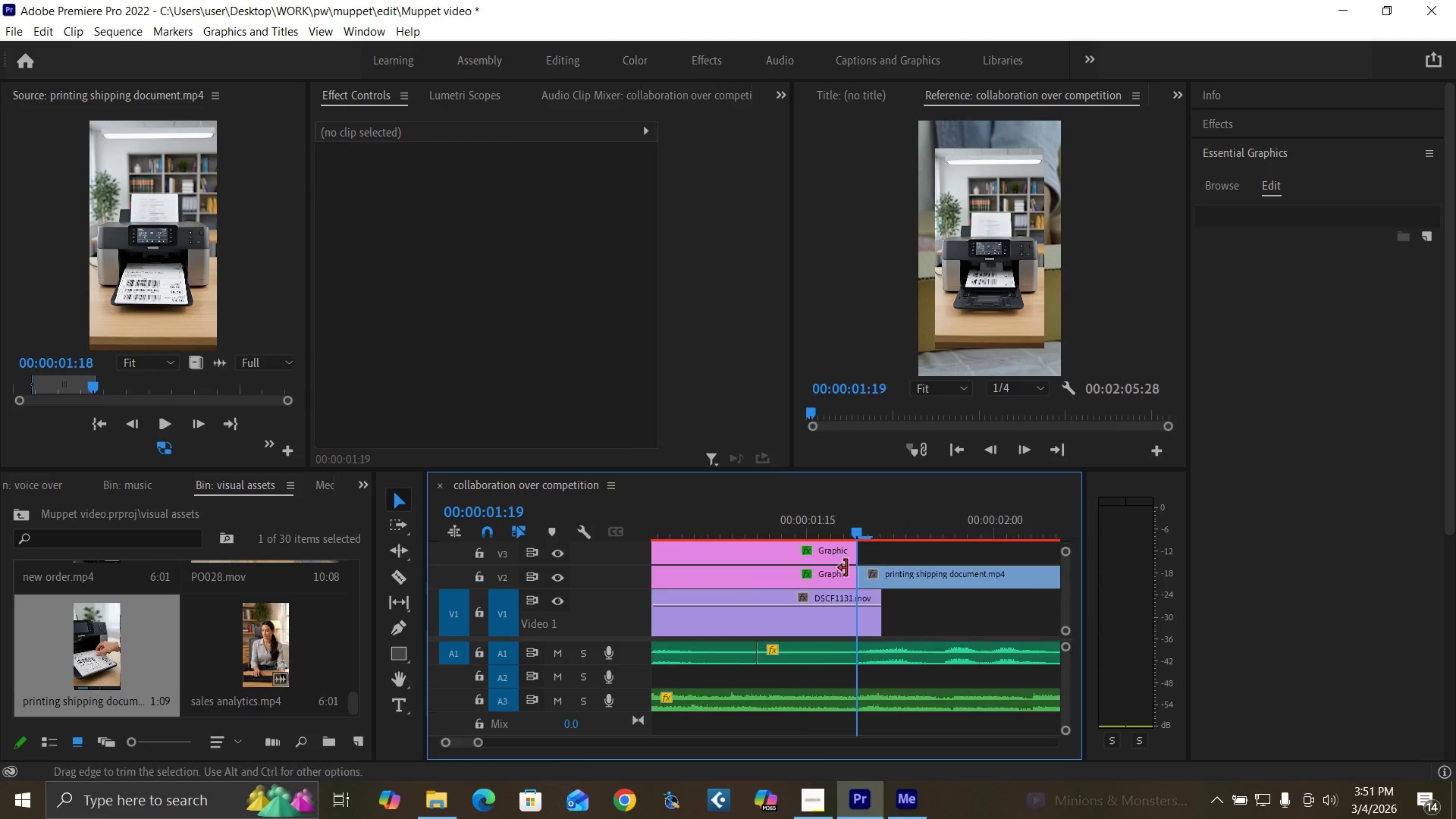 
key(Equal)
 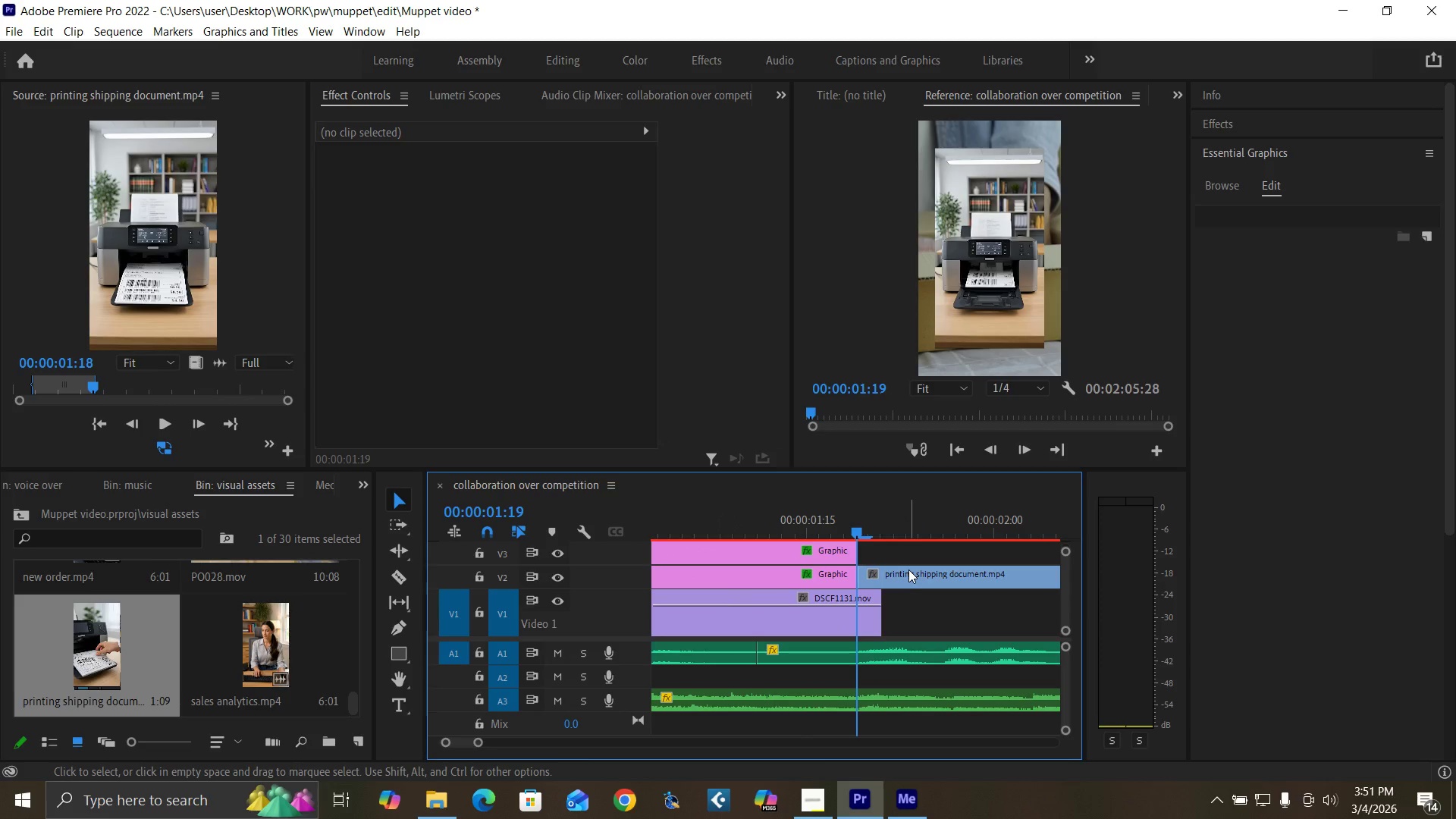 
left_click([908, 570])
 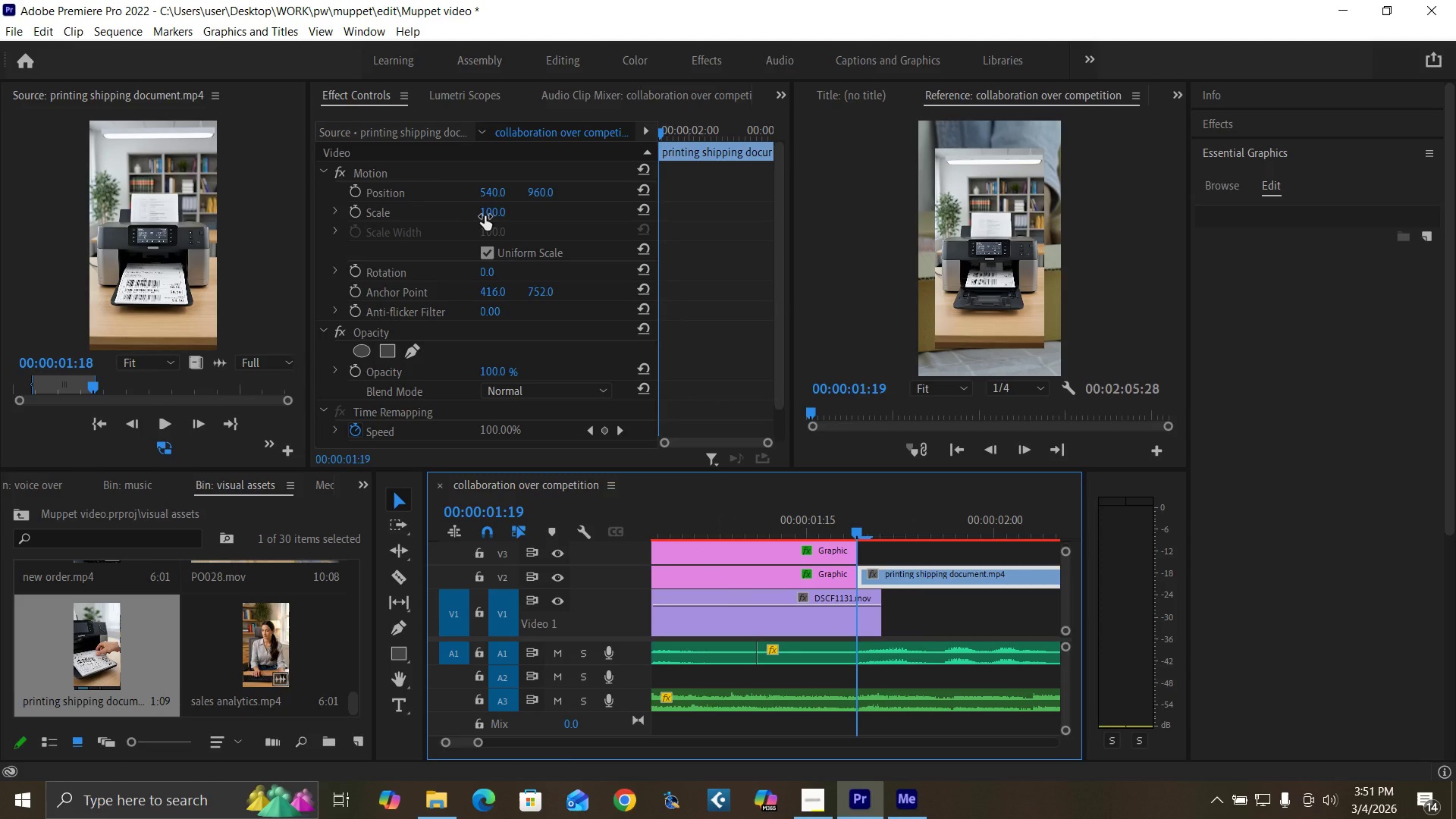 
left_click([489, 215])
 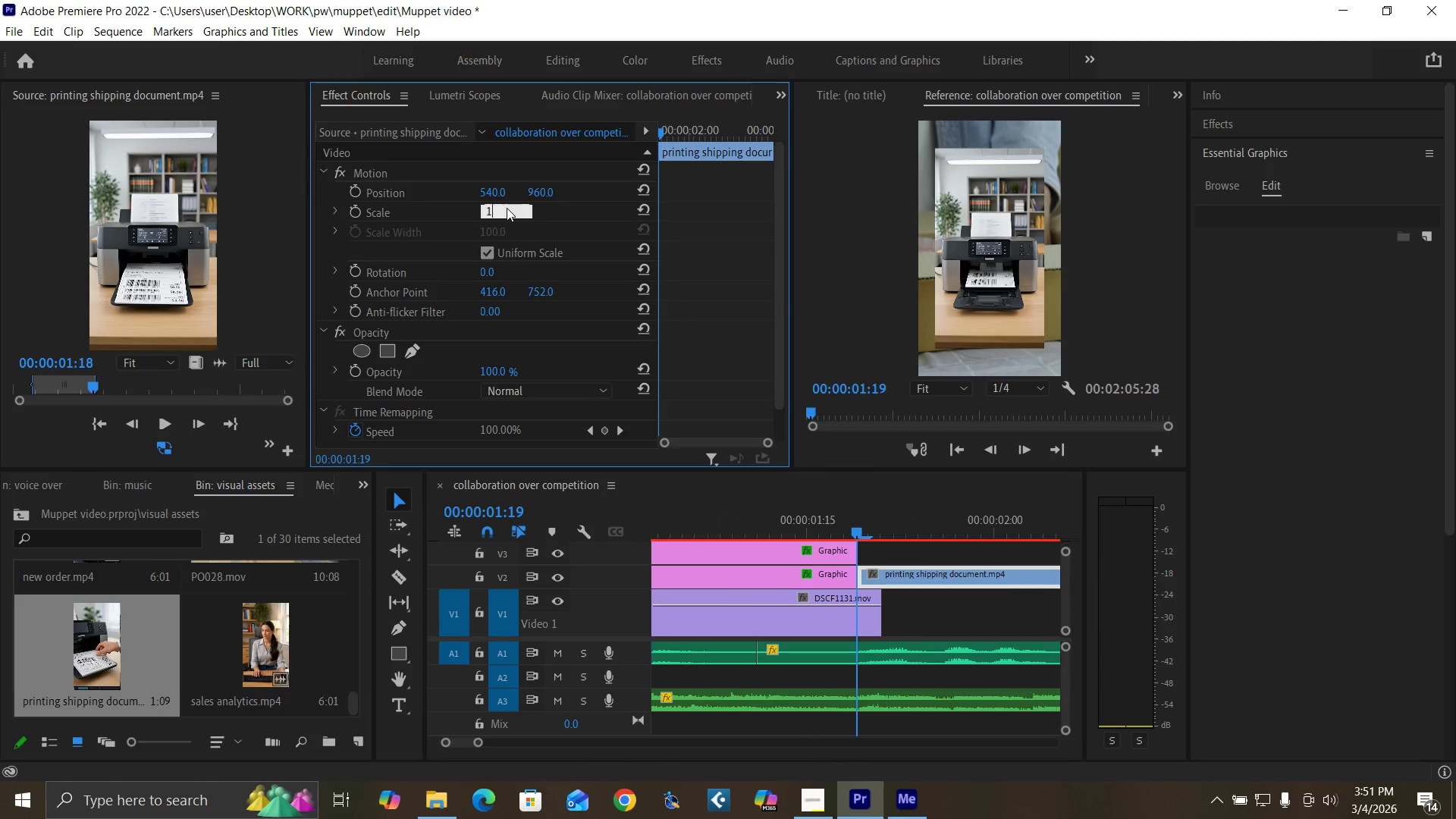 
type(120)
 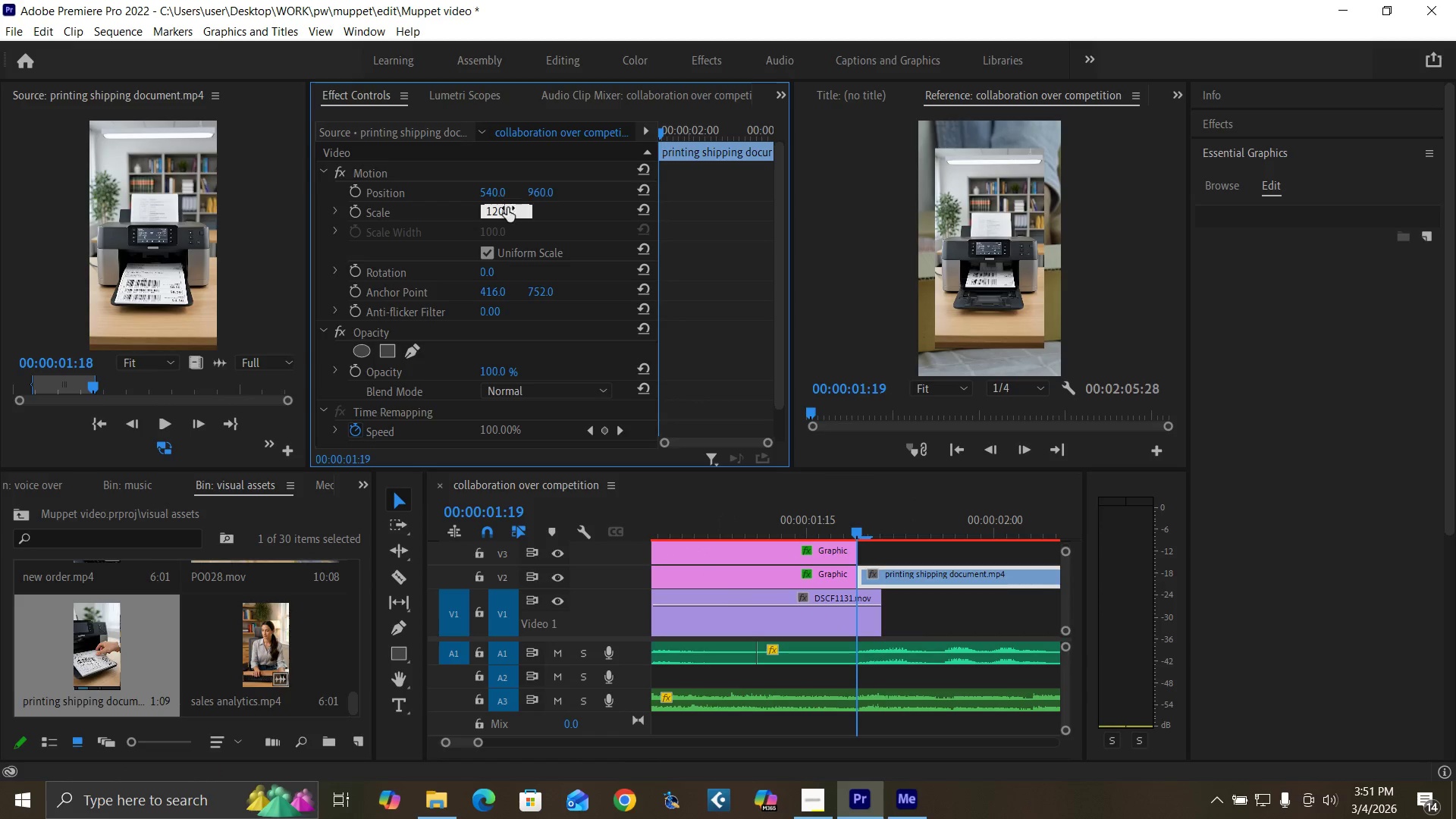 
key(Enter)
 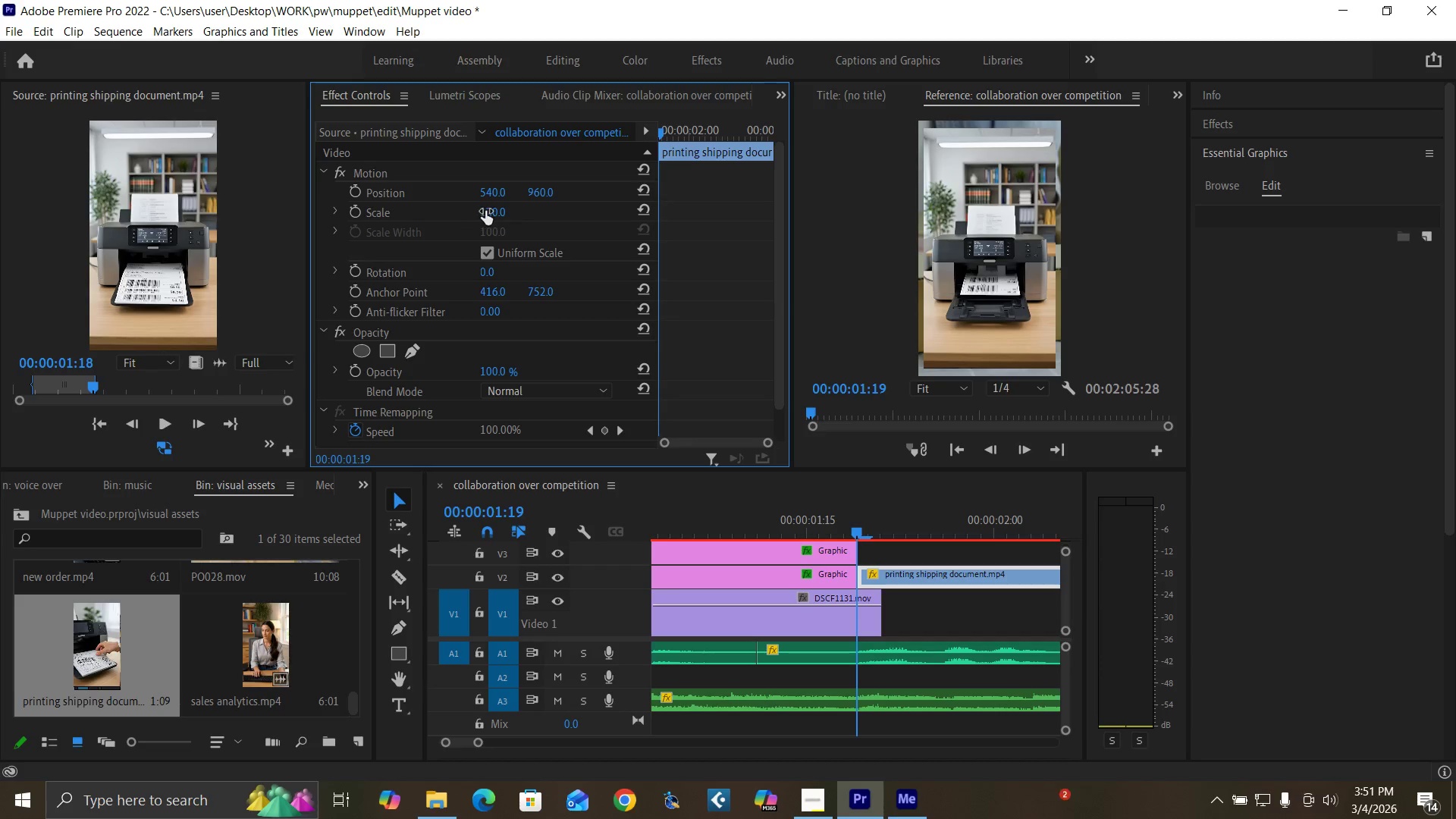 
left_click([487, 211])
 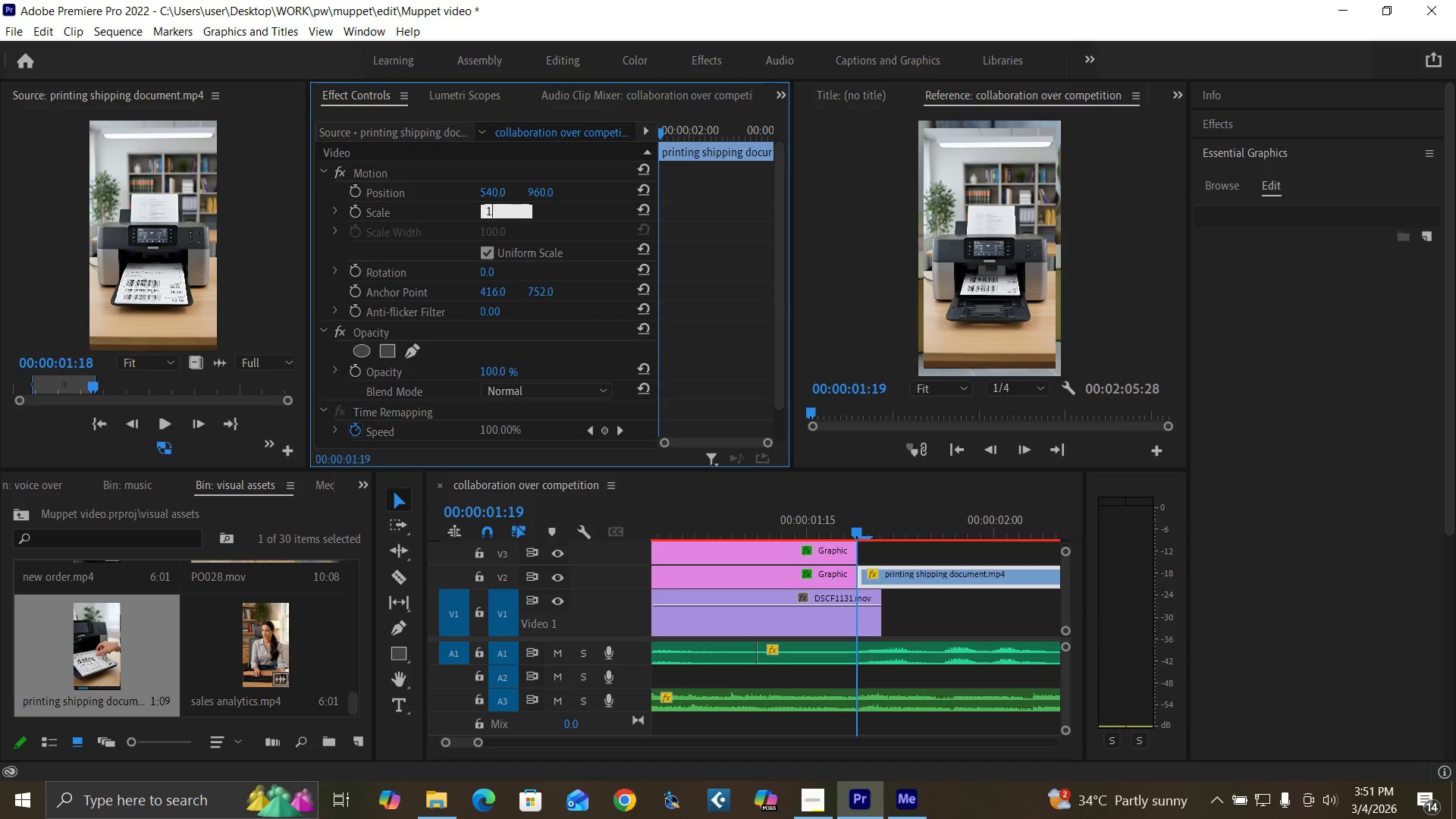 
type(130)
 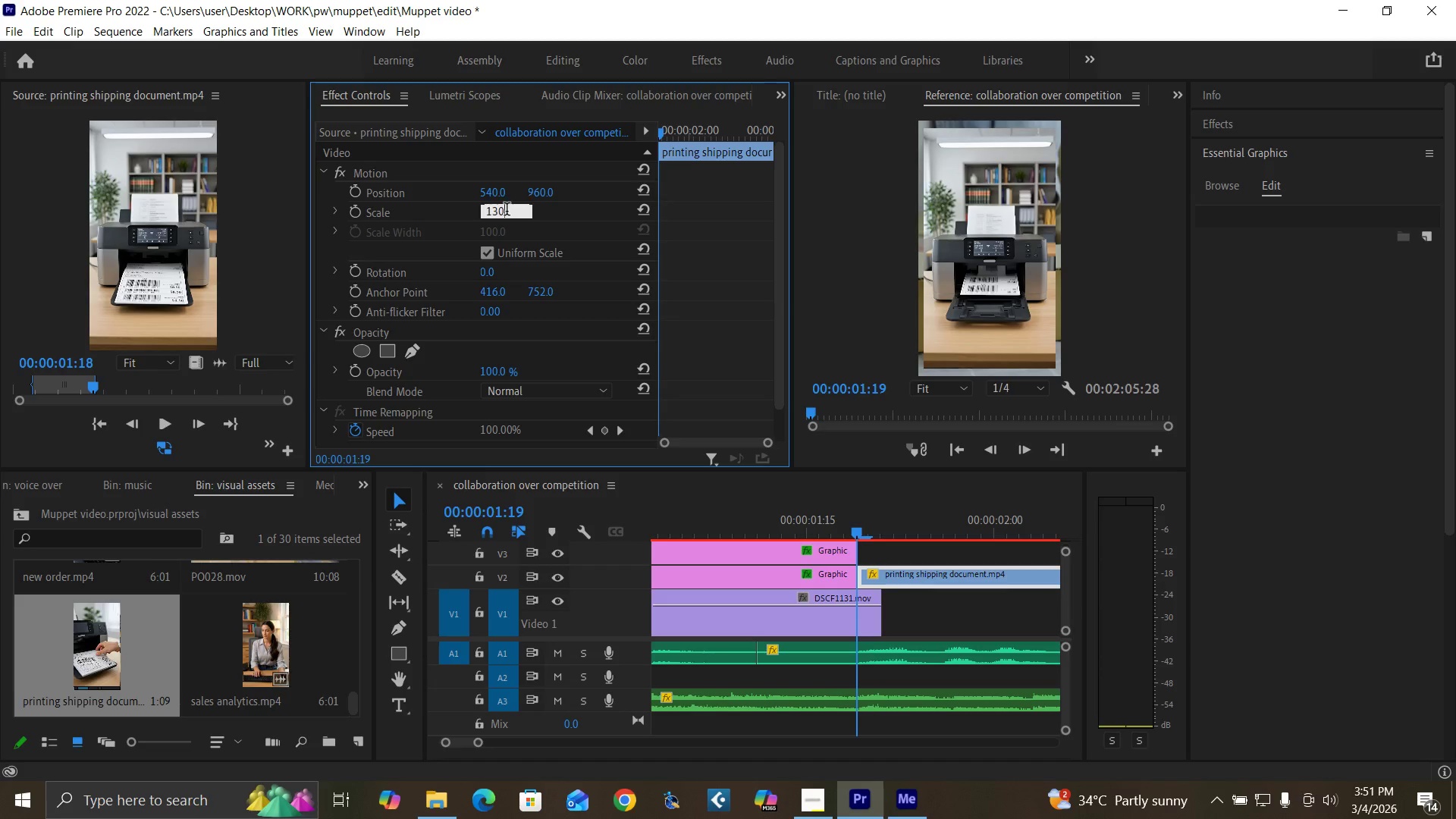 
key(Enter)
 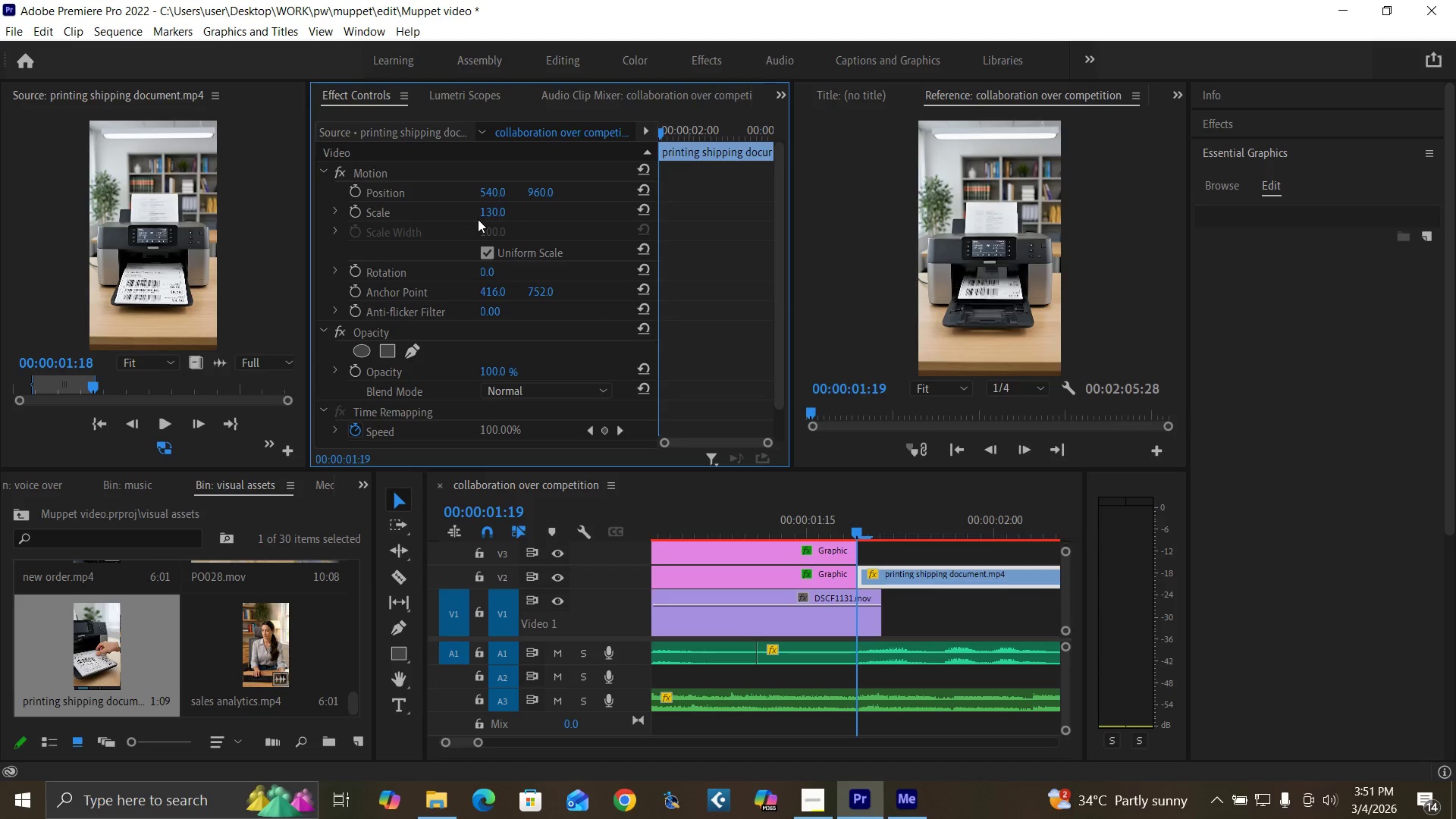 
left_click([486, 213])
 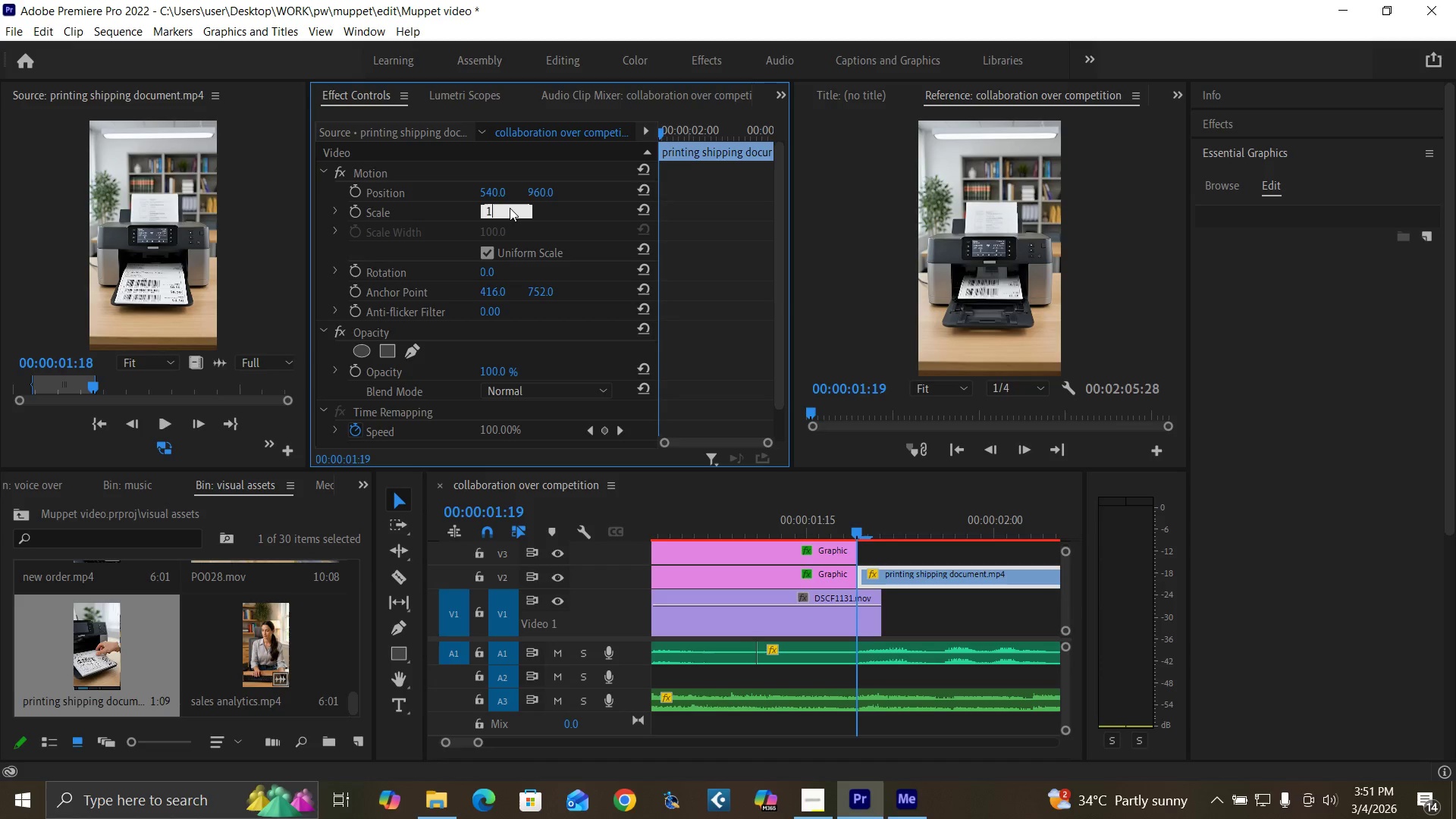 
type(131)
 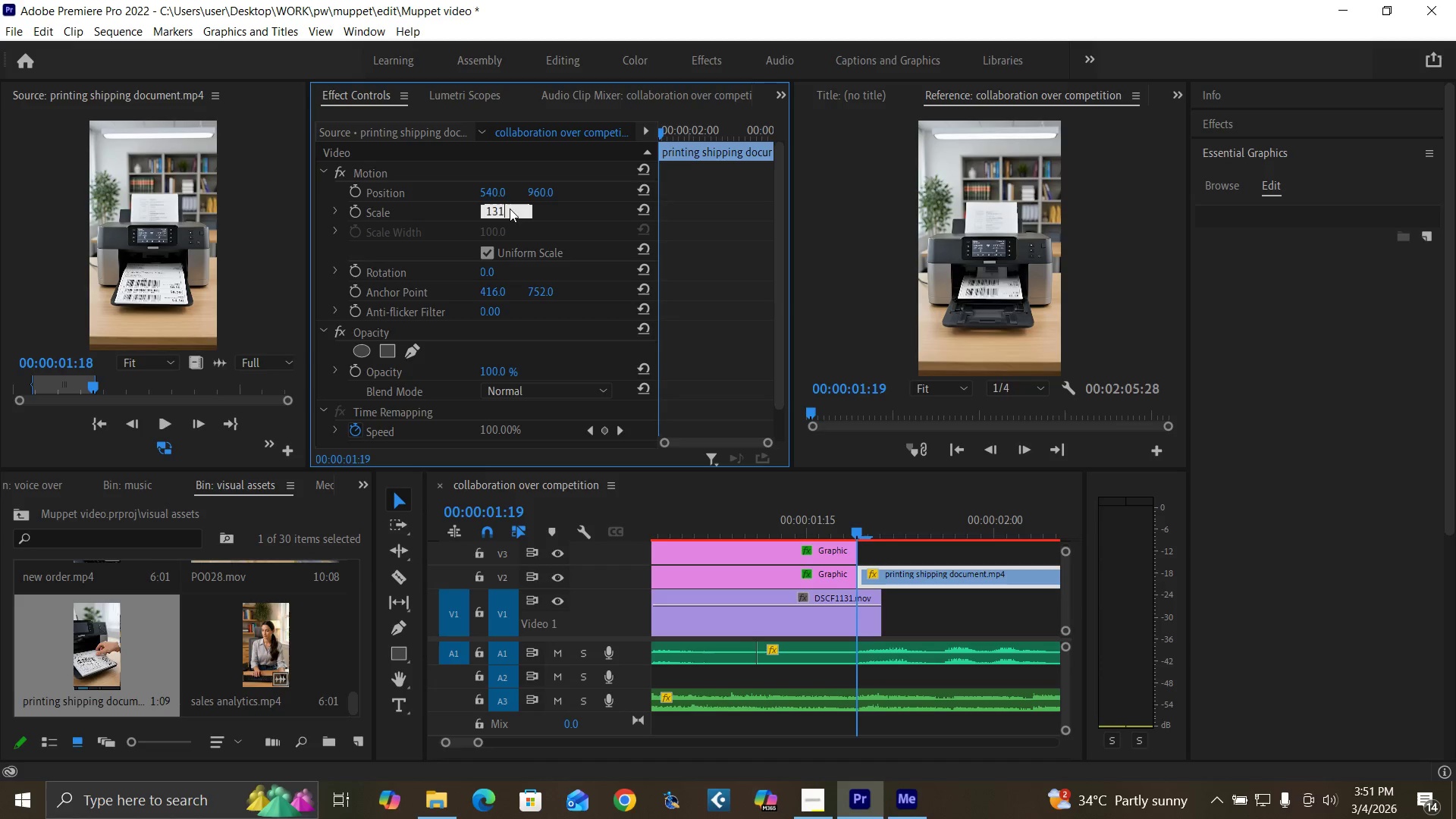 
key(Enter)
 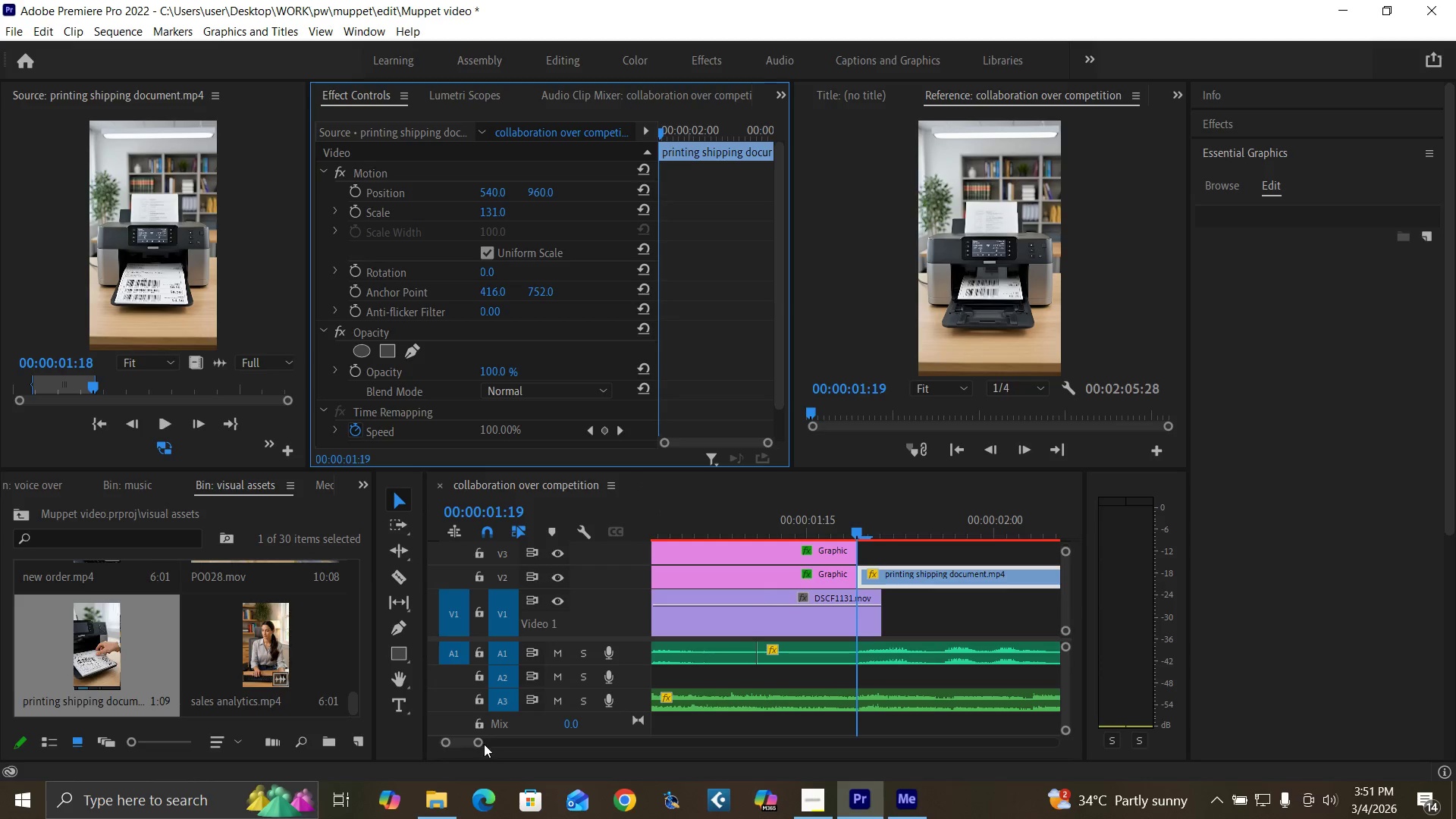 
left_click_drag(start_coordinate=[479, 743], to_coordinate=[497, 742])
 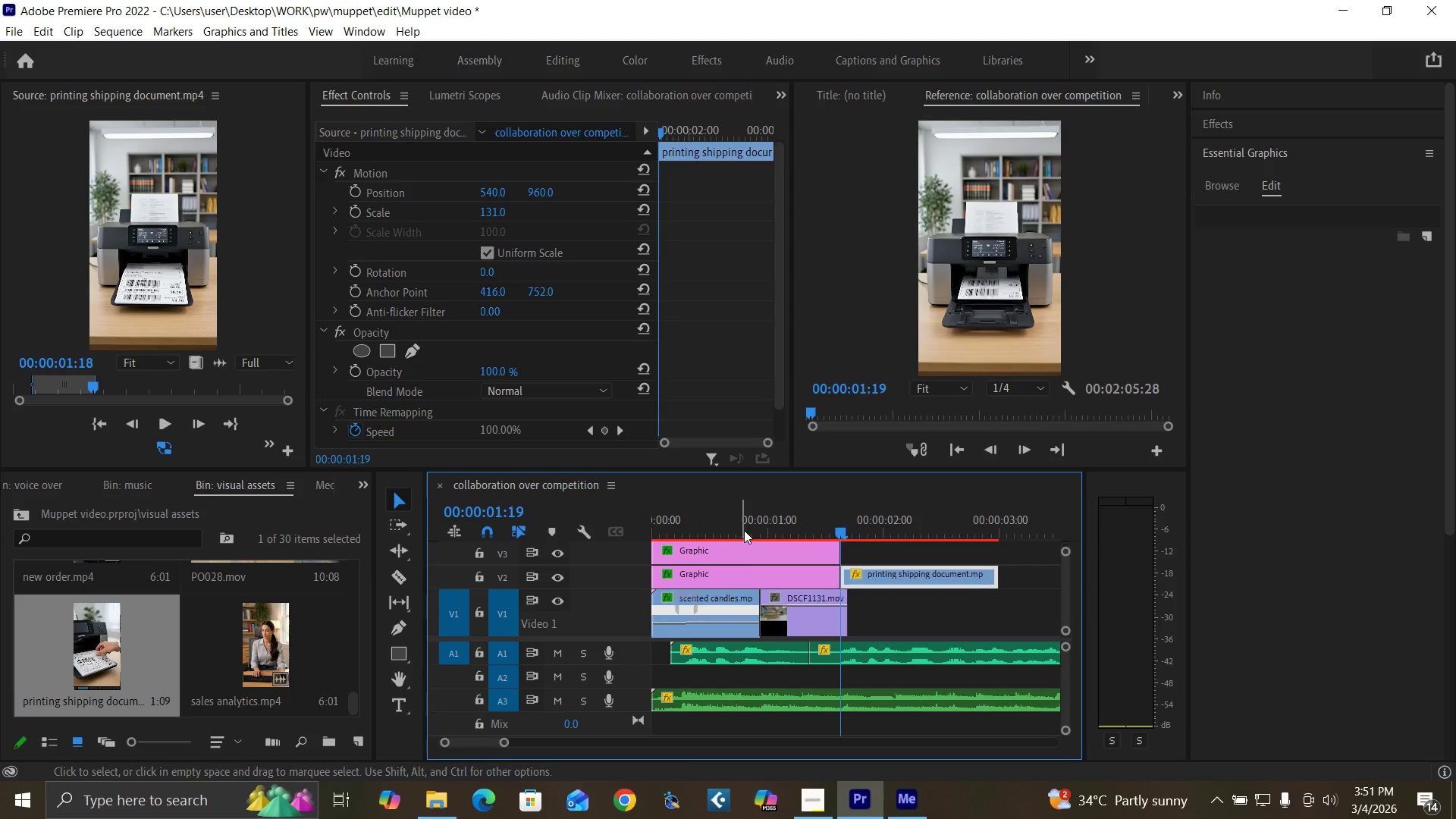 
left_click([744, 529])
 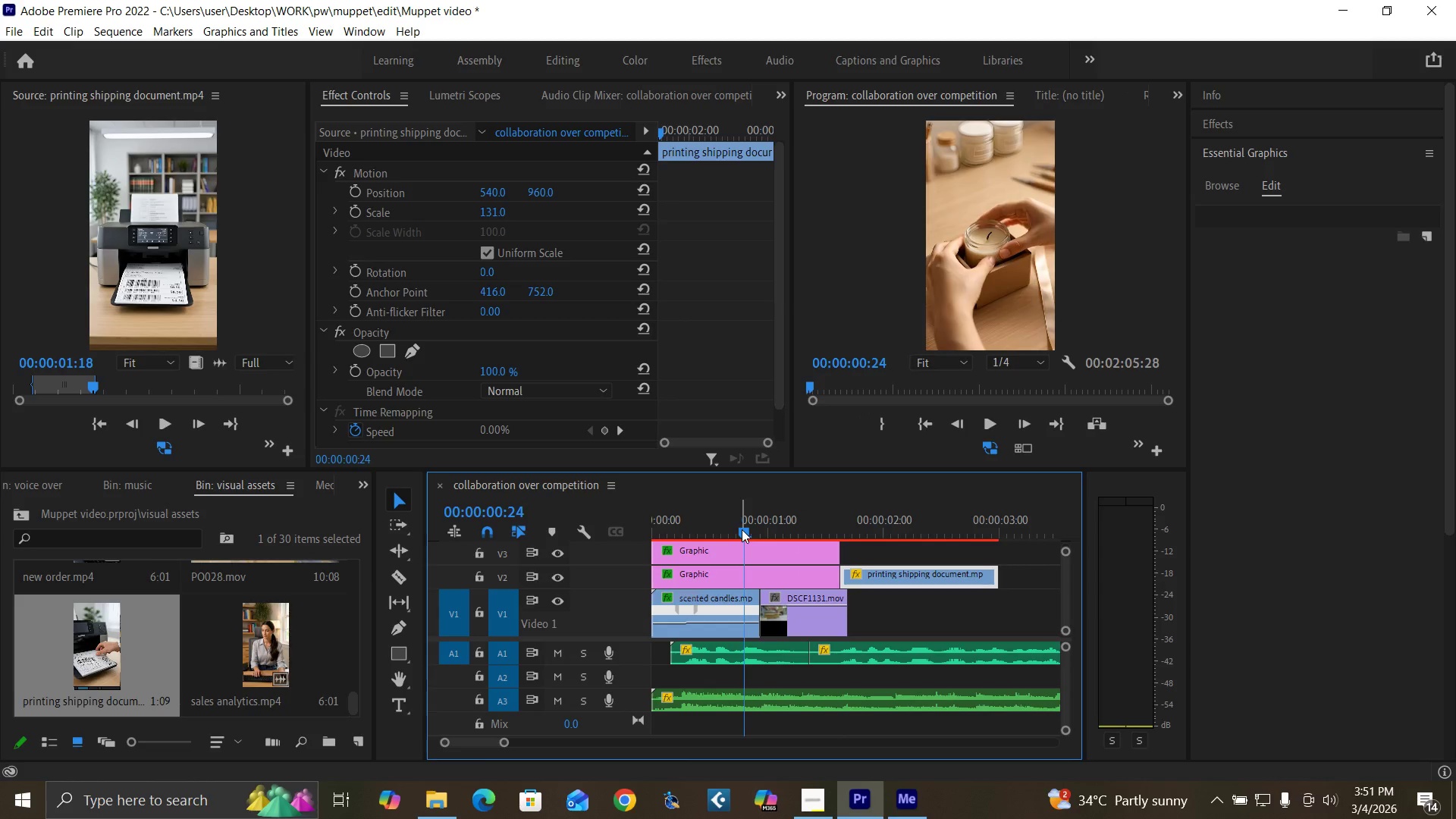 
key(Space)
 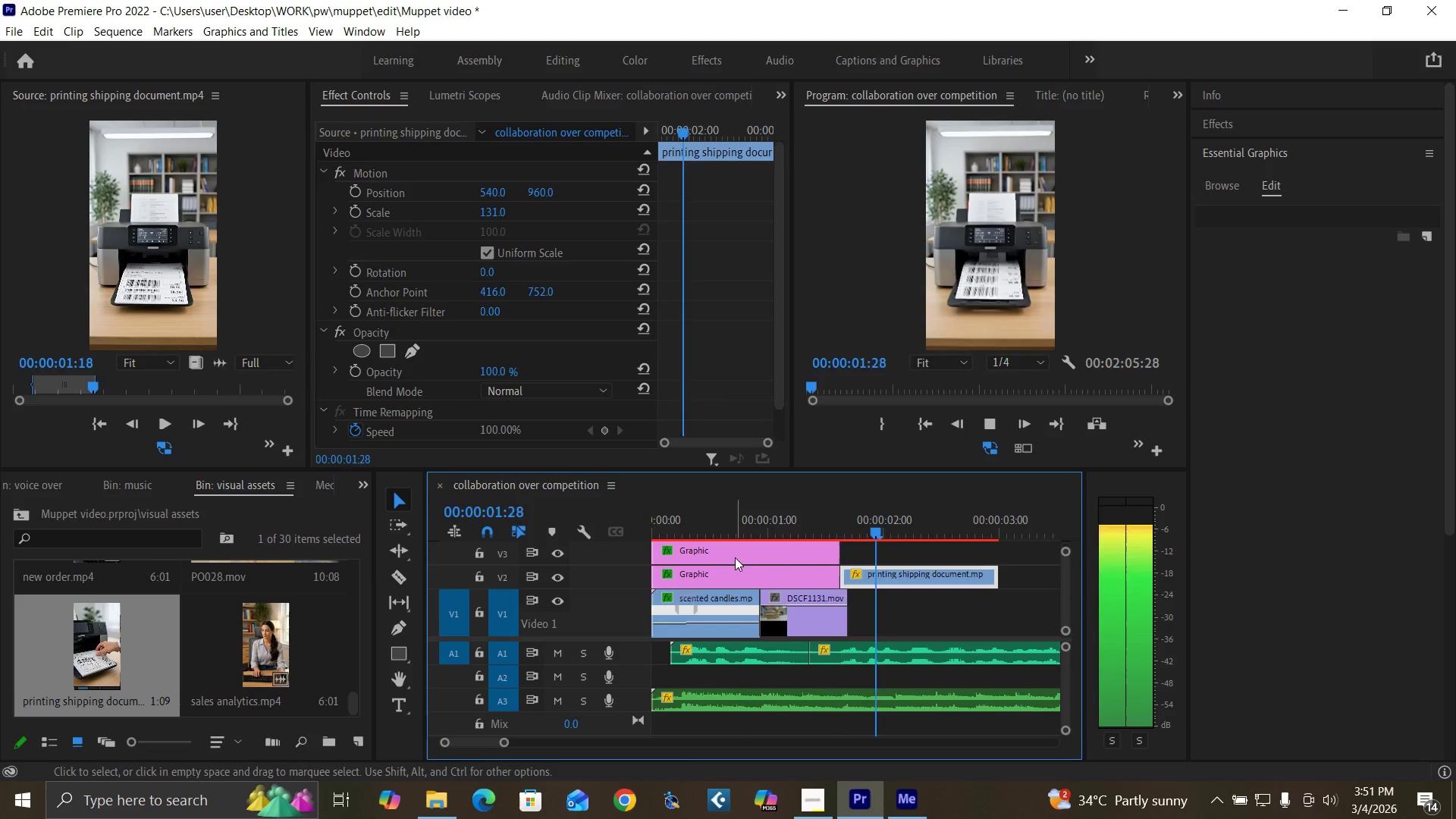 
key(Space)
 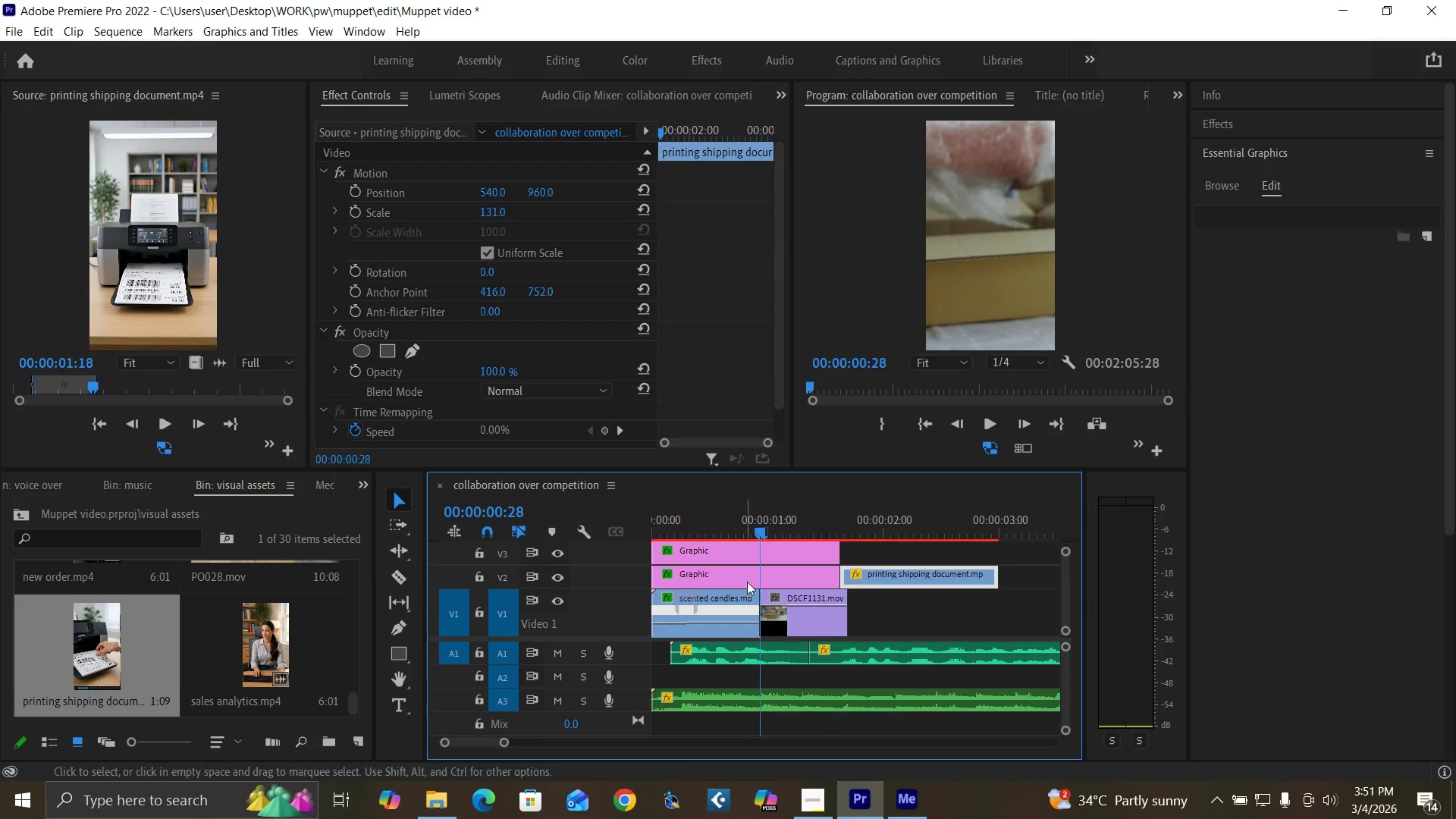 
key(Space)
 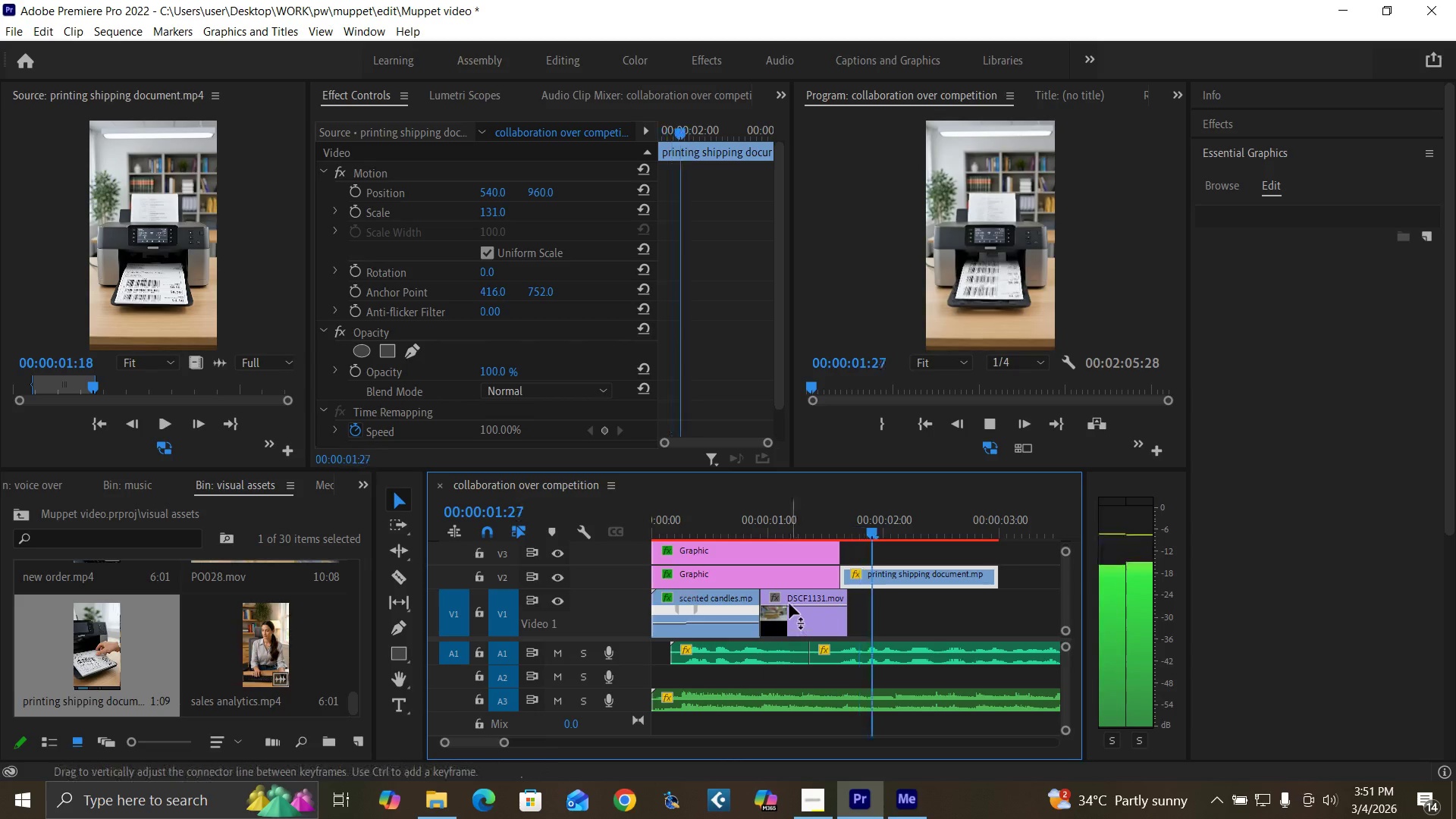 
key(Space)
 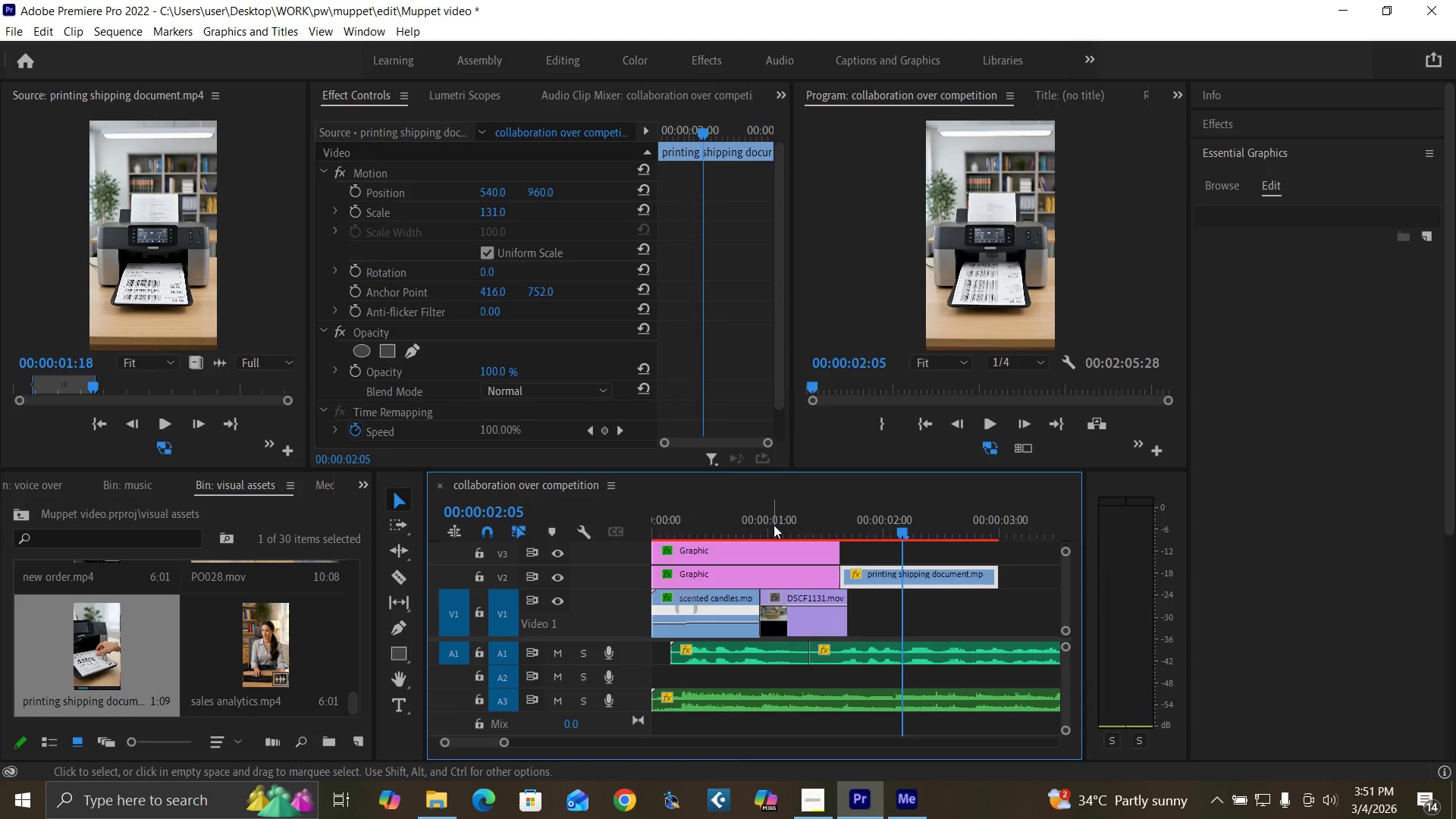 
left_click([774, 525])
 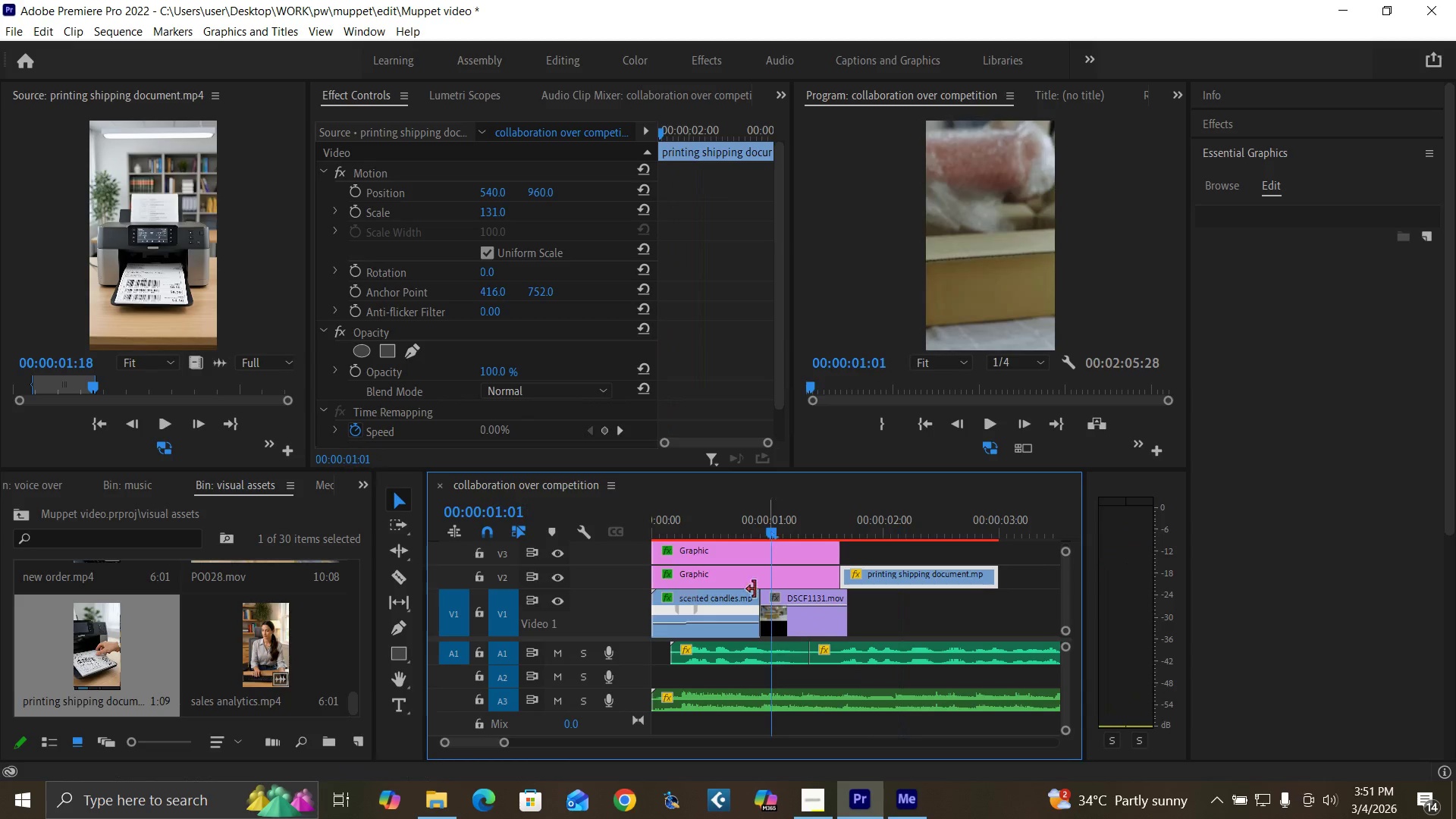 
key(Space)
 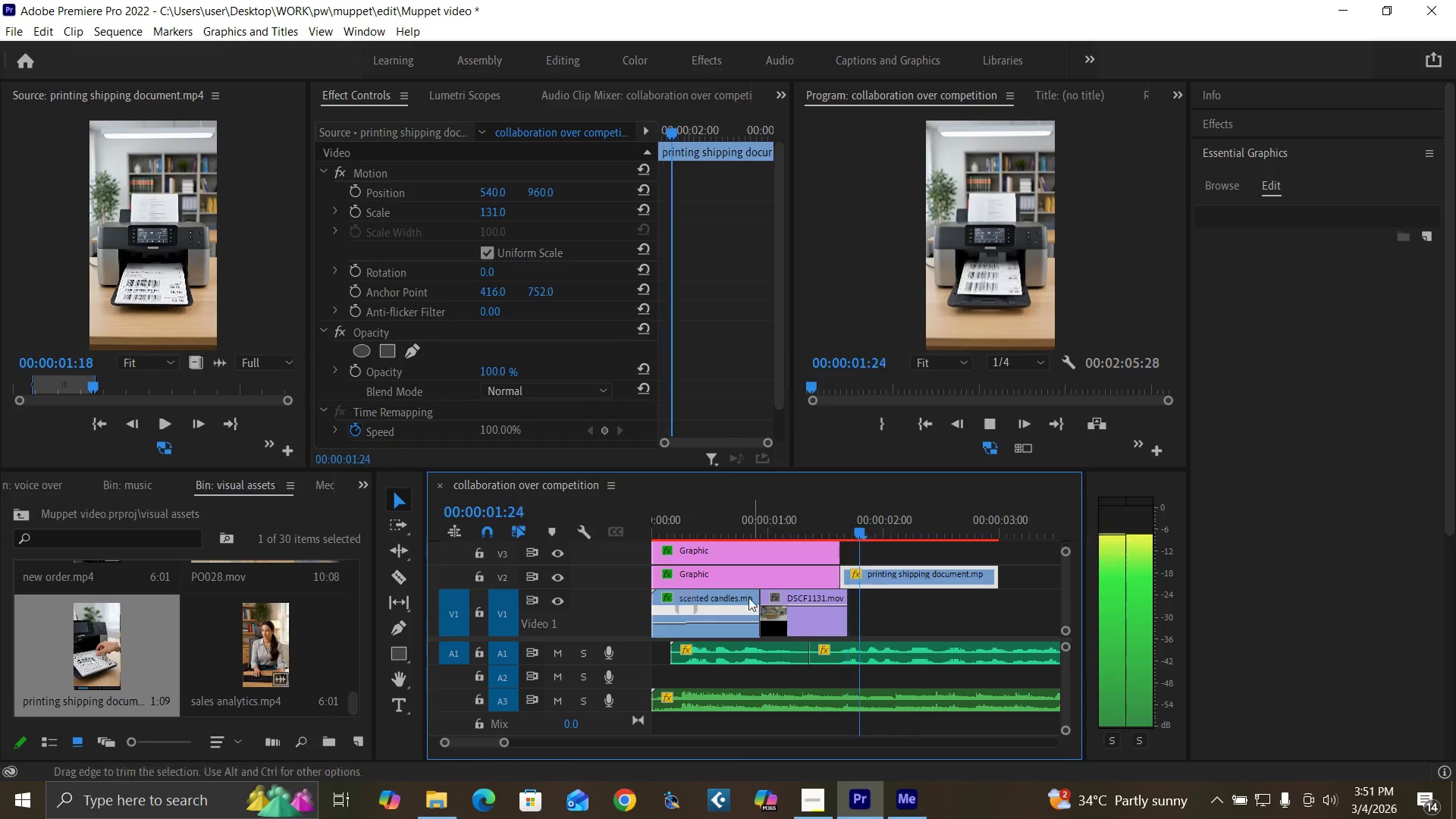 
key(Space)
 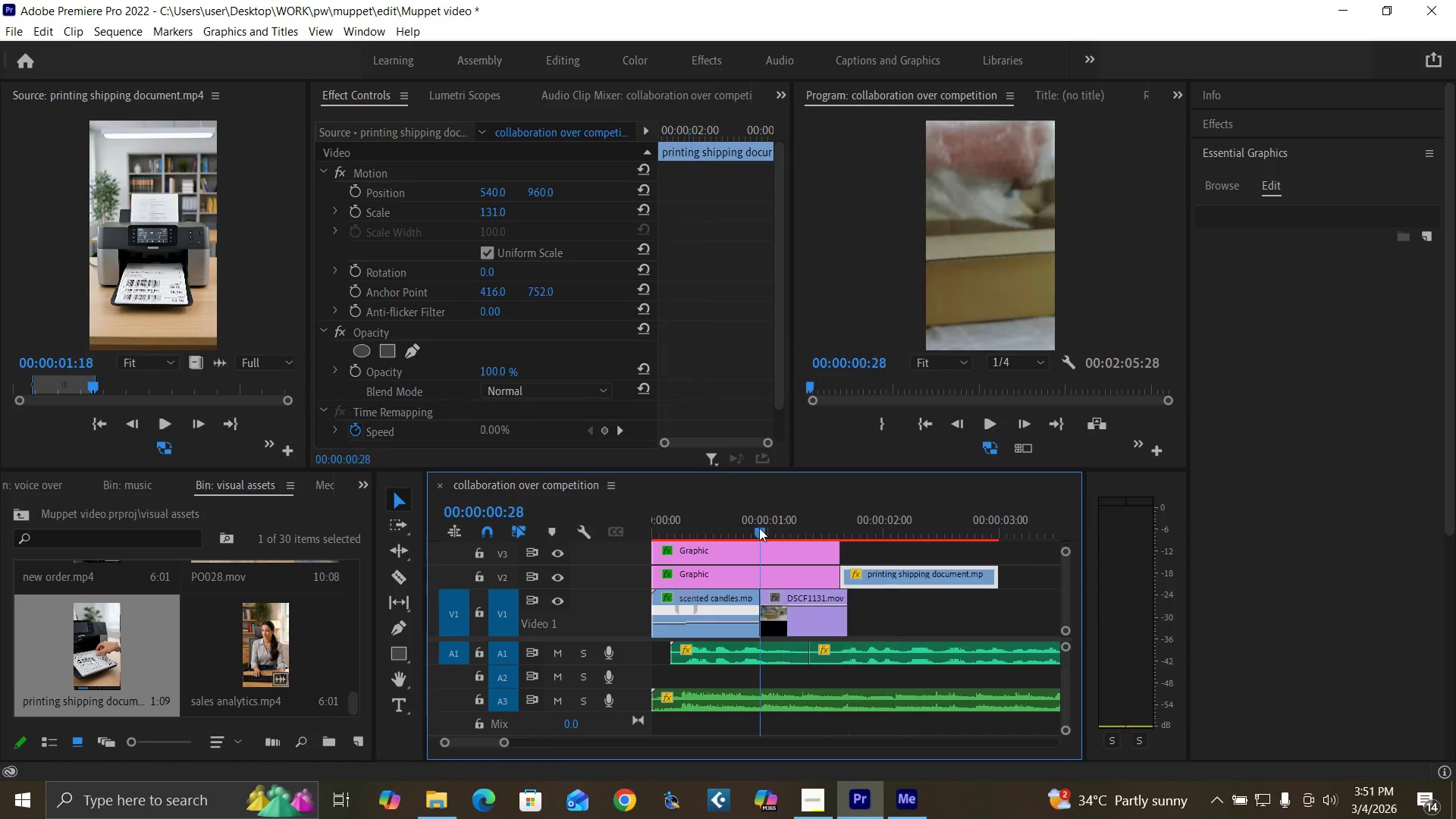 
left_click([759, 528])
 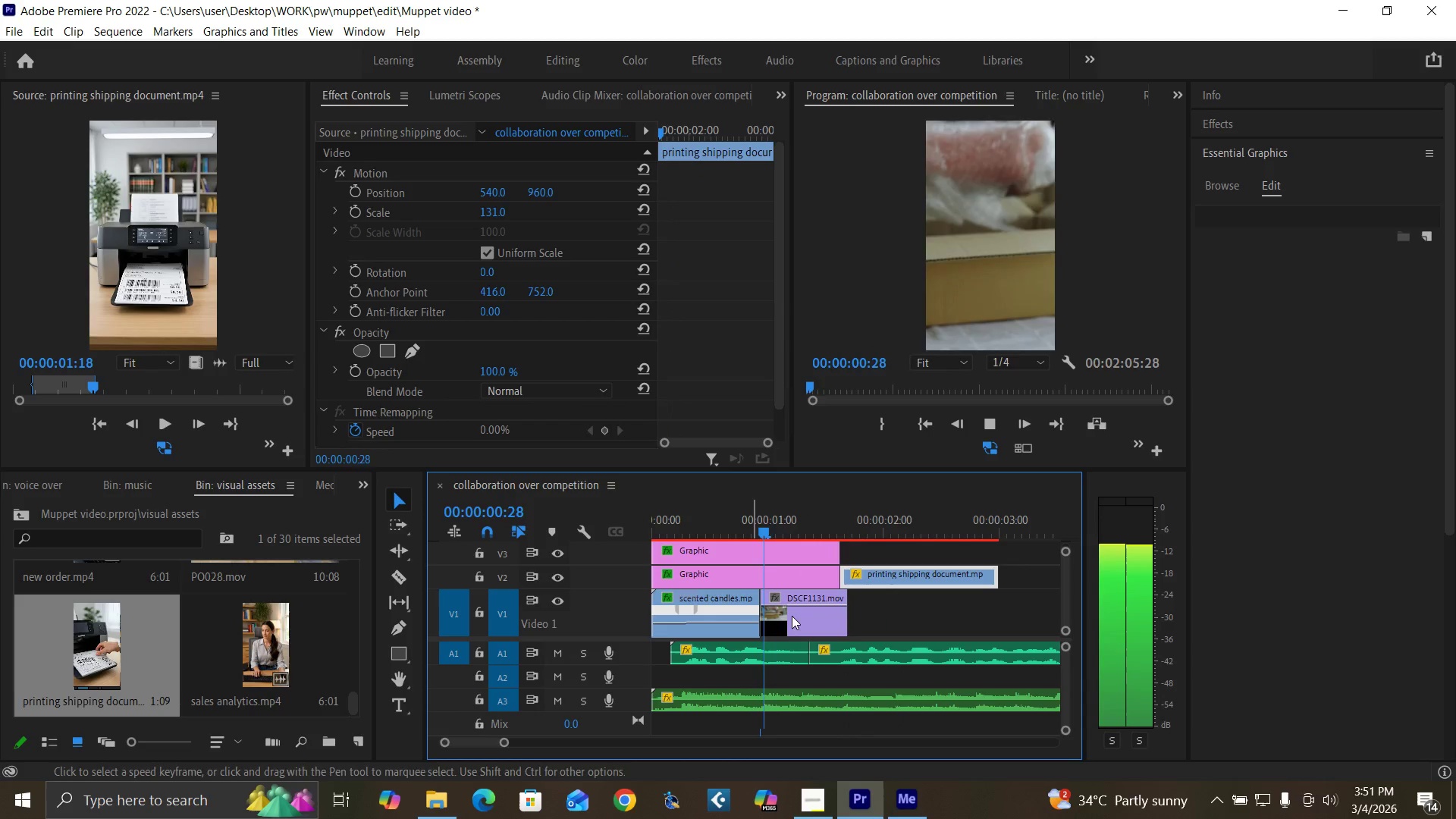 
key(Space)
 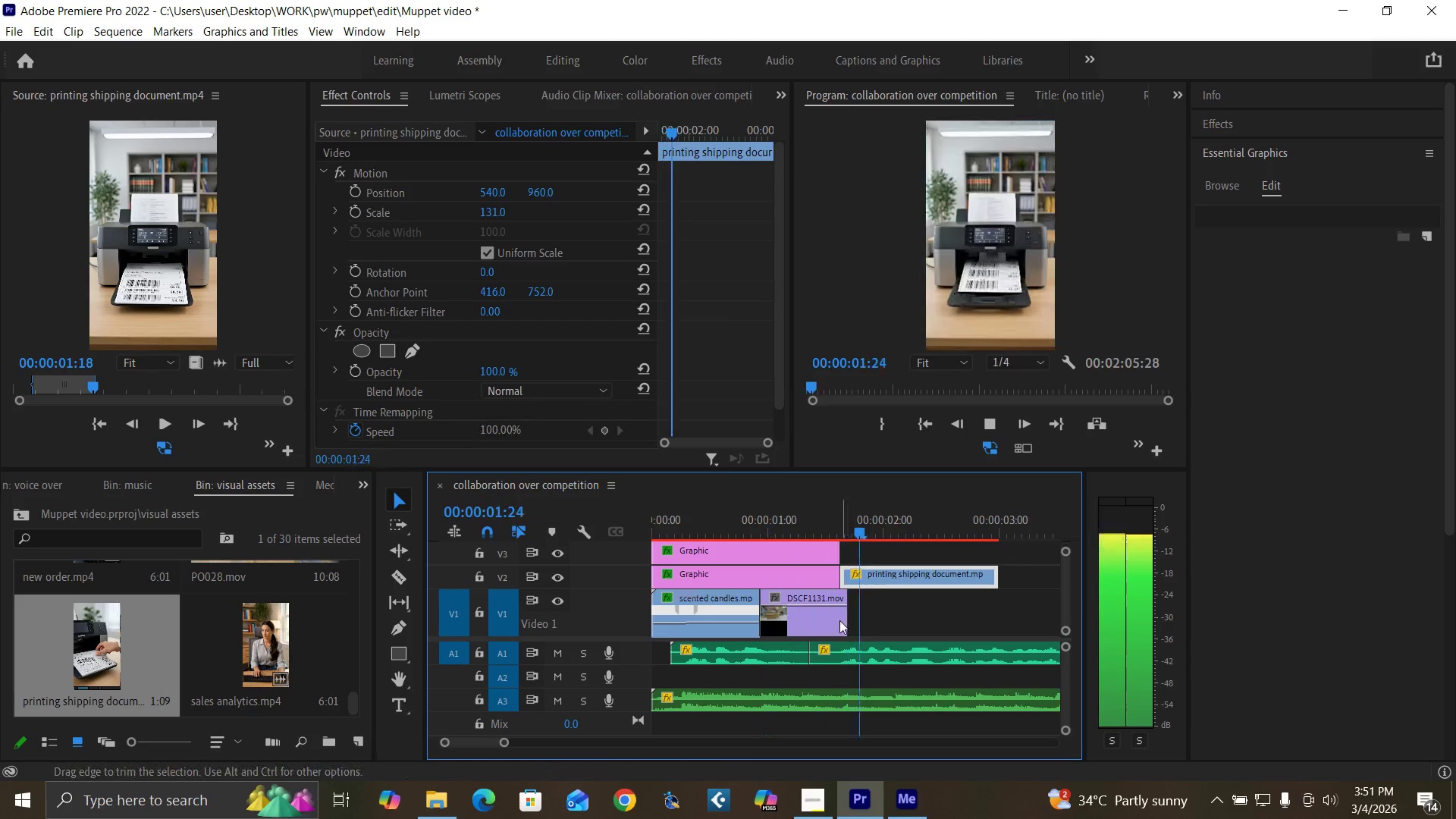 
key(Space)
 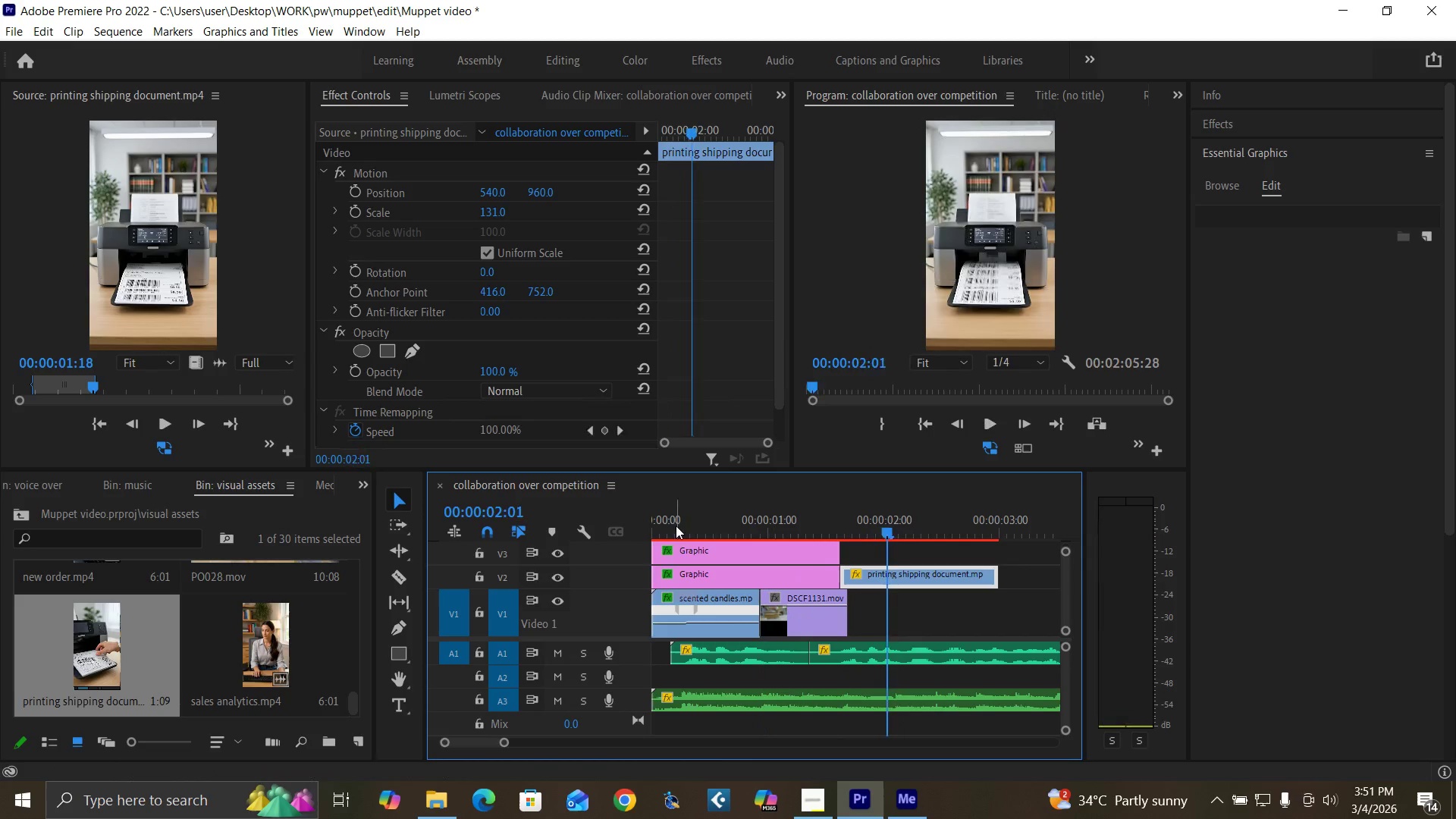 
left_click_drag(start_coordinate=[676, 526], to_coordinate=[607, 568])
 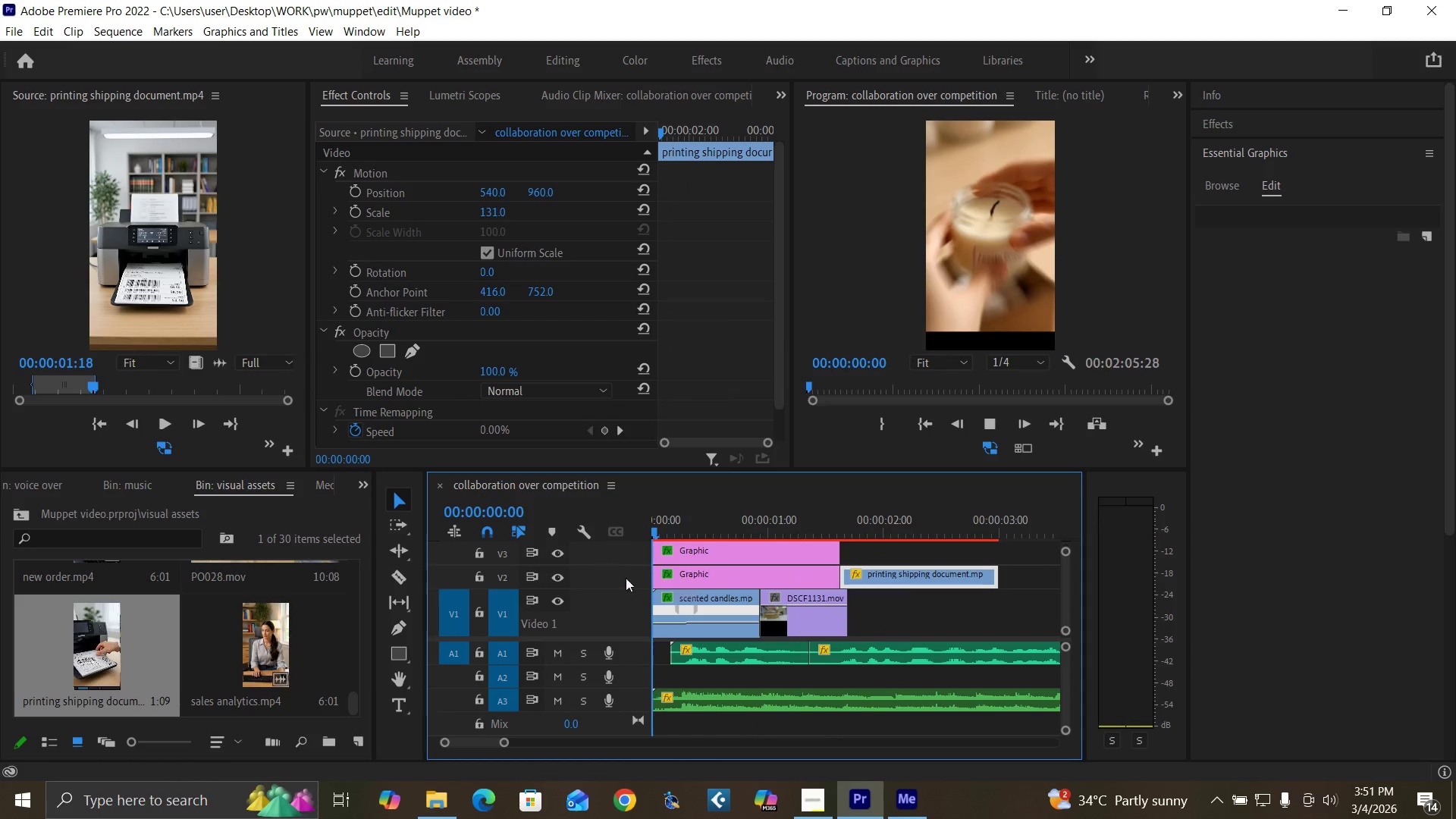 
key(Space)
 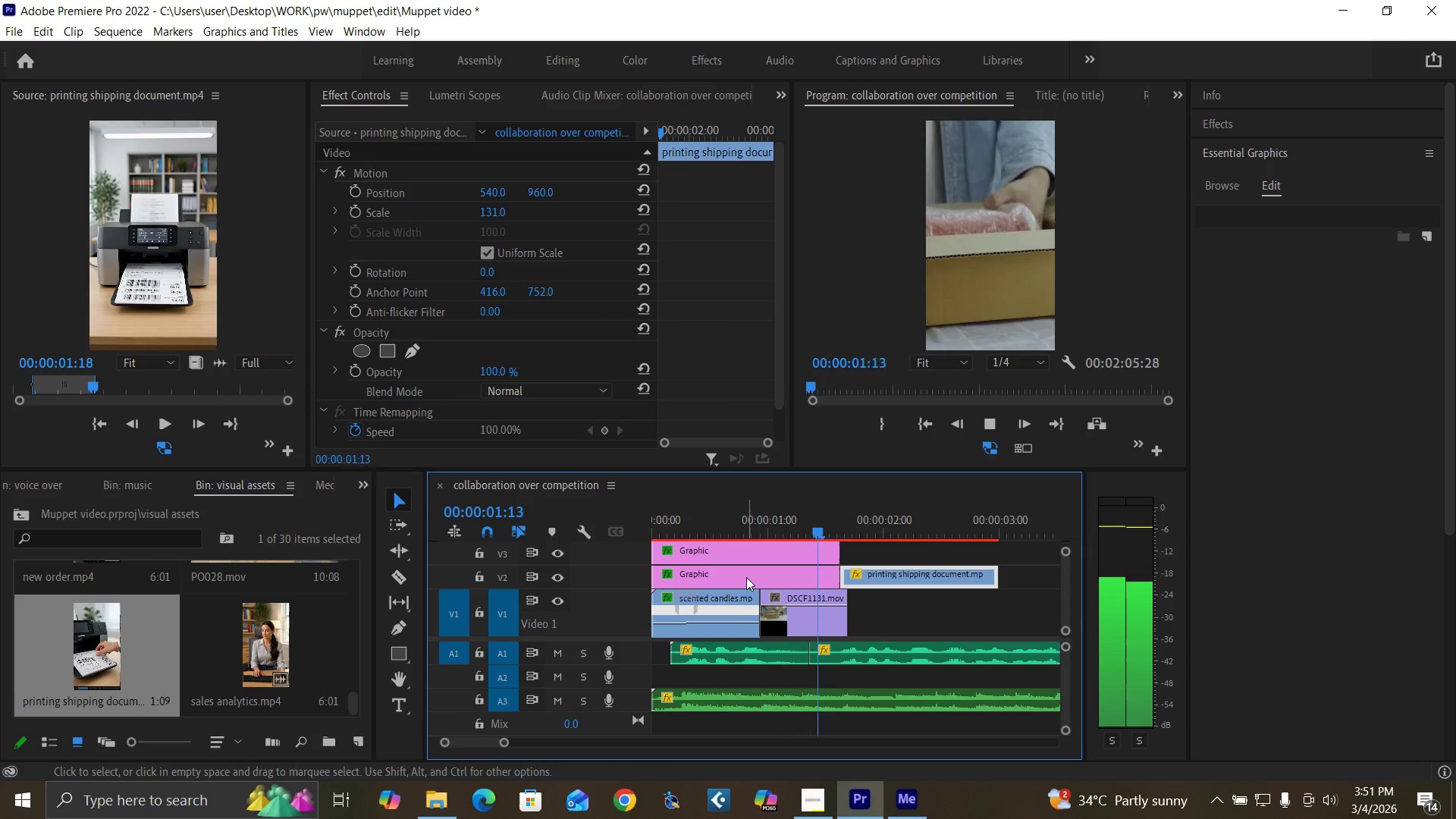 
key(Space)
 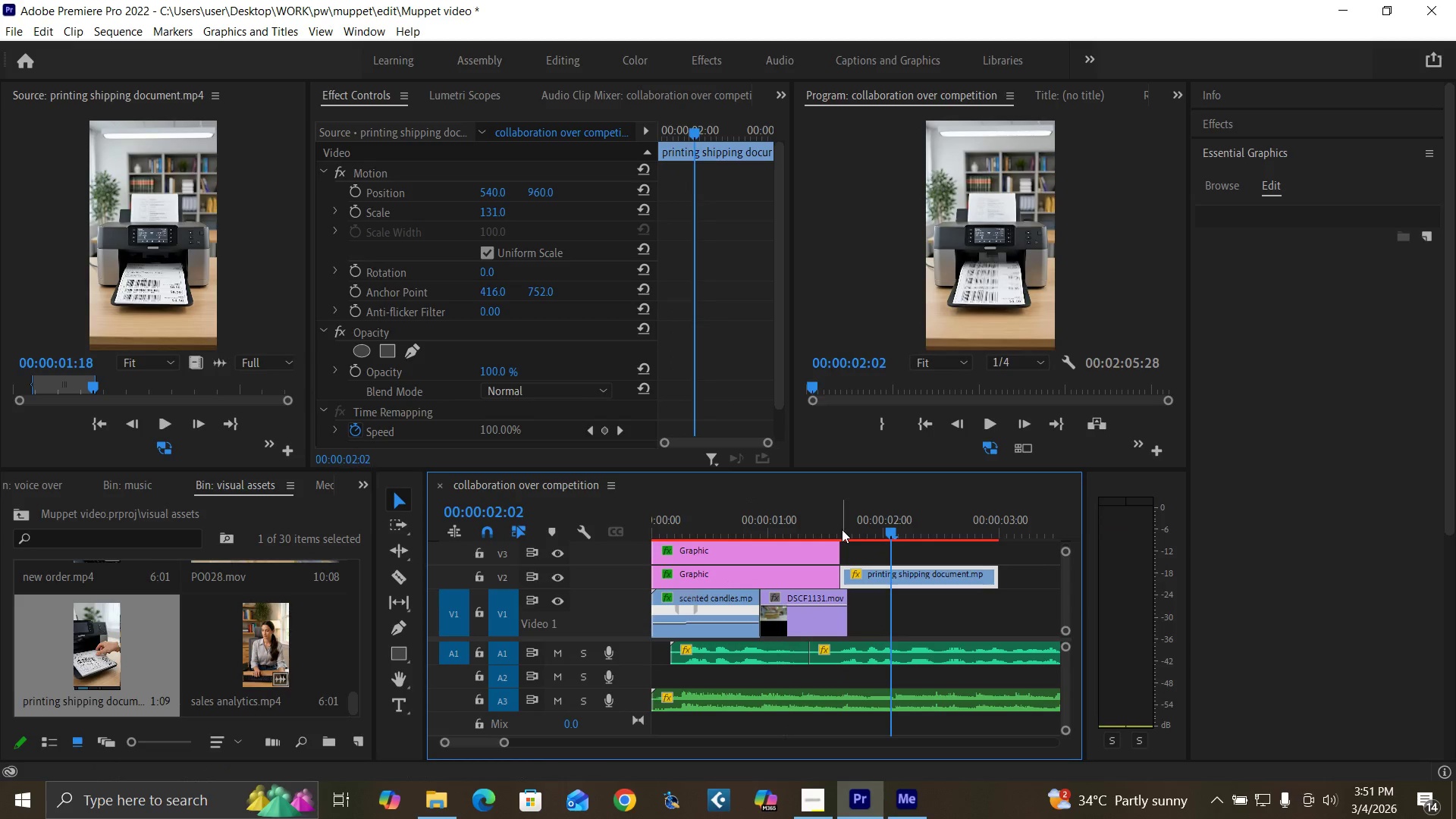 
left_click([842, 529])
 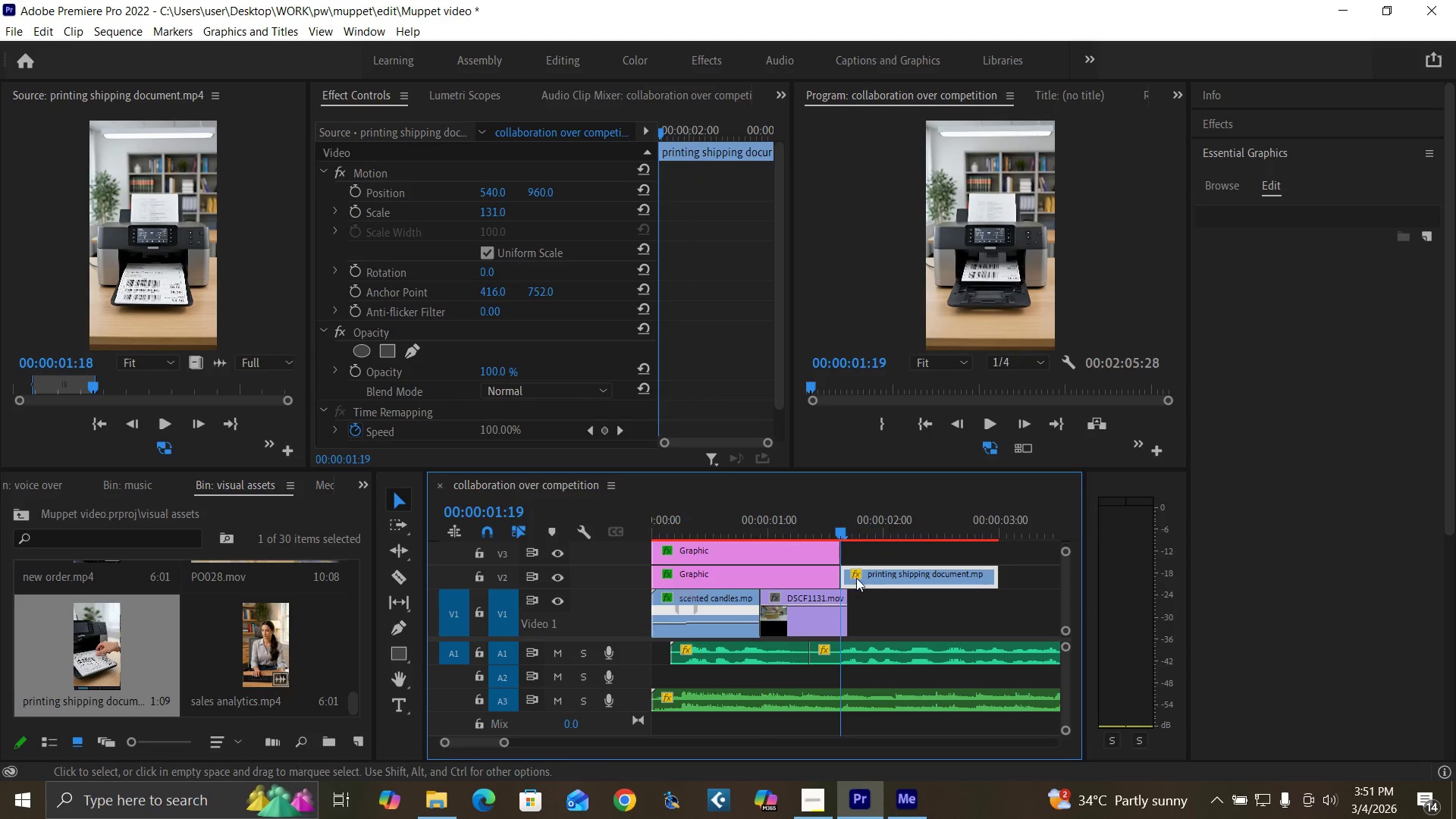 
left_click([857, 579])
 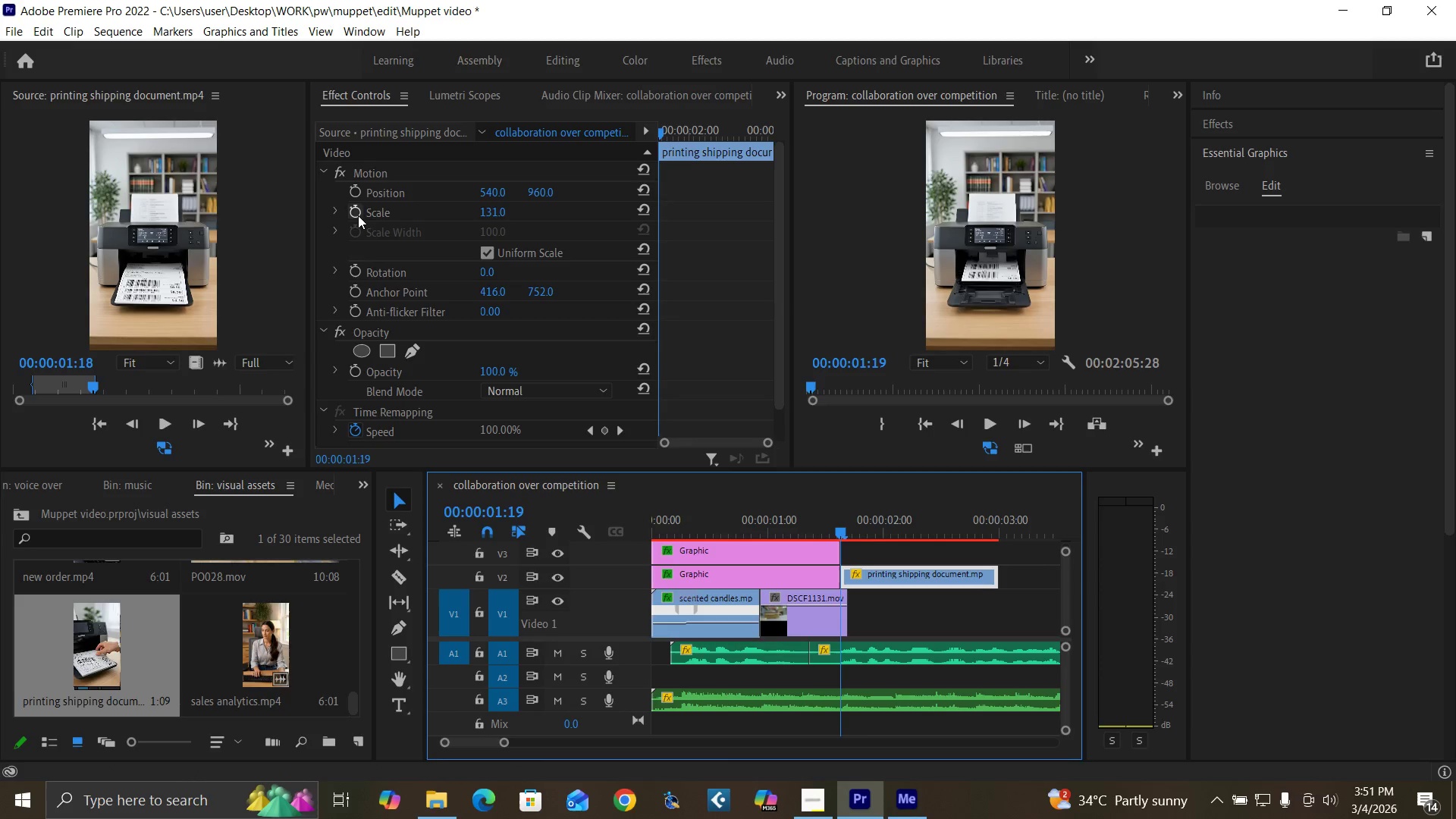 
left_click([355, 214])
 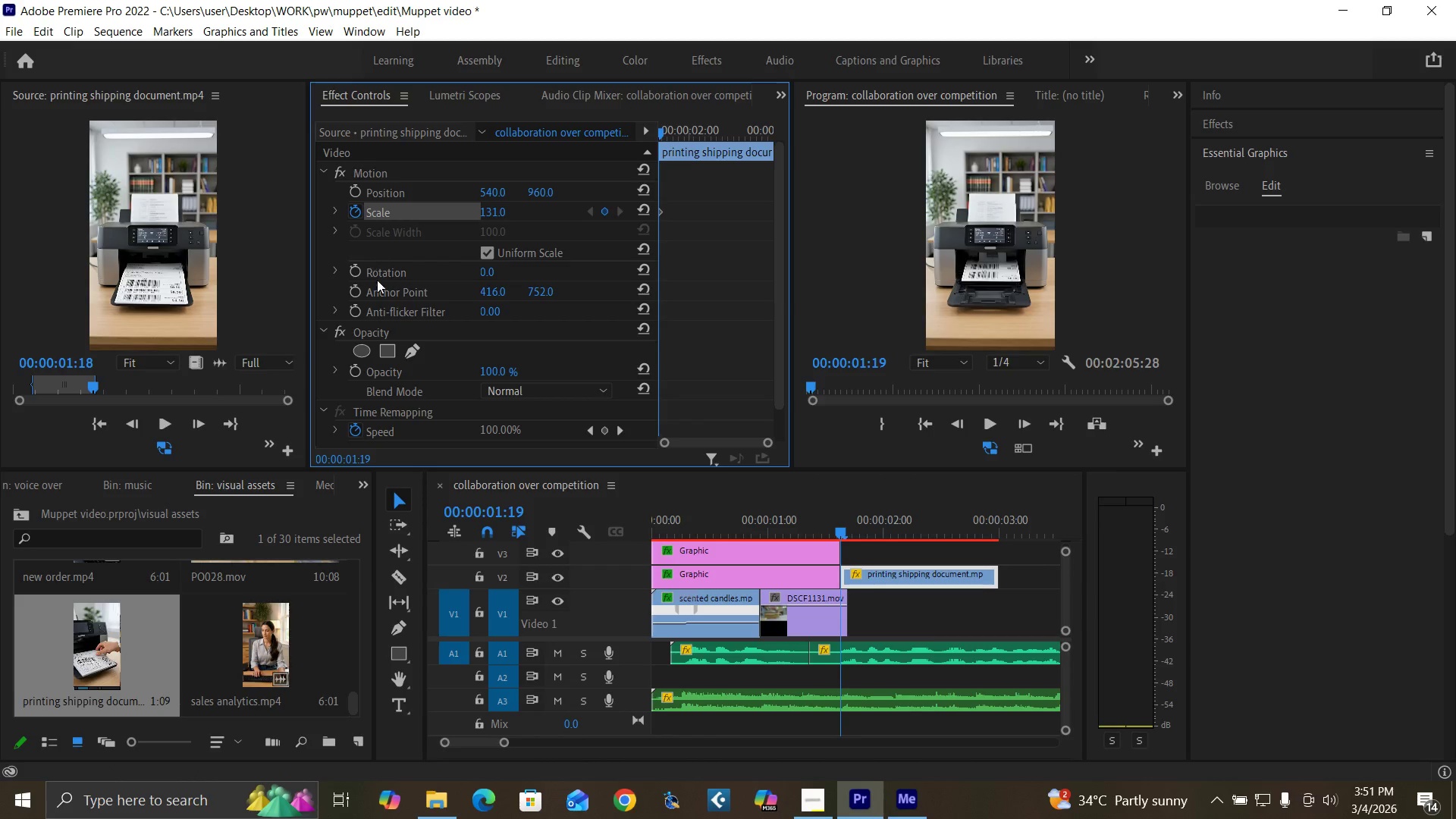 
key(Space)
 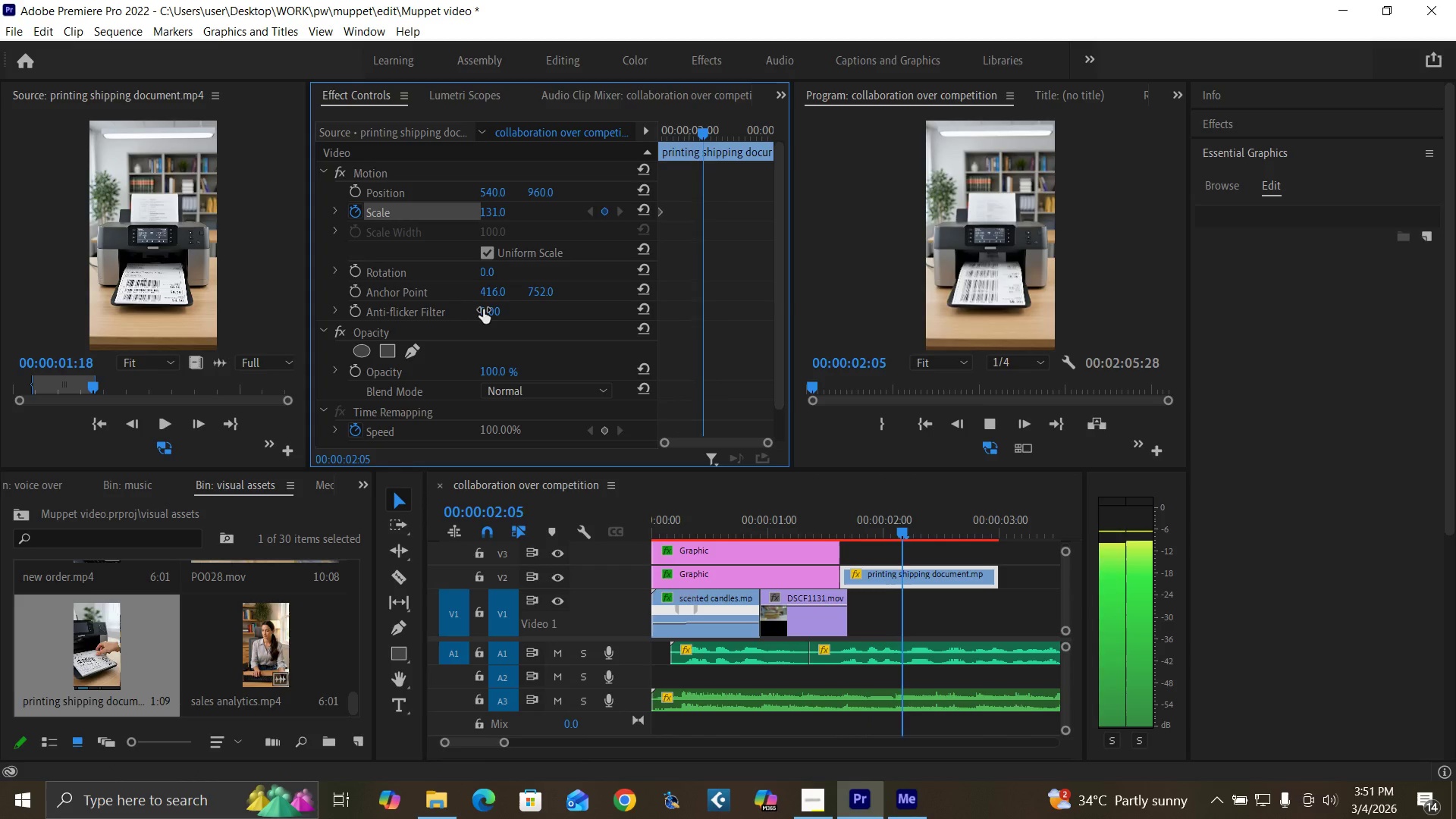 
key(Space)
 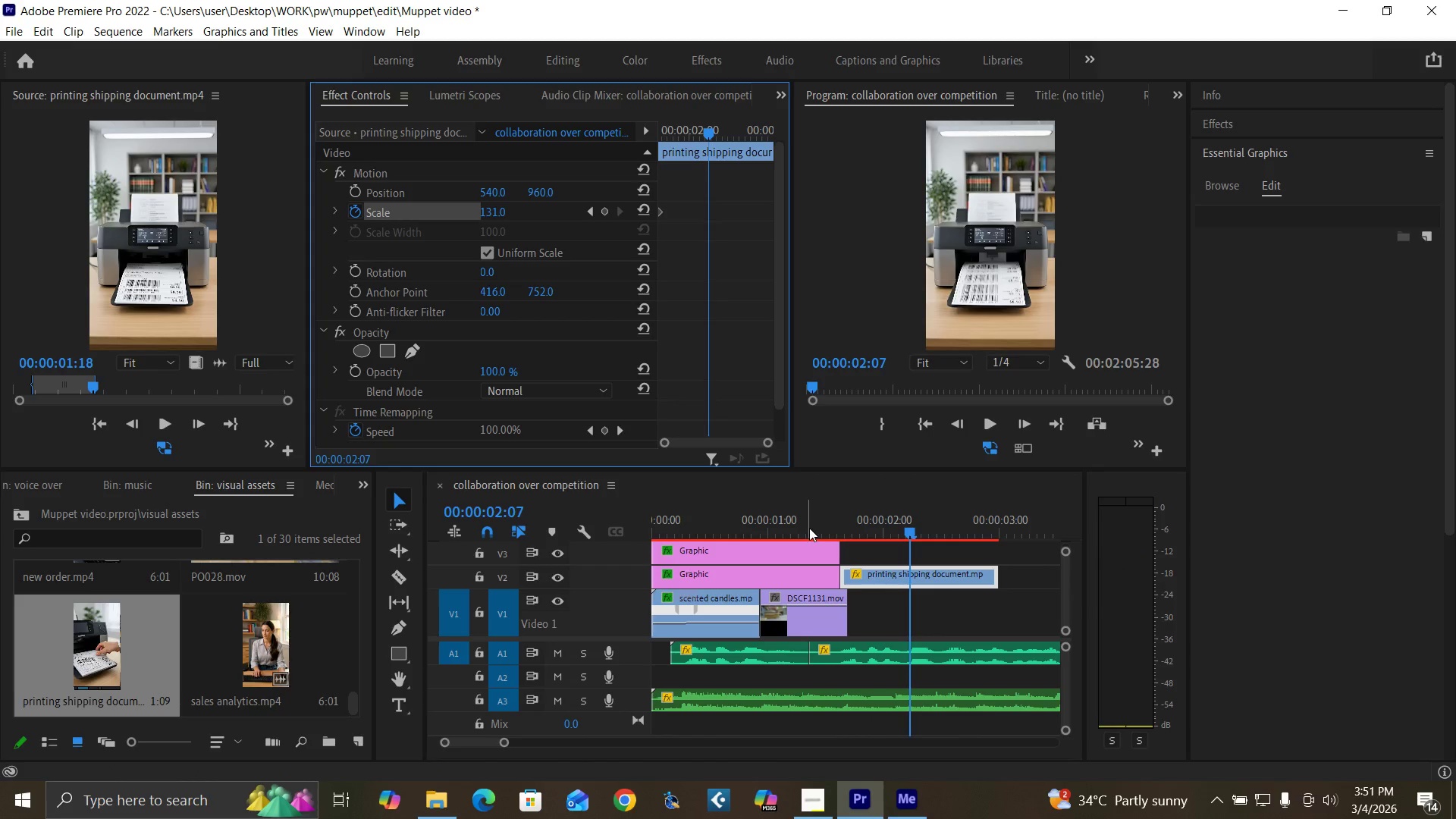 
key(Space)
 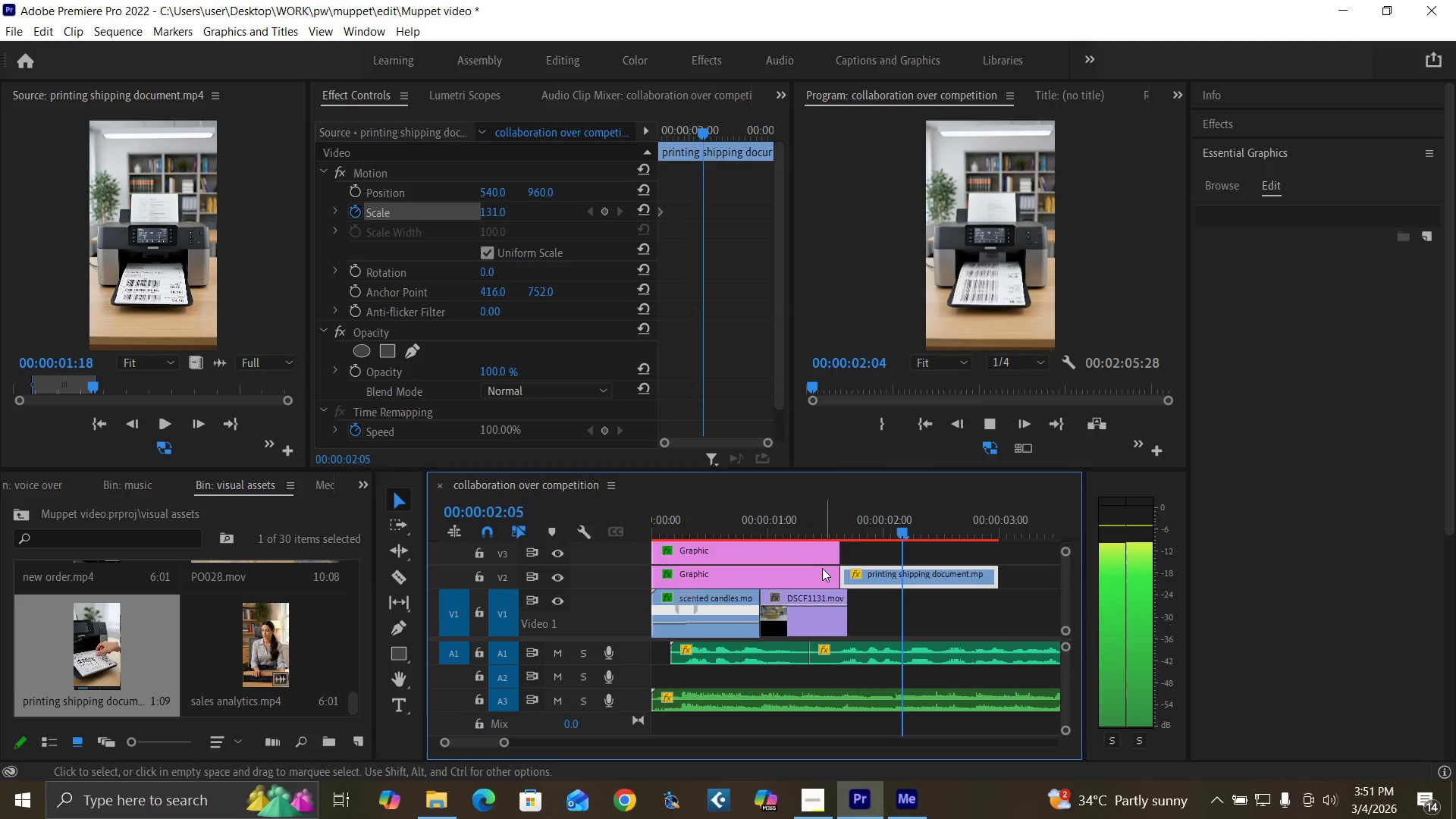 
key(Space)
 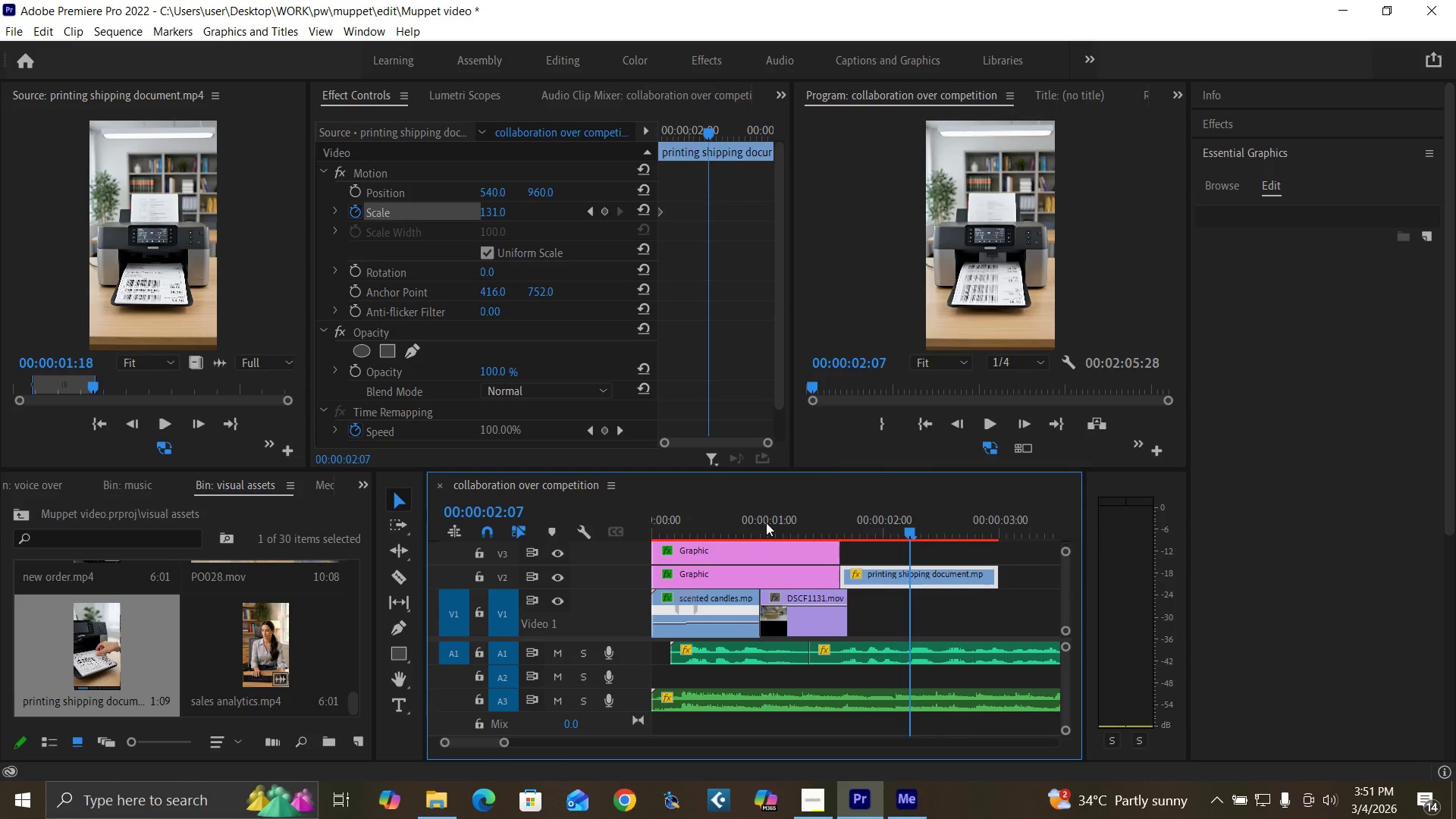 
left_click([764, 524])
 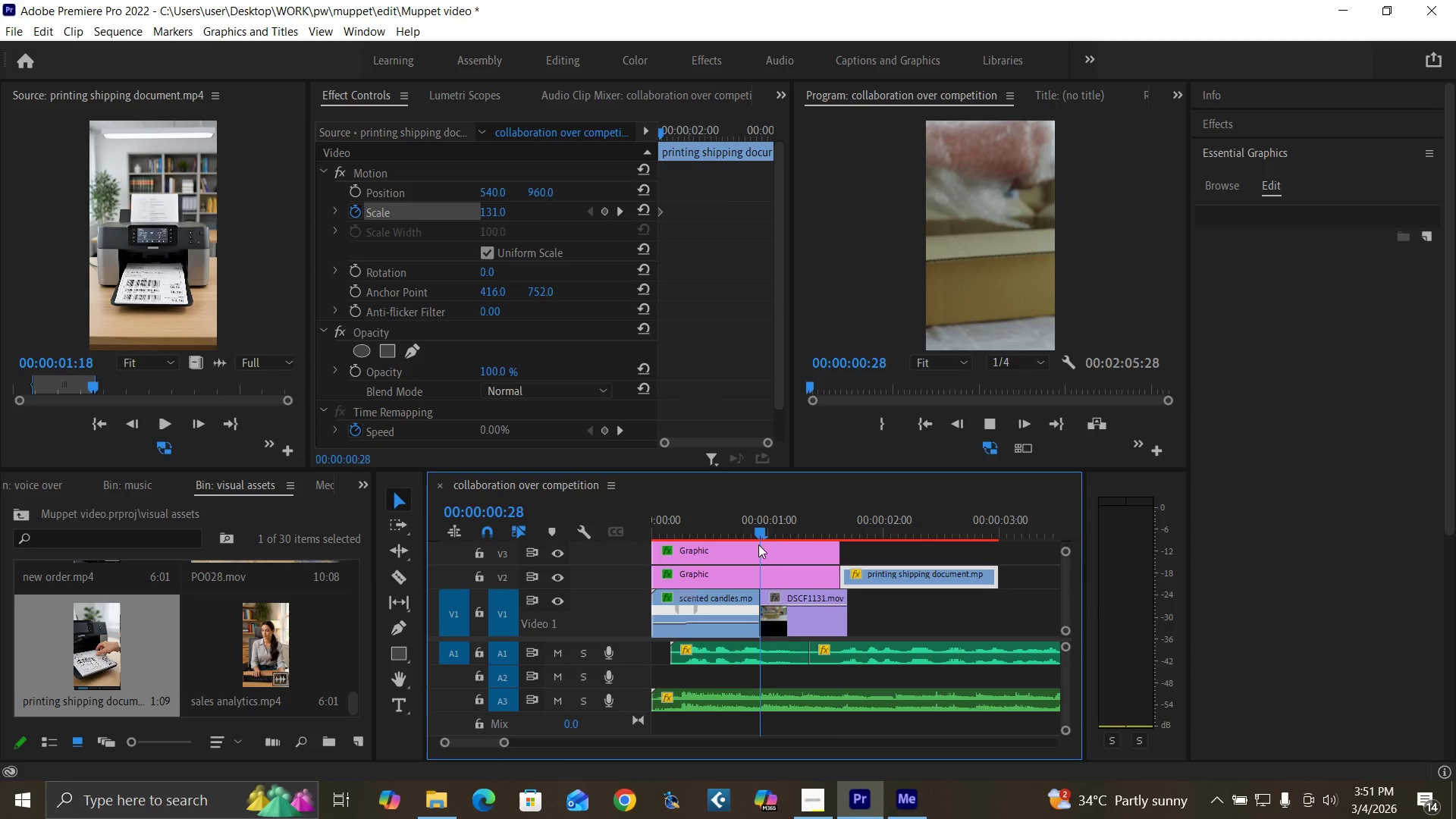 
key(Space)
 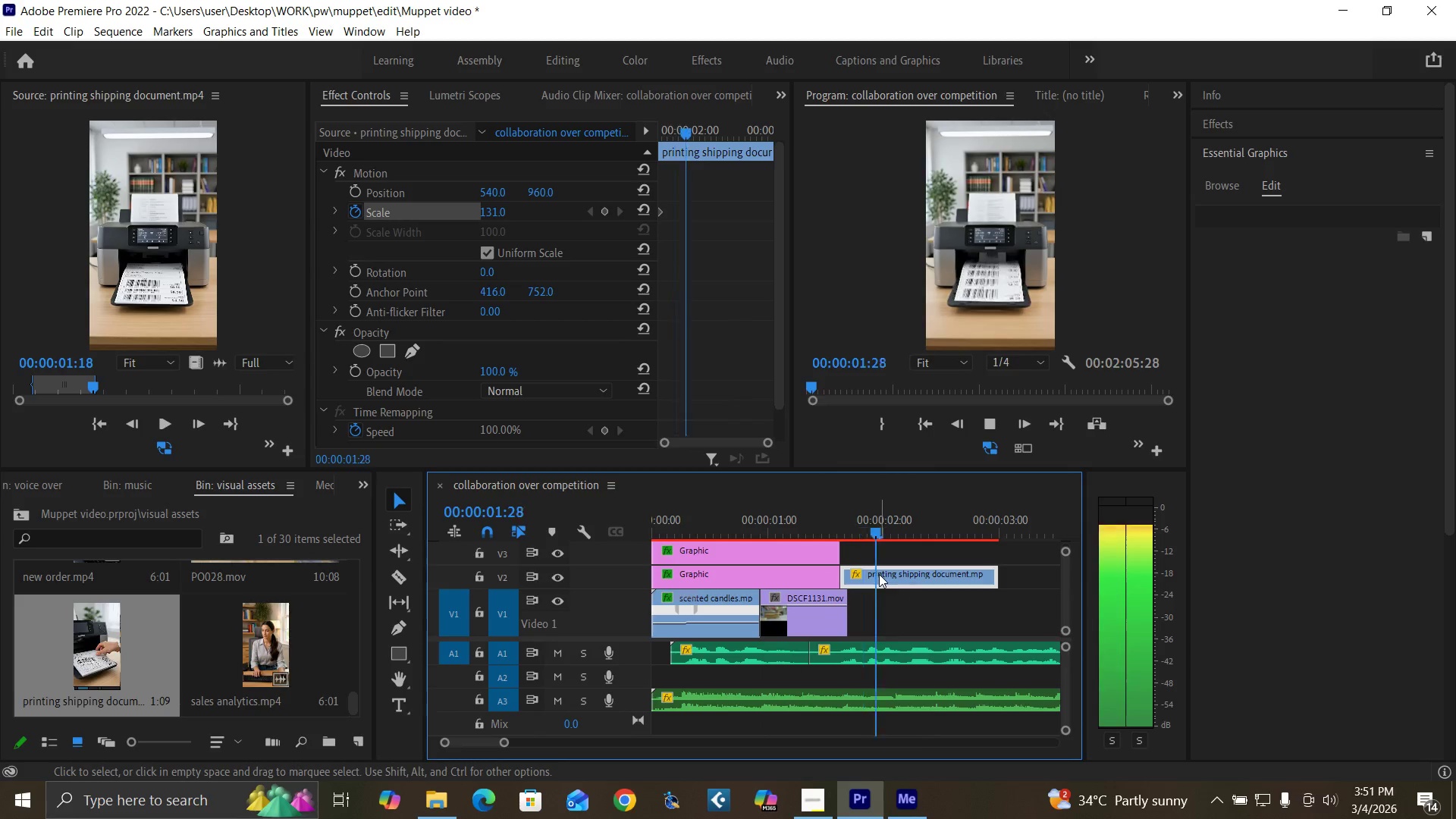 
key(Space)
 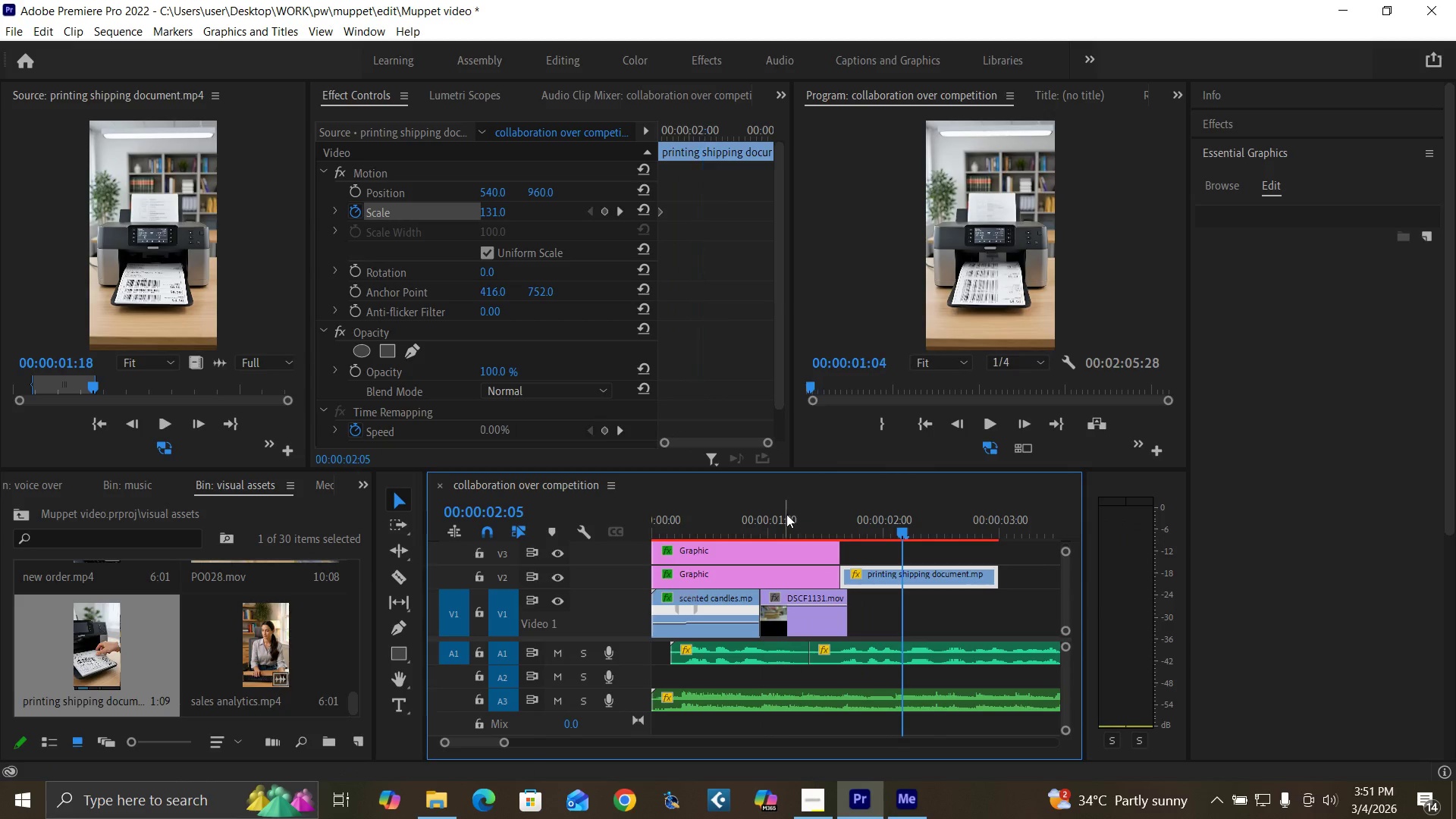 
key(Space)
 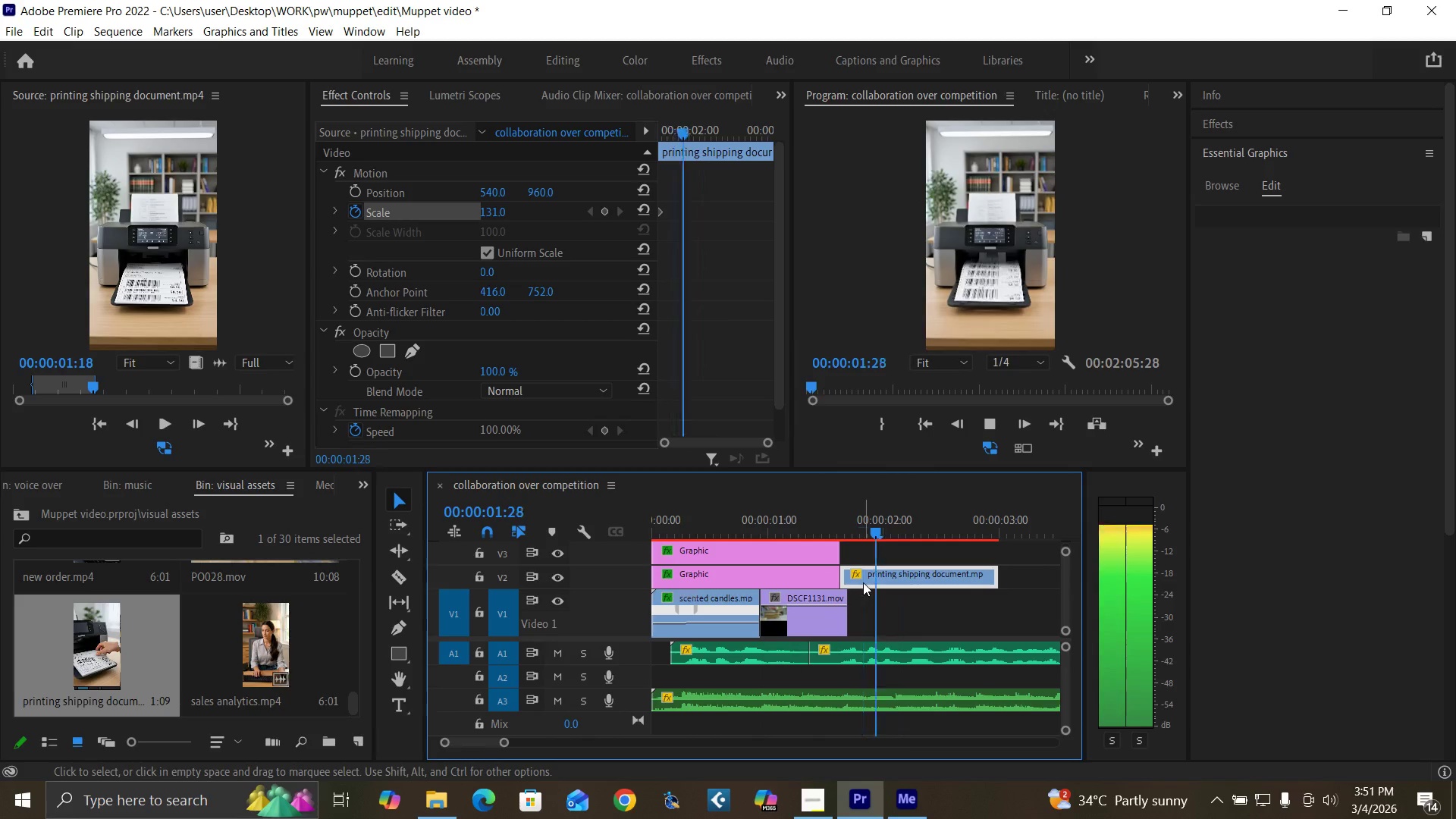 
key(Space)
 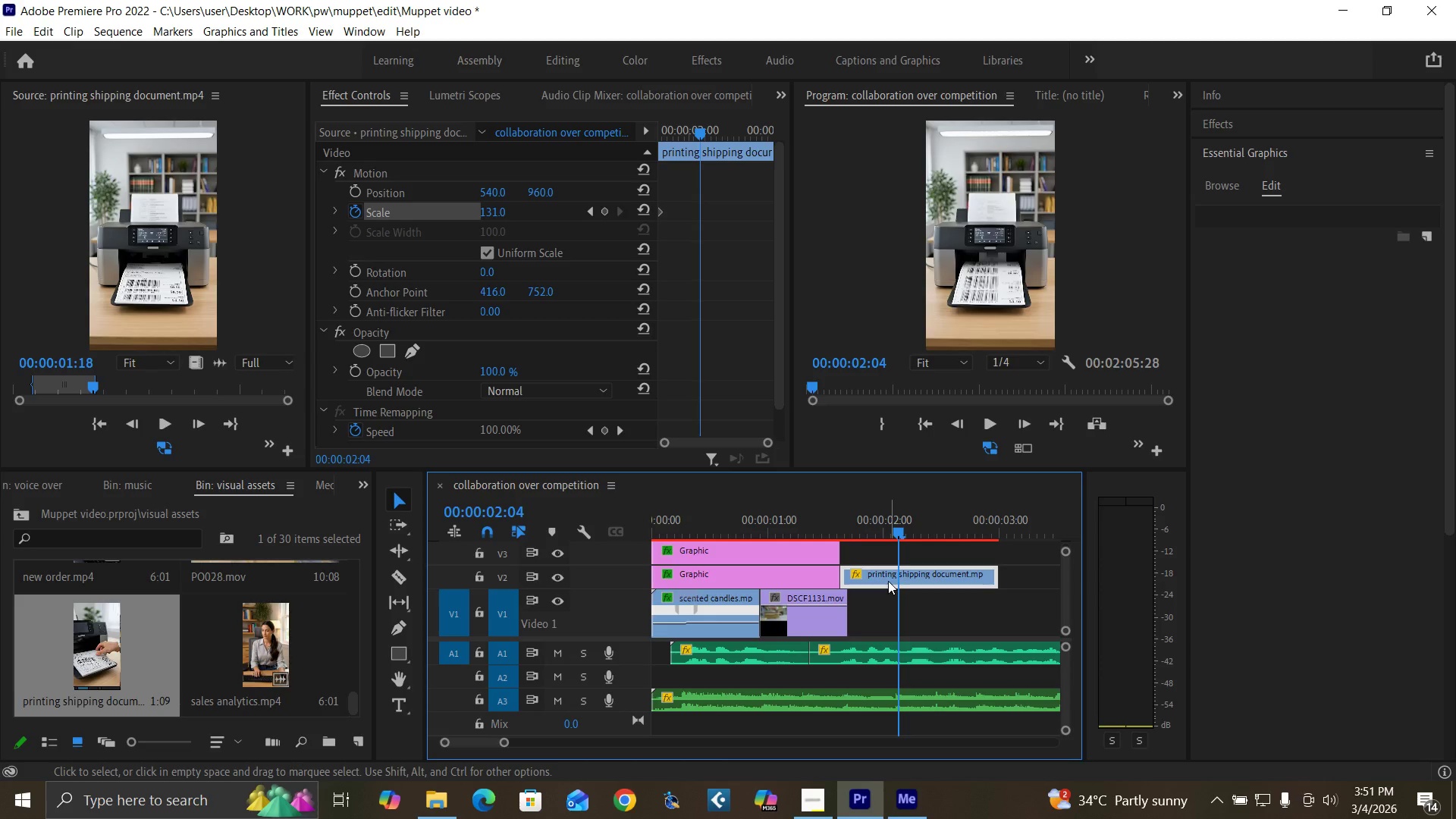 
key(ArrowLeft)
 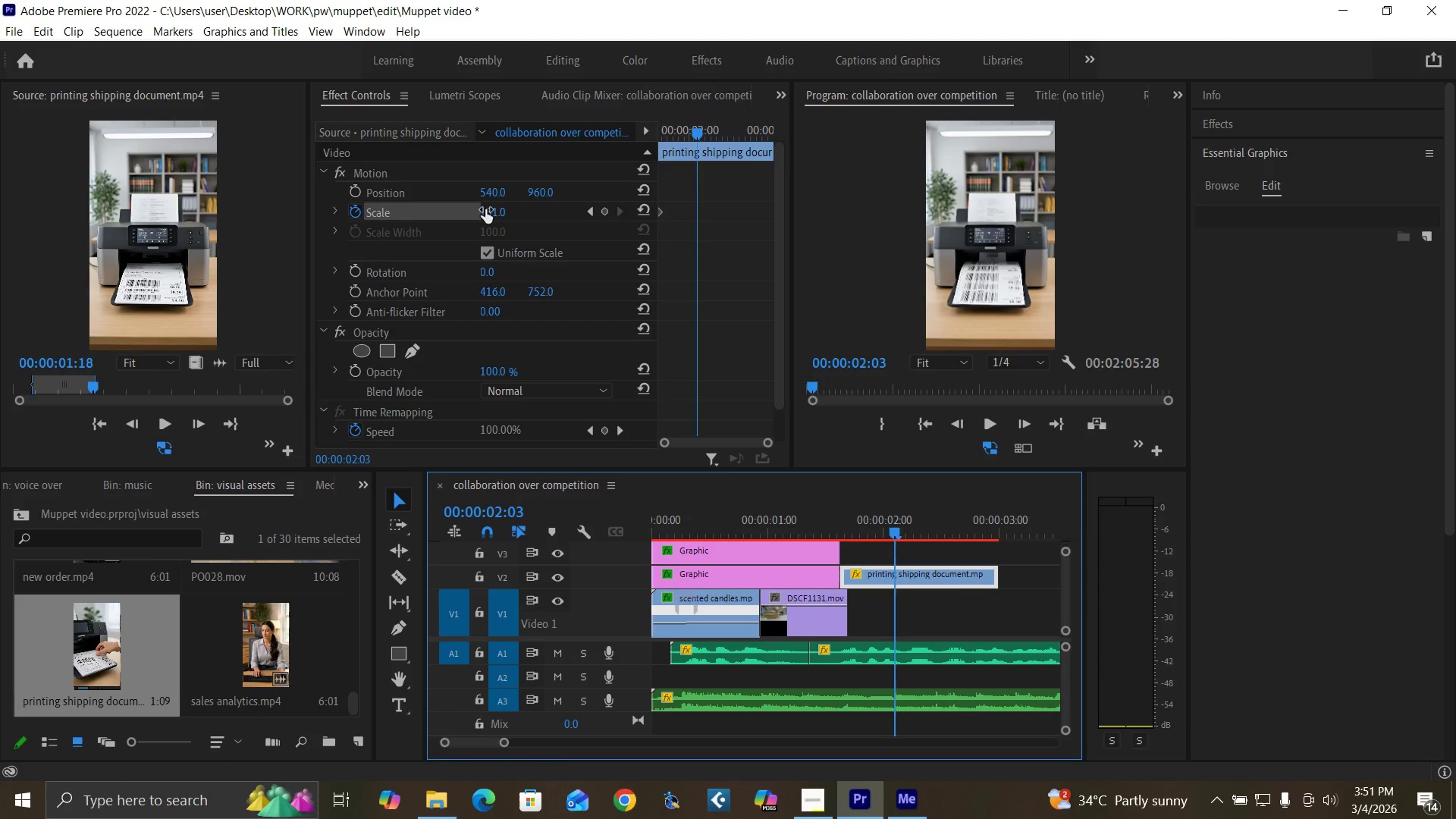 
left_click([485, 209])
 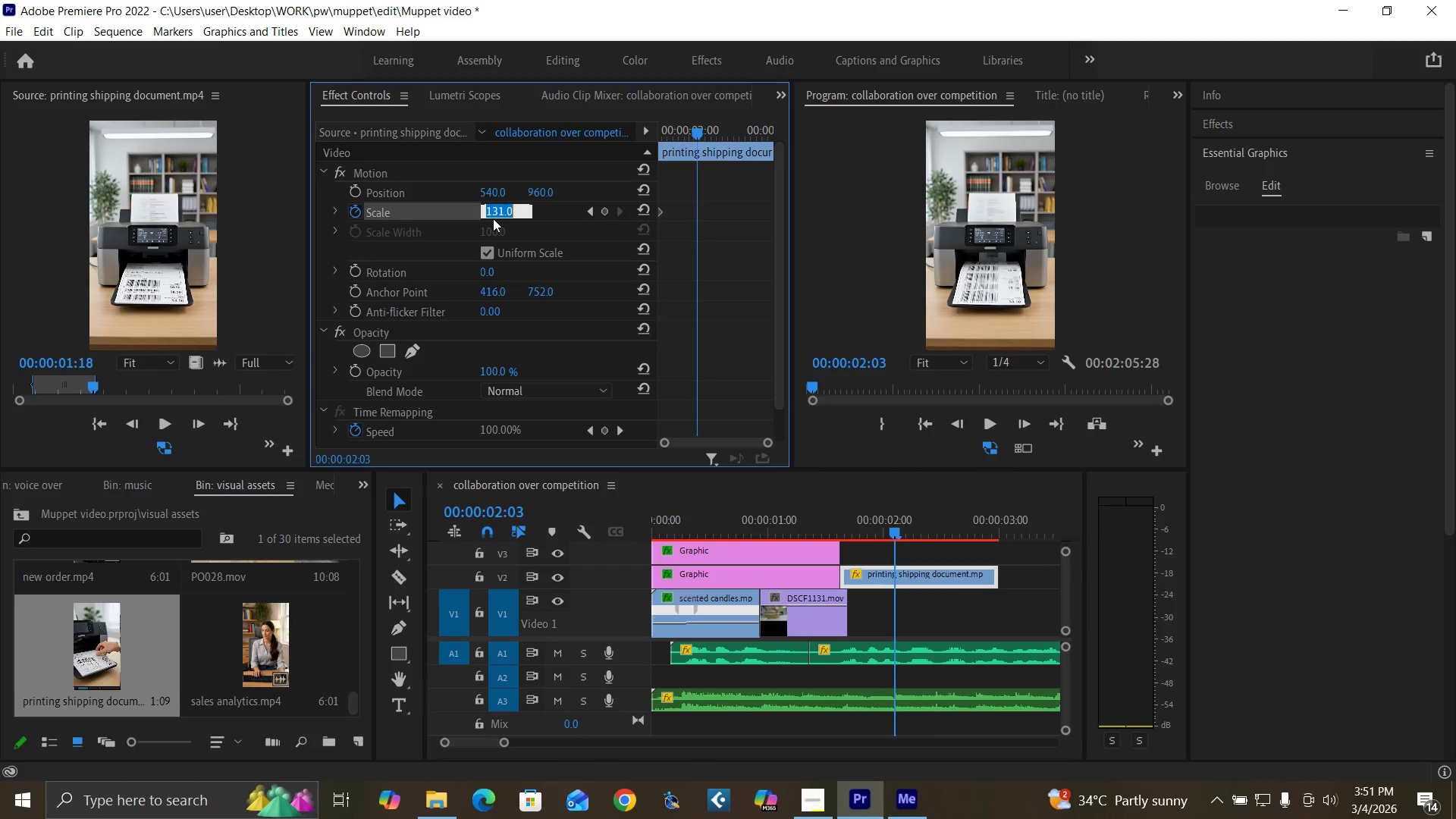 
type(13)
 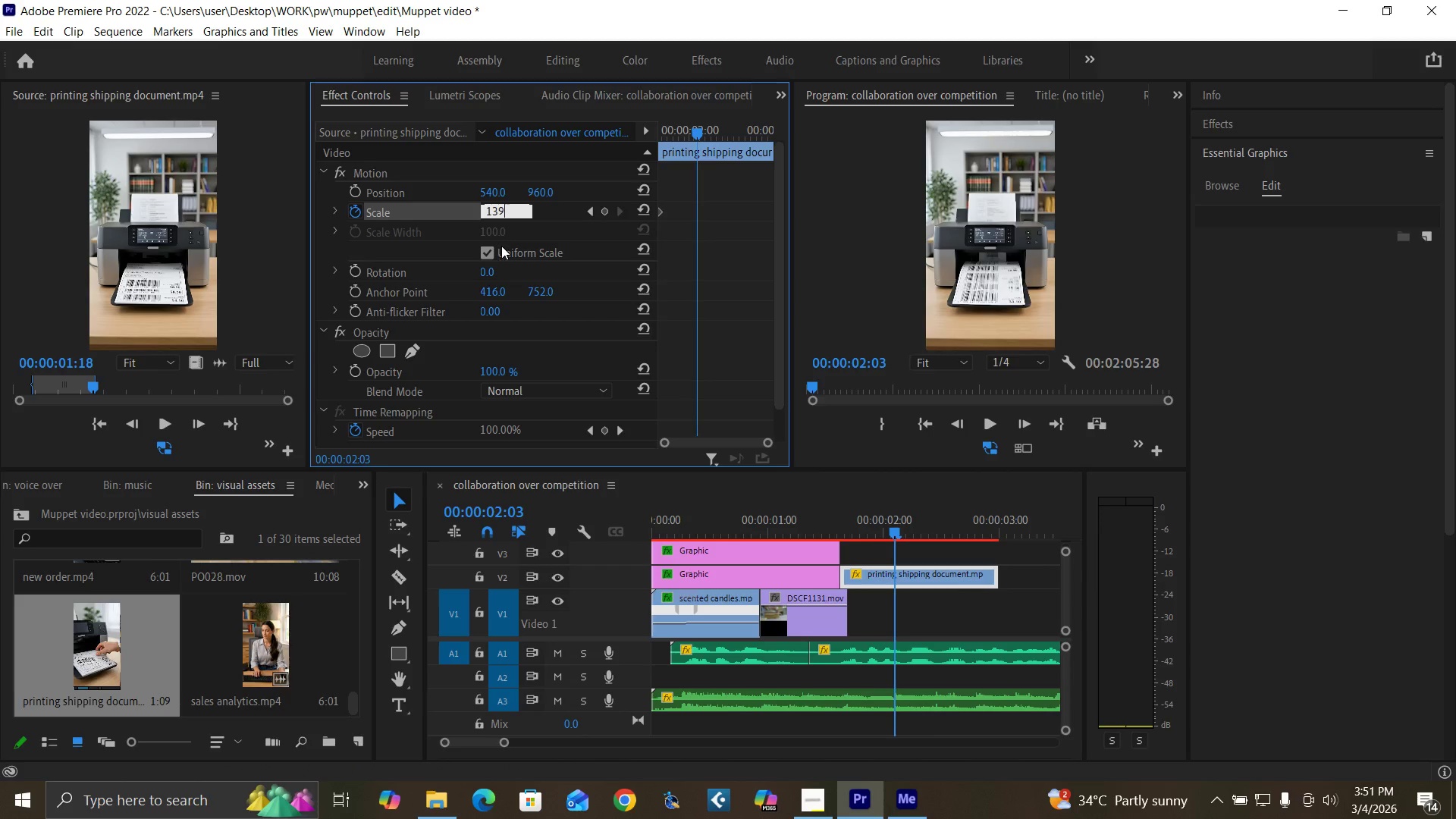 
key(9)
 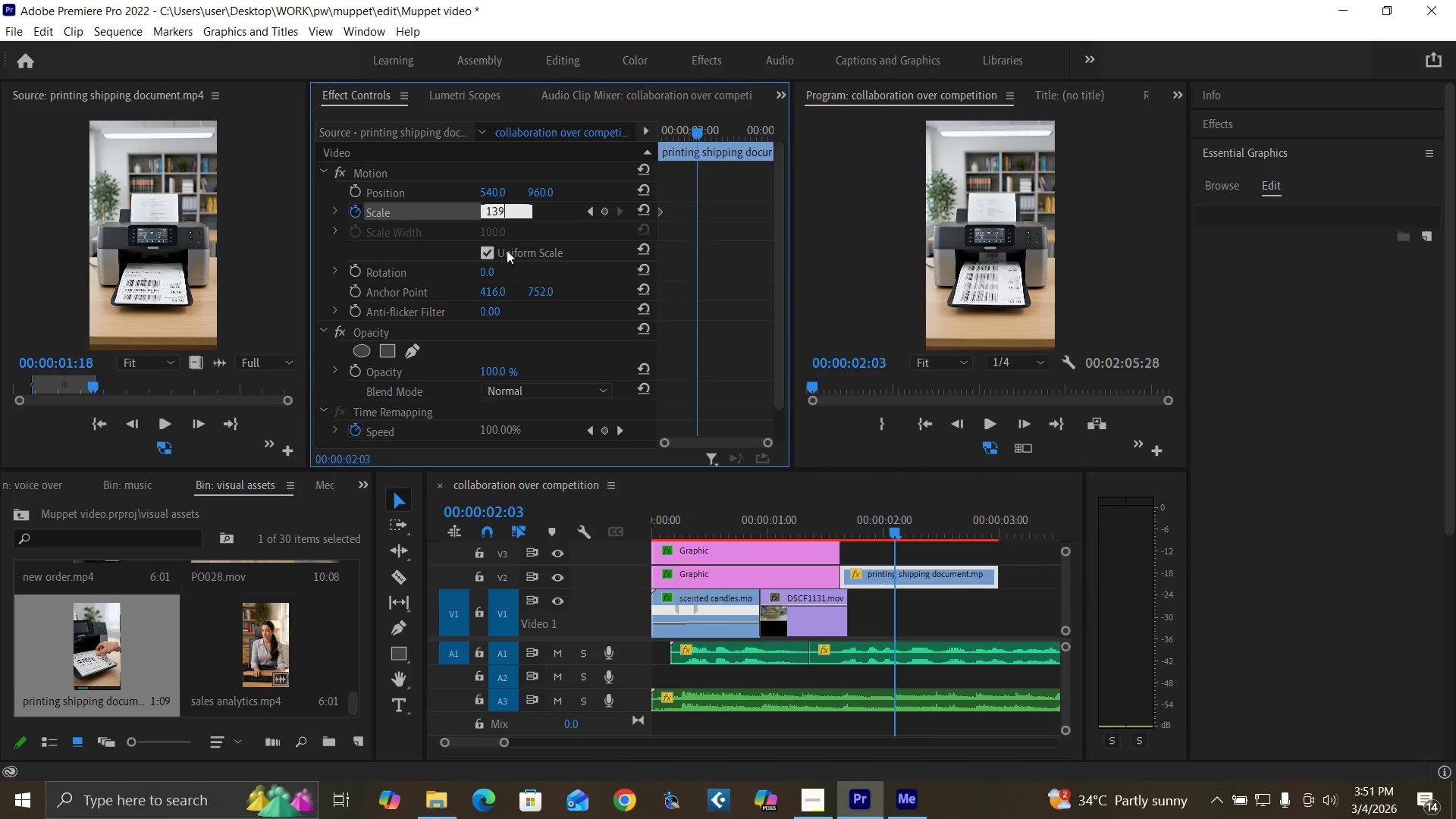 
key(Enter)
 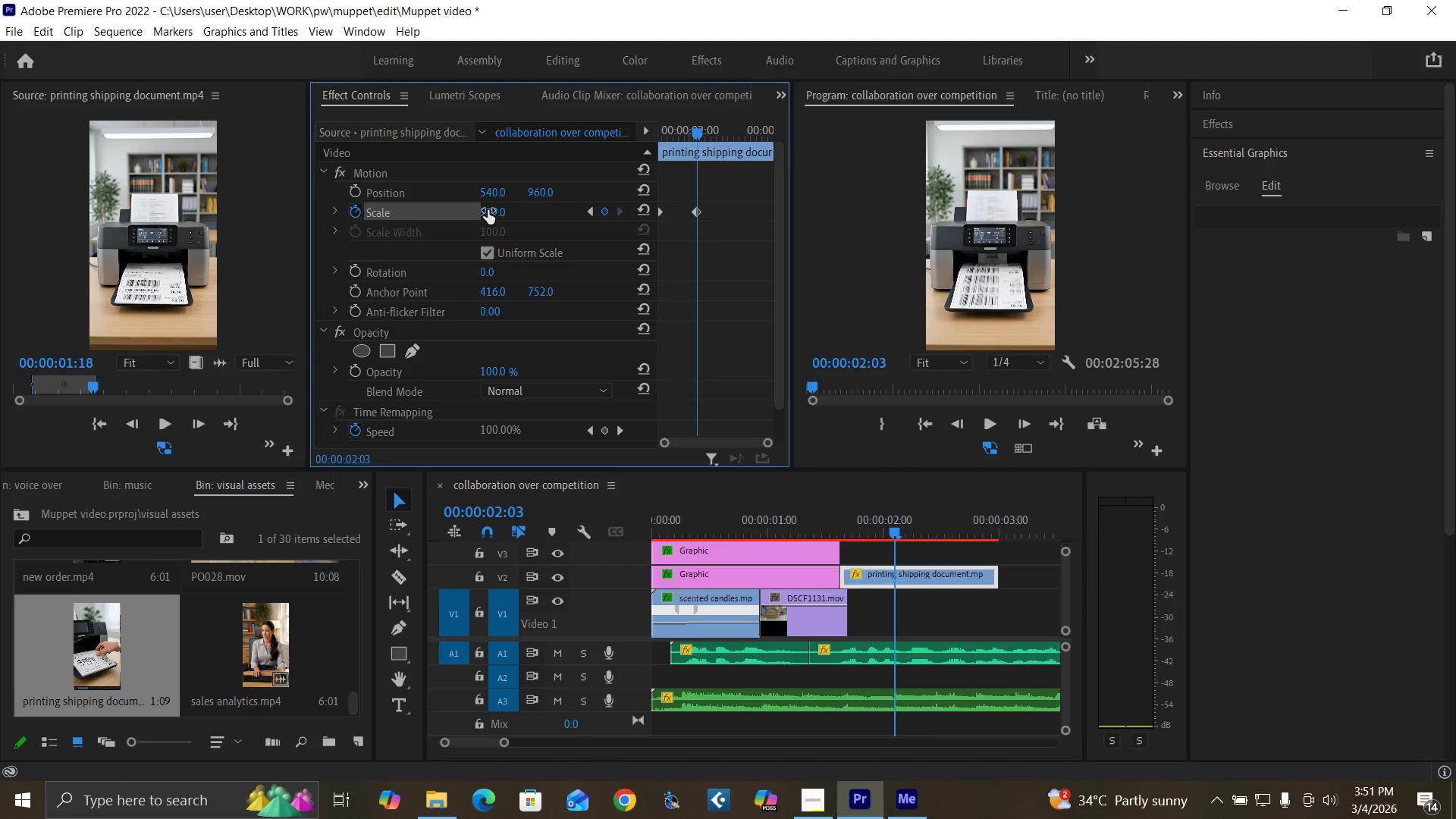 
left_click([488, 210])
 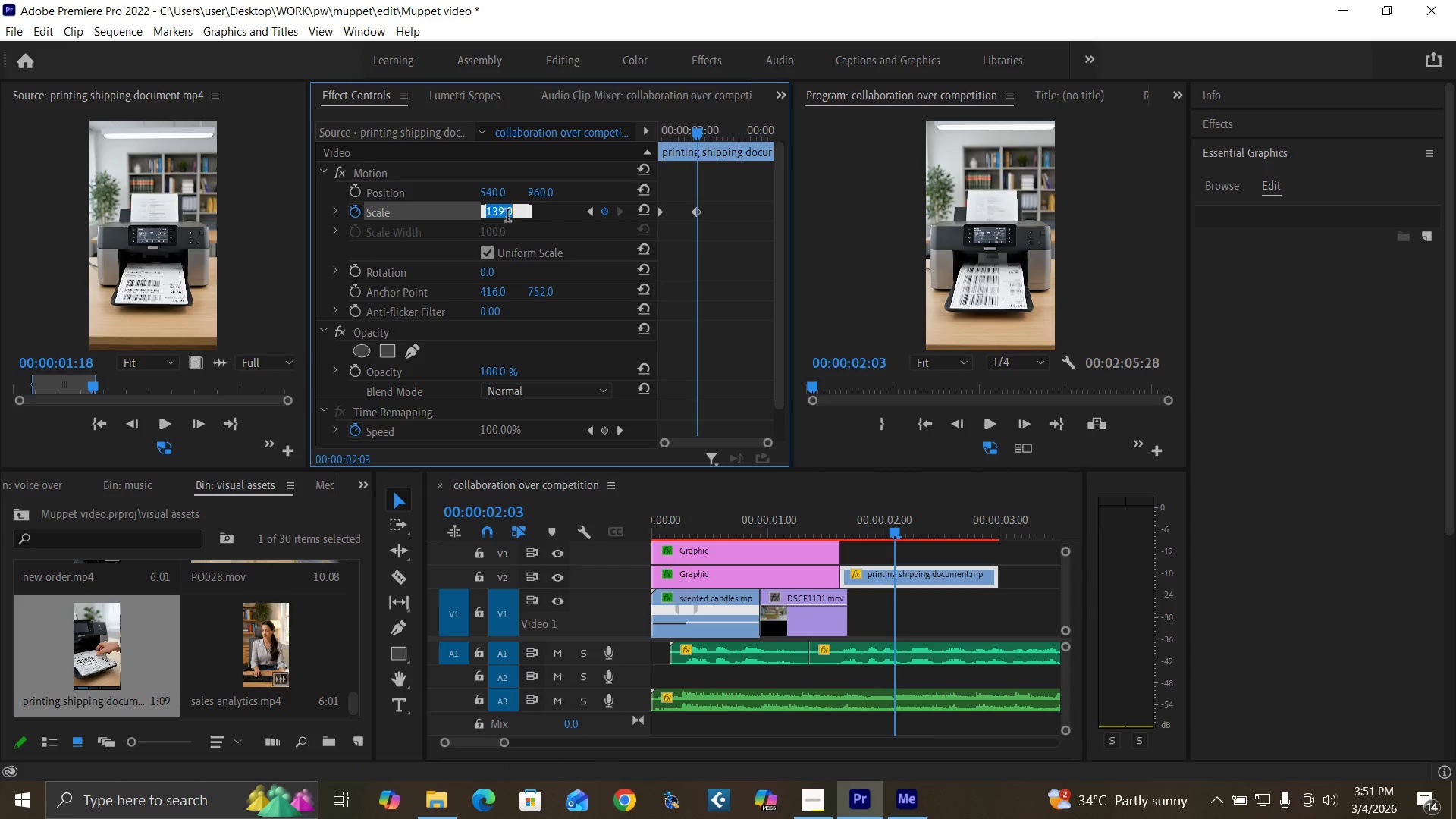 
type(14)
 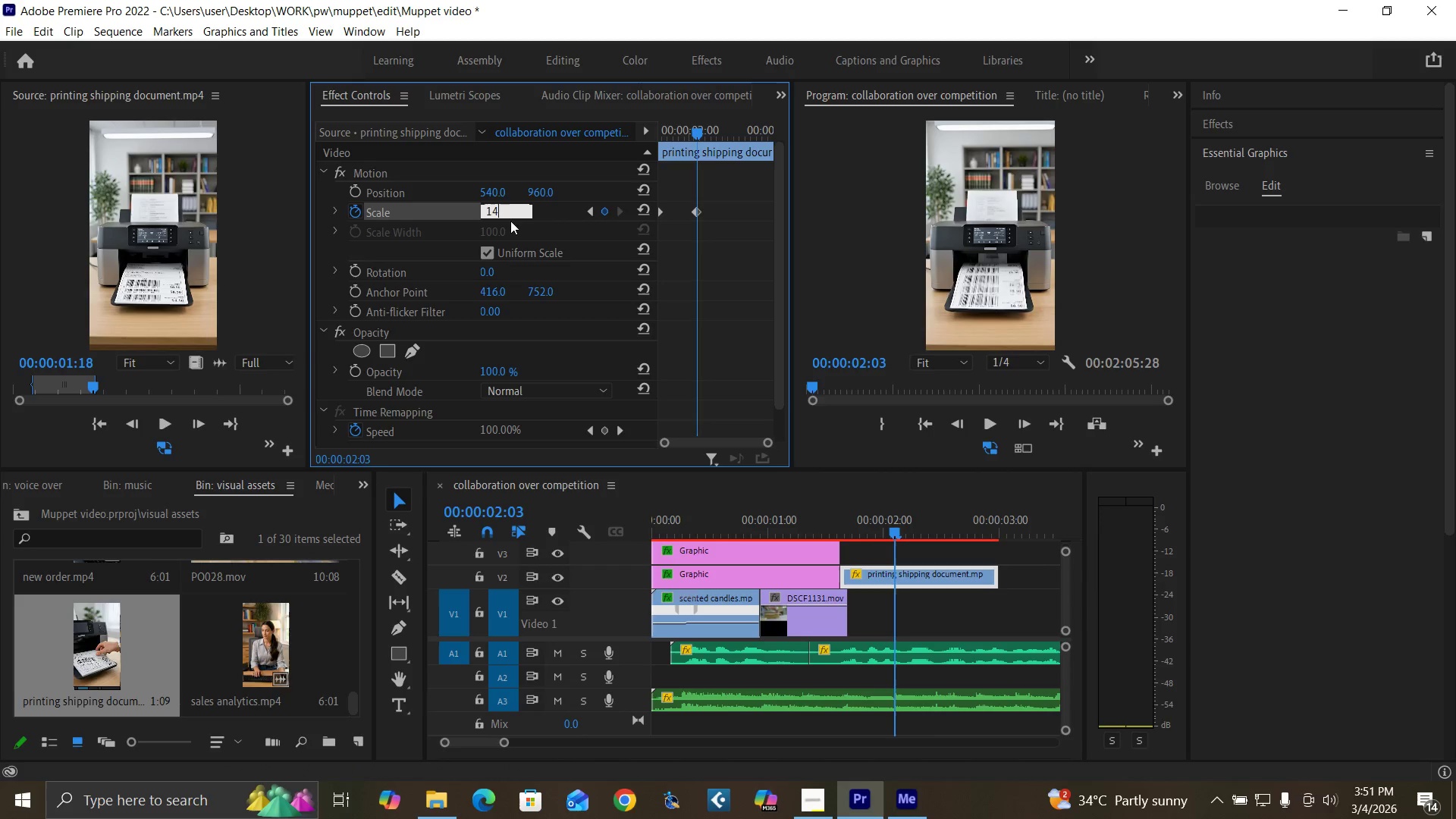 
key(0)
 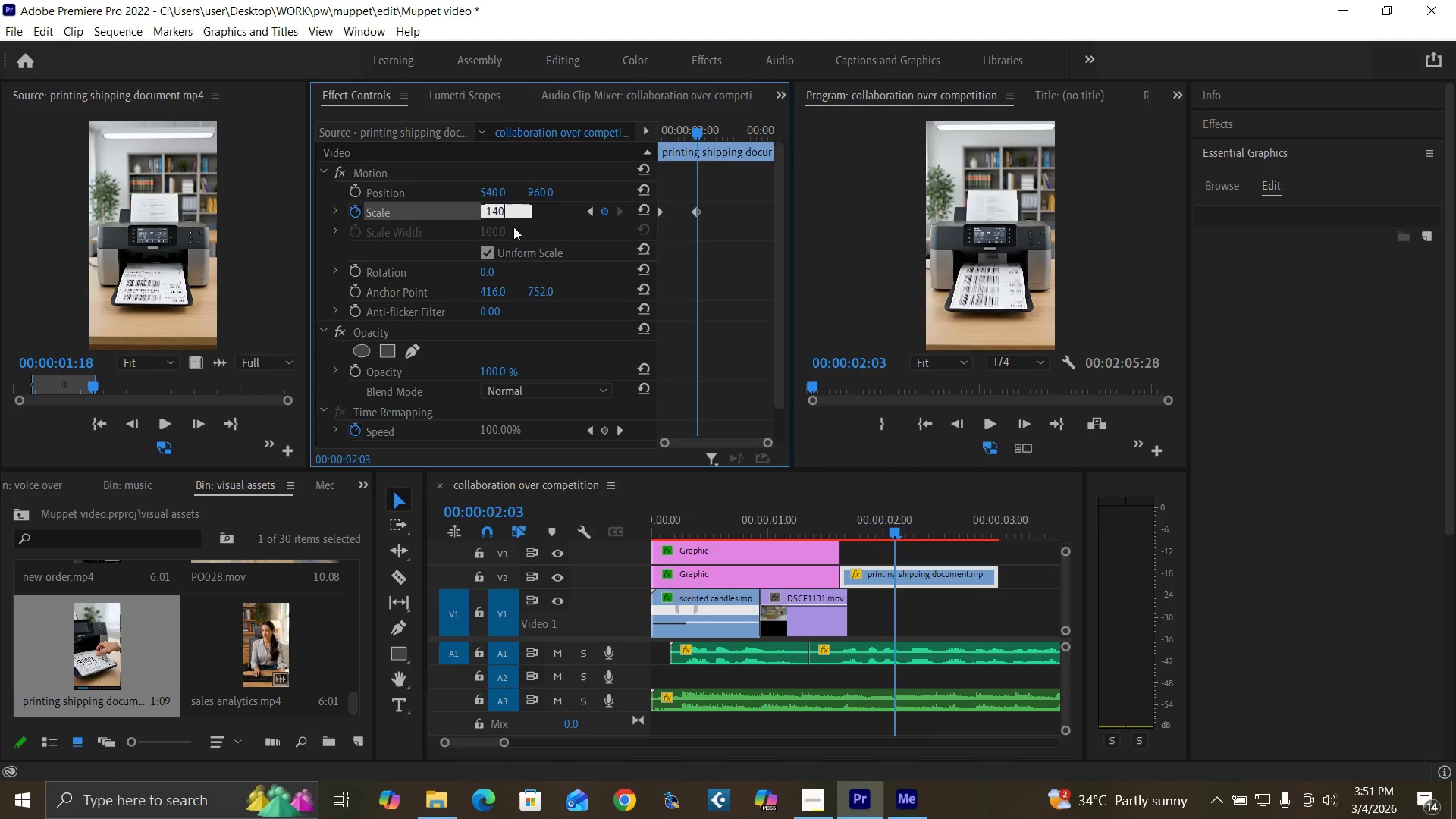 
key(Enter)
 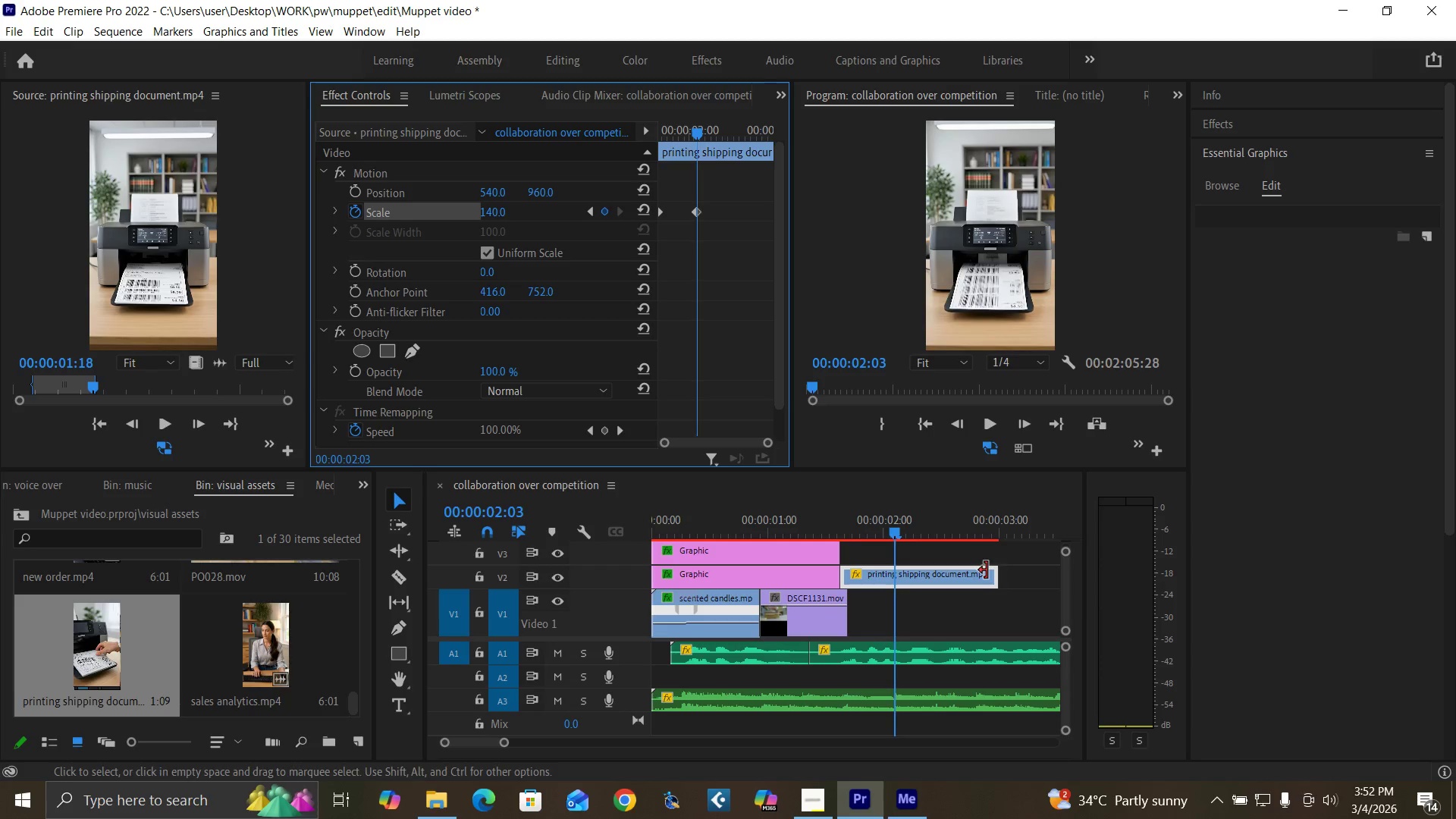 
left_click_drag(start_coordinate=[997, 576], to_coordinate=[897, 595])
 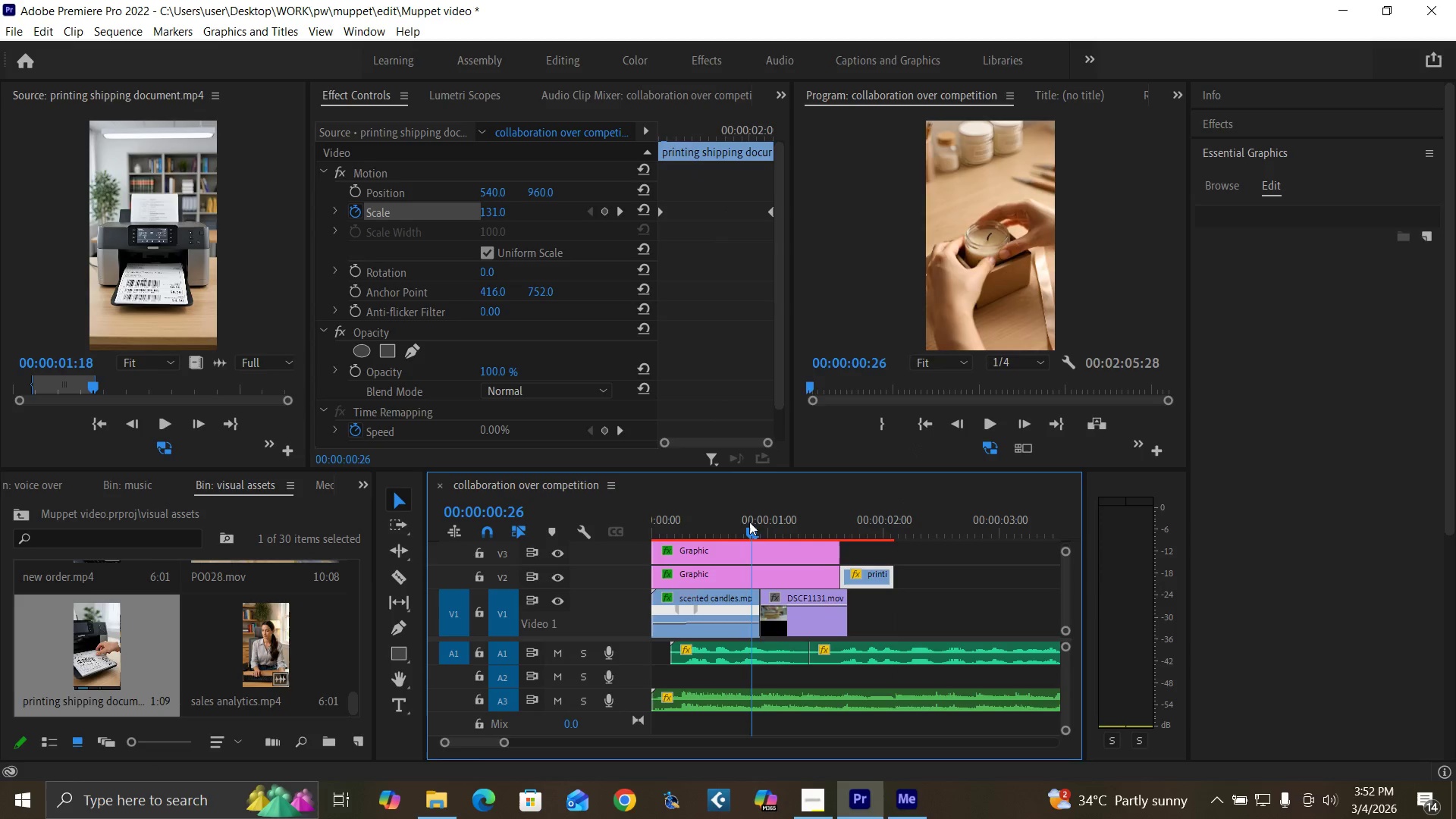 
left_click_drag(start_coordinate=[753, 519], to_coordinate=[578, 581])
 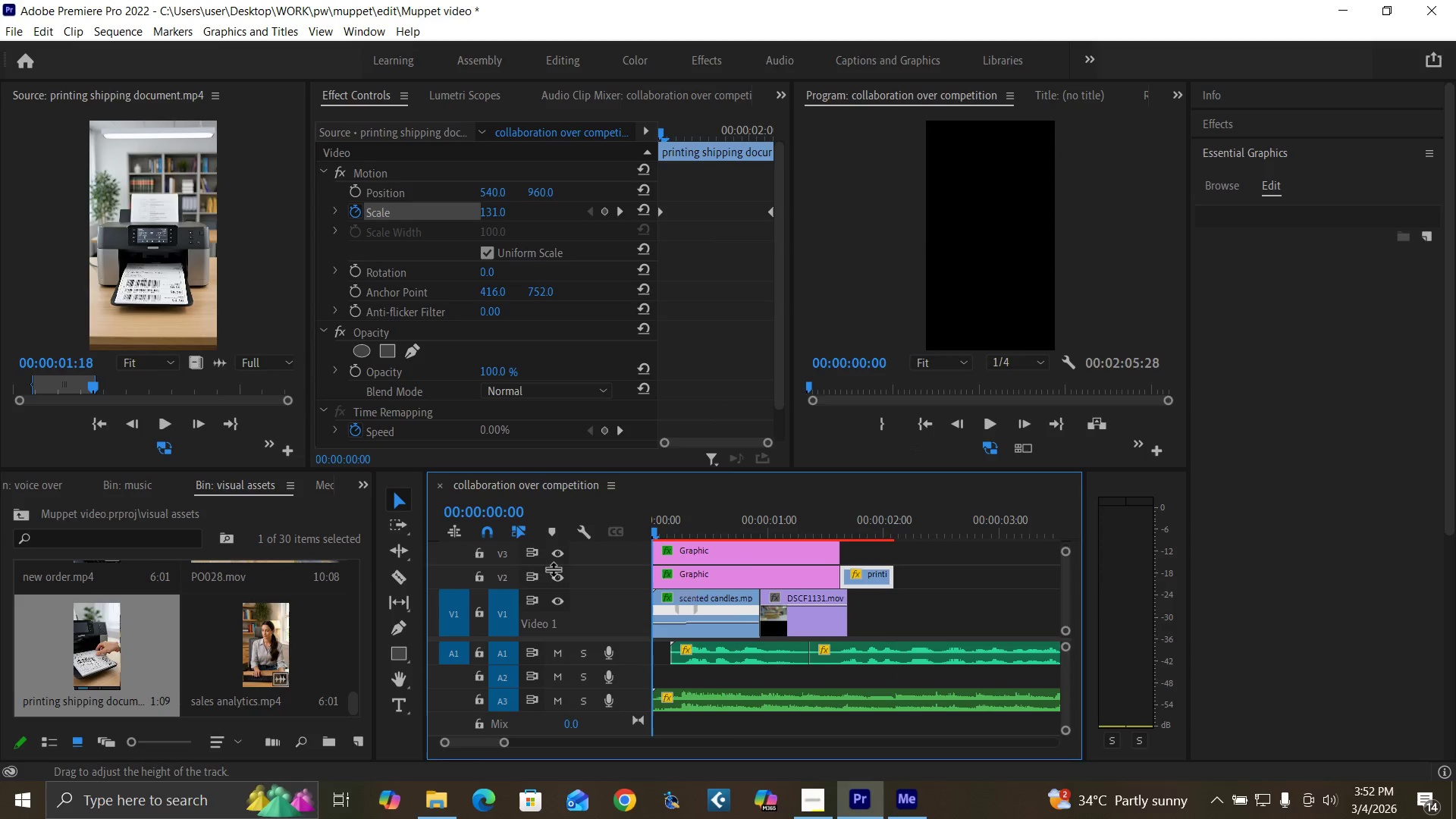 
key(Space)
 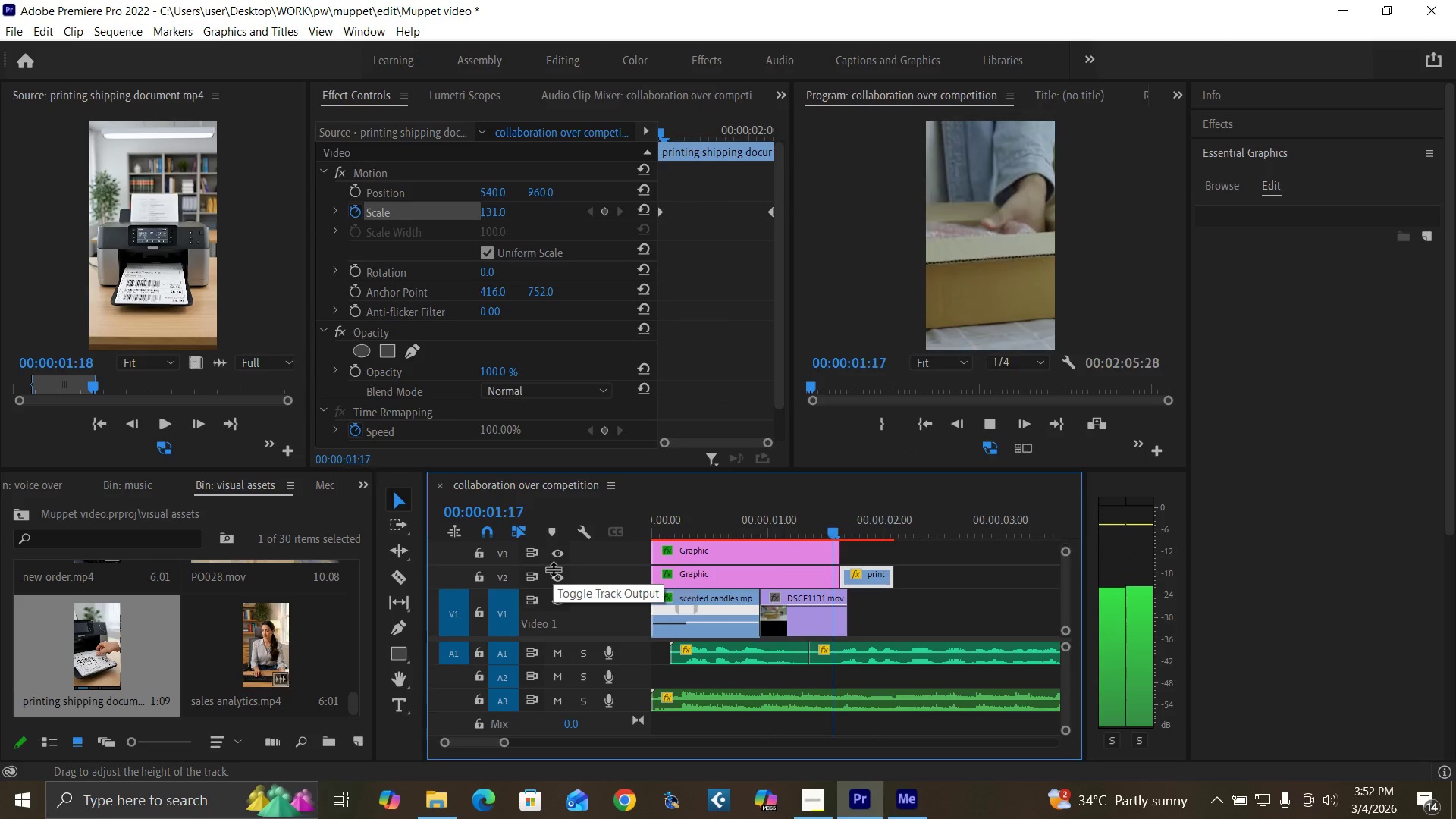 
key(Space)
 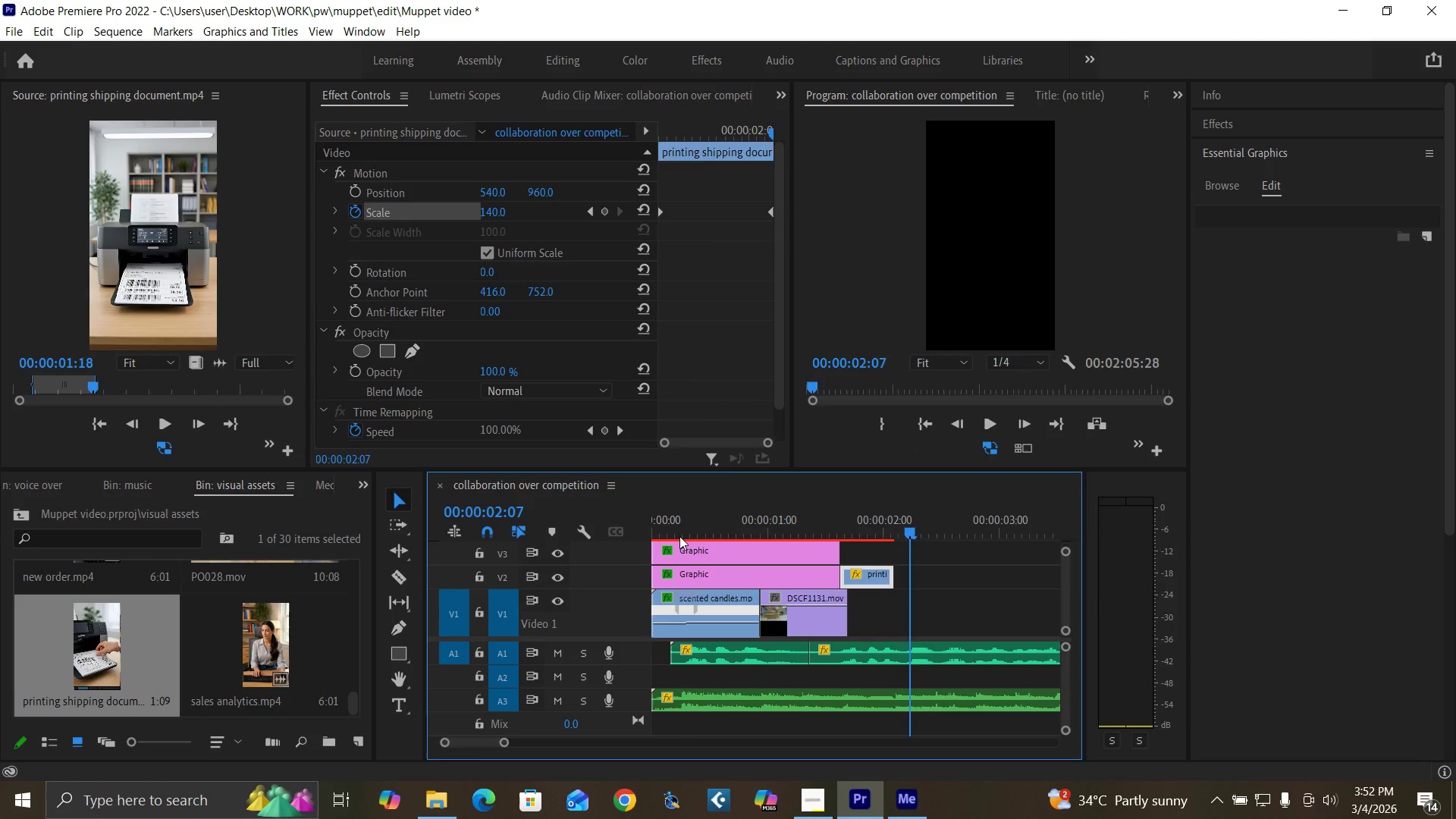 
left_click_drag(start_coordinate=[680, 536], to_coordinate=[629, 558])
 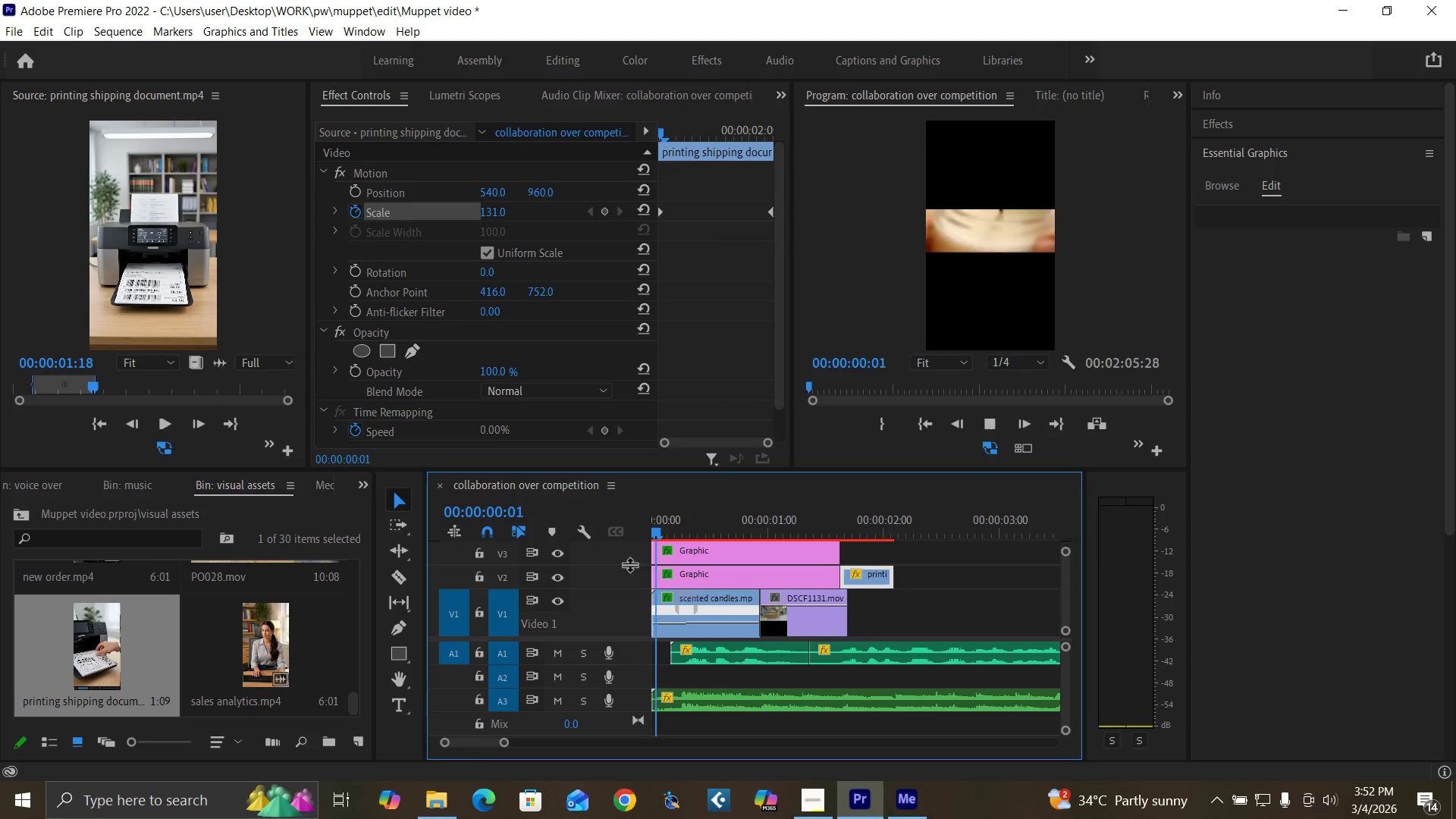 
key(Space)
 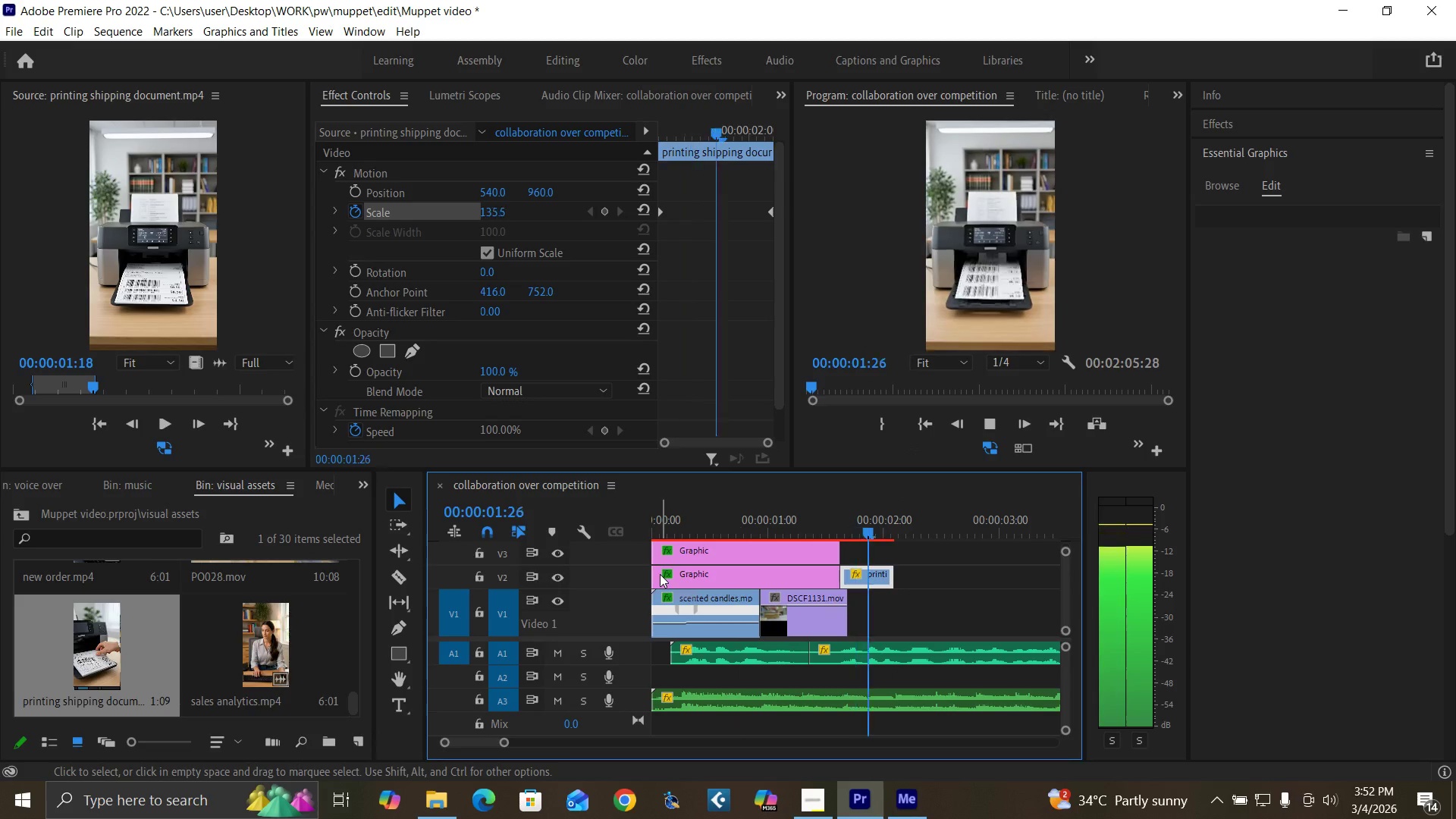 
key(Space)
 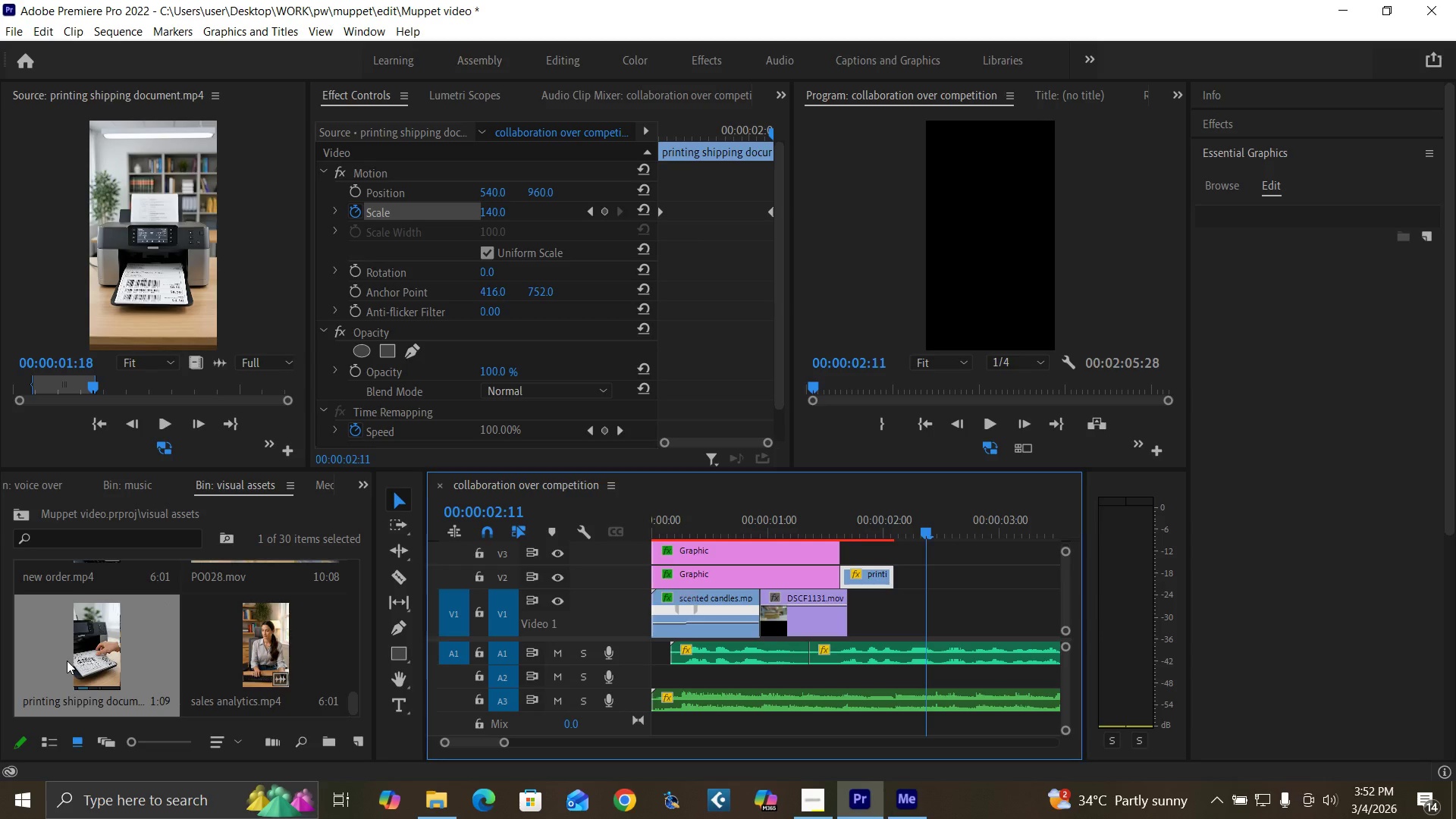 
double_click([67, 661])
 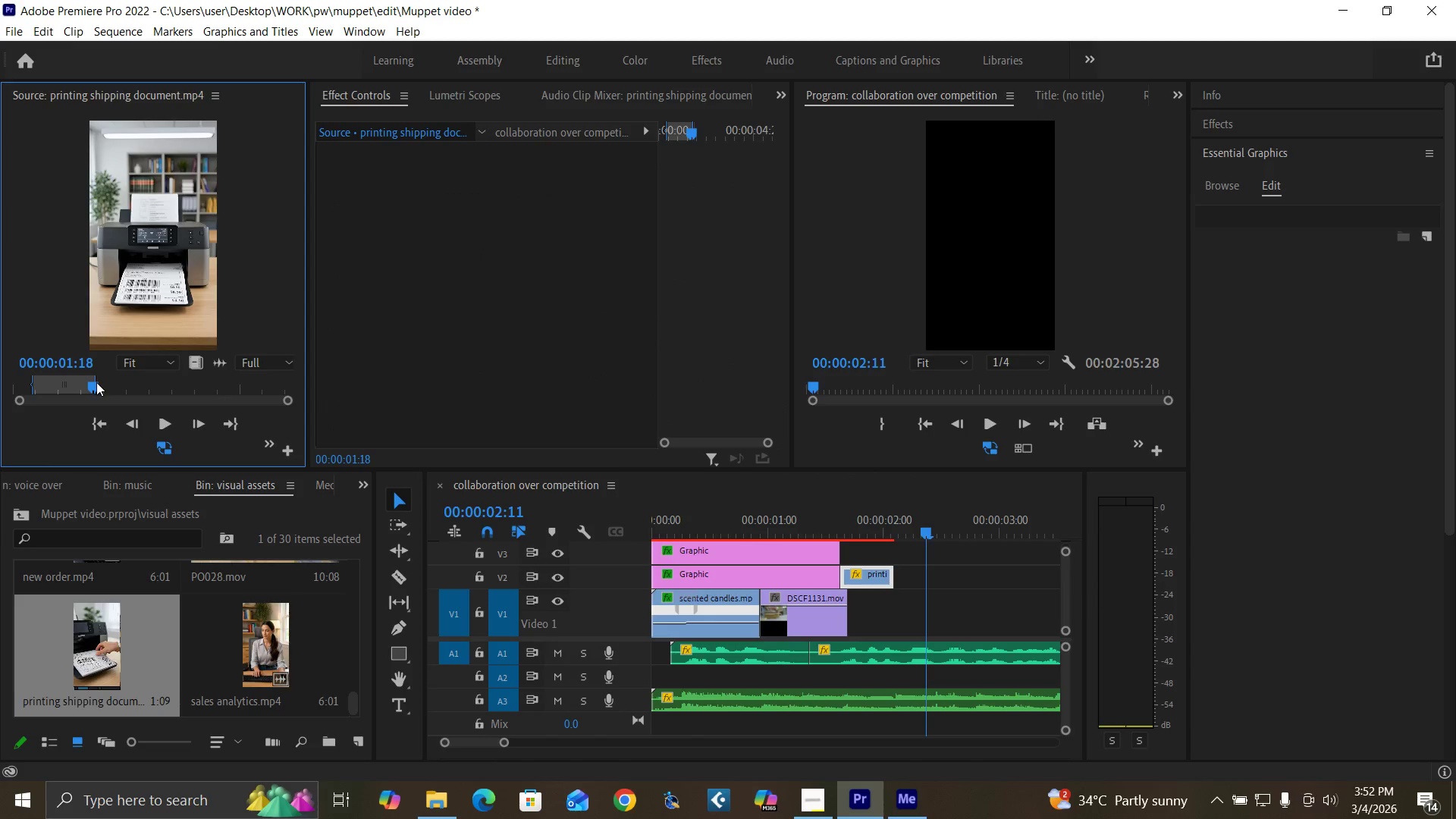 
left_click_drag(start_coordinate=[97, 384], to_coordinate=[125, 400])
 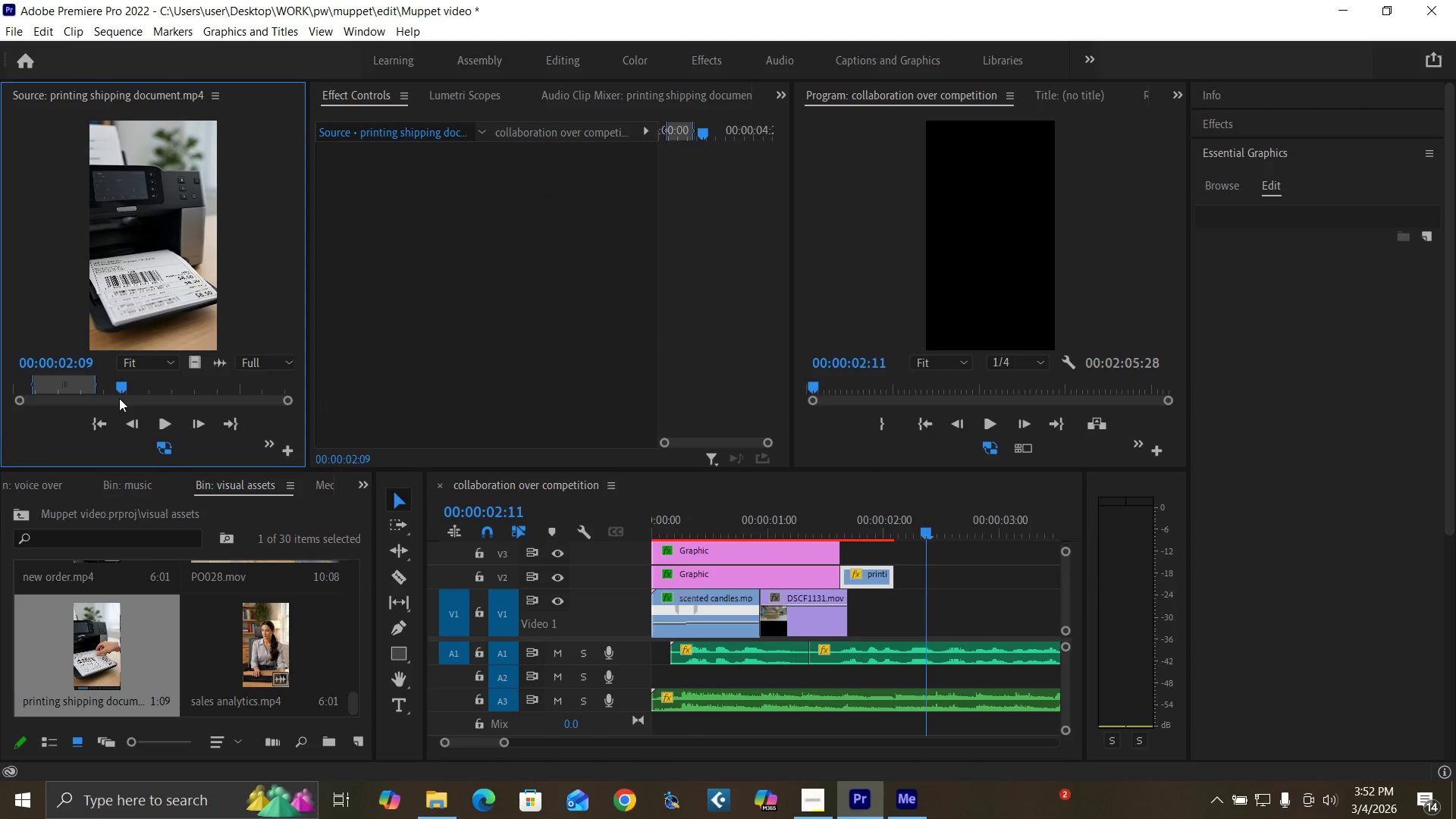 
wait(5.38)
 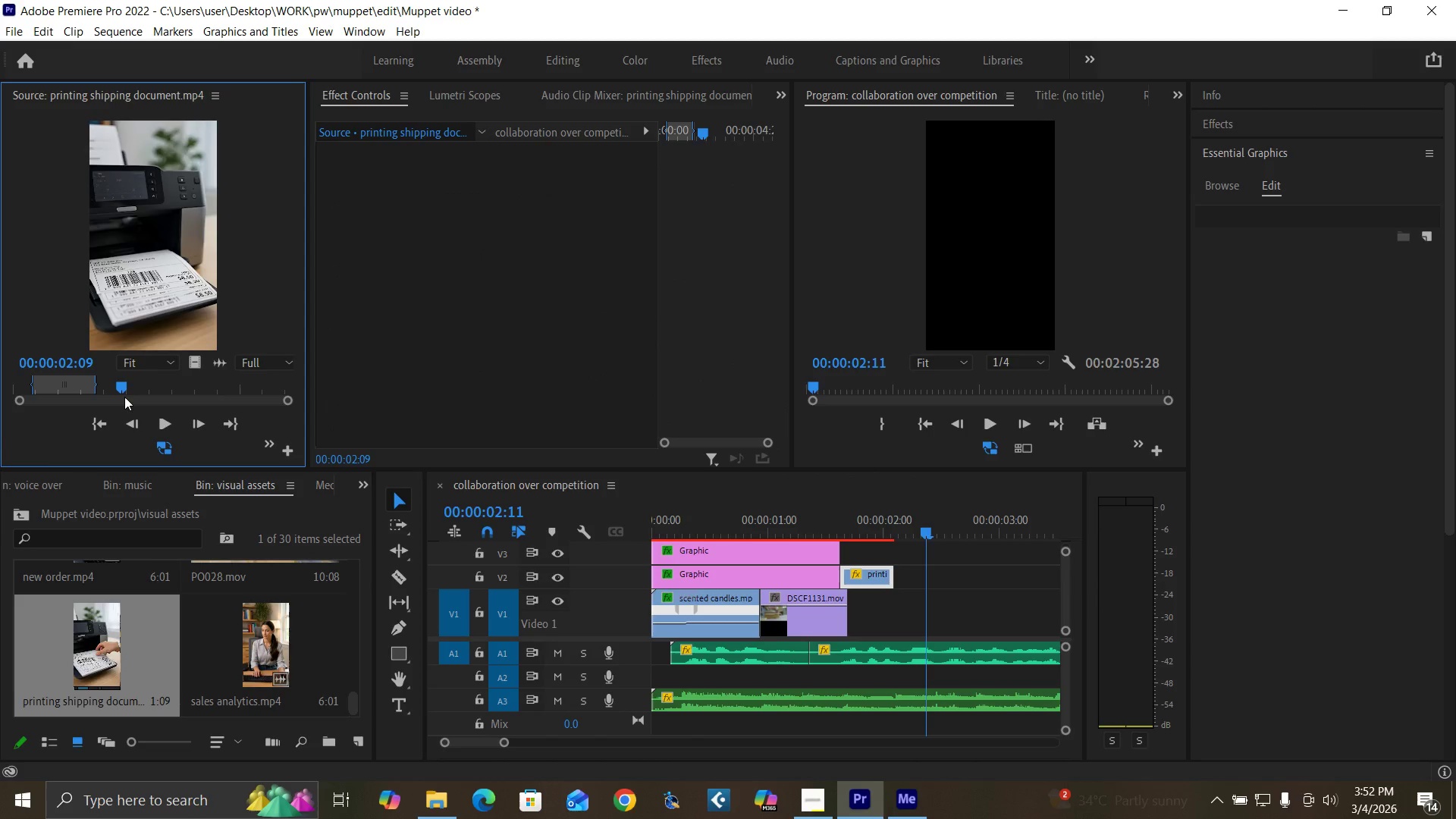 
double_click([107, 644])
 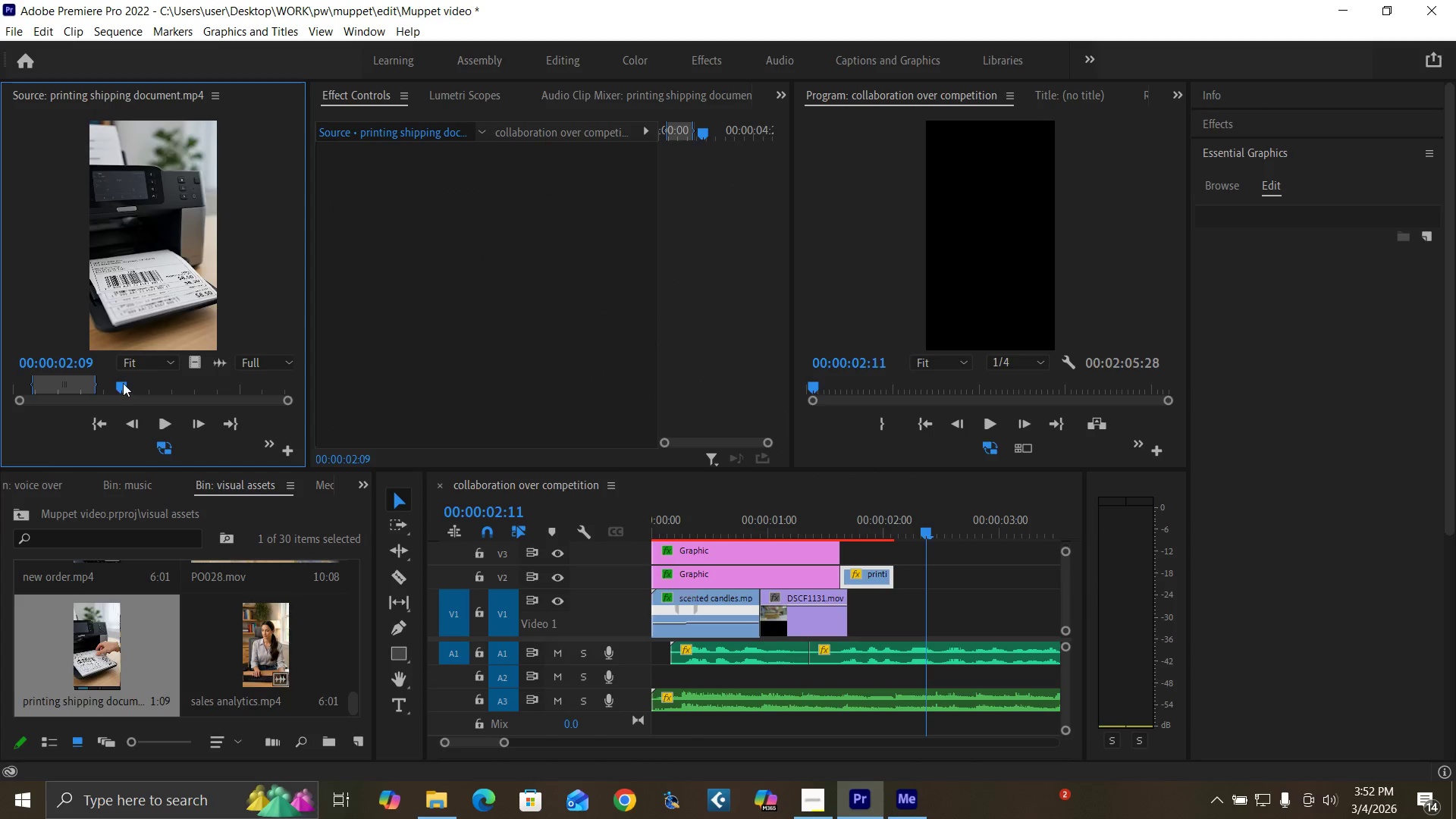 
left_click_drag(start_coordinate=[123, 383], to_coordinate=[199, 382])
 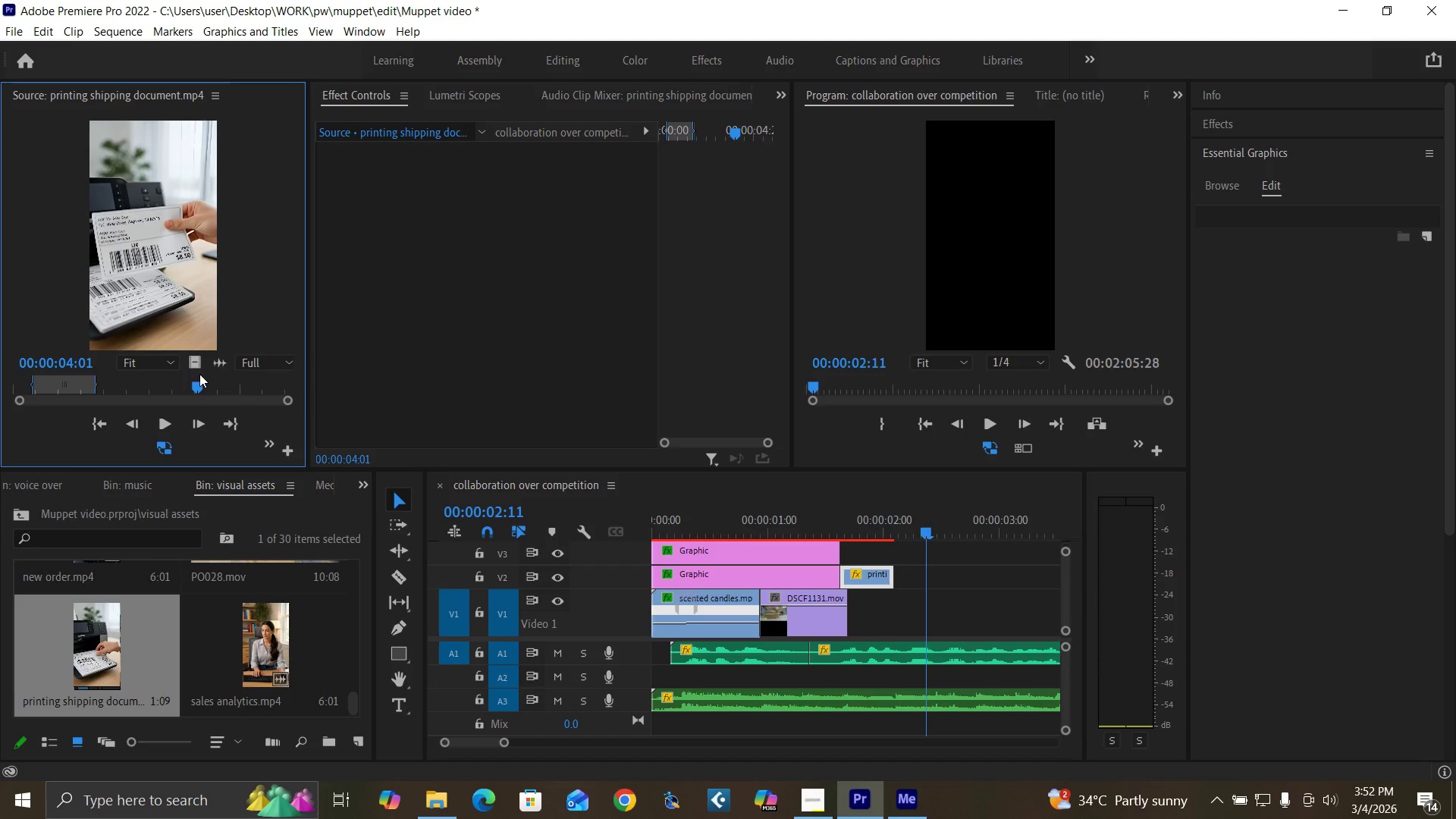 
key(I)
 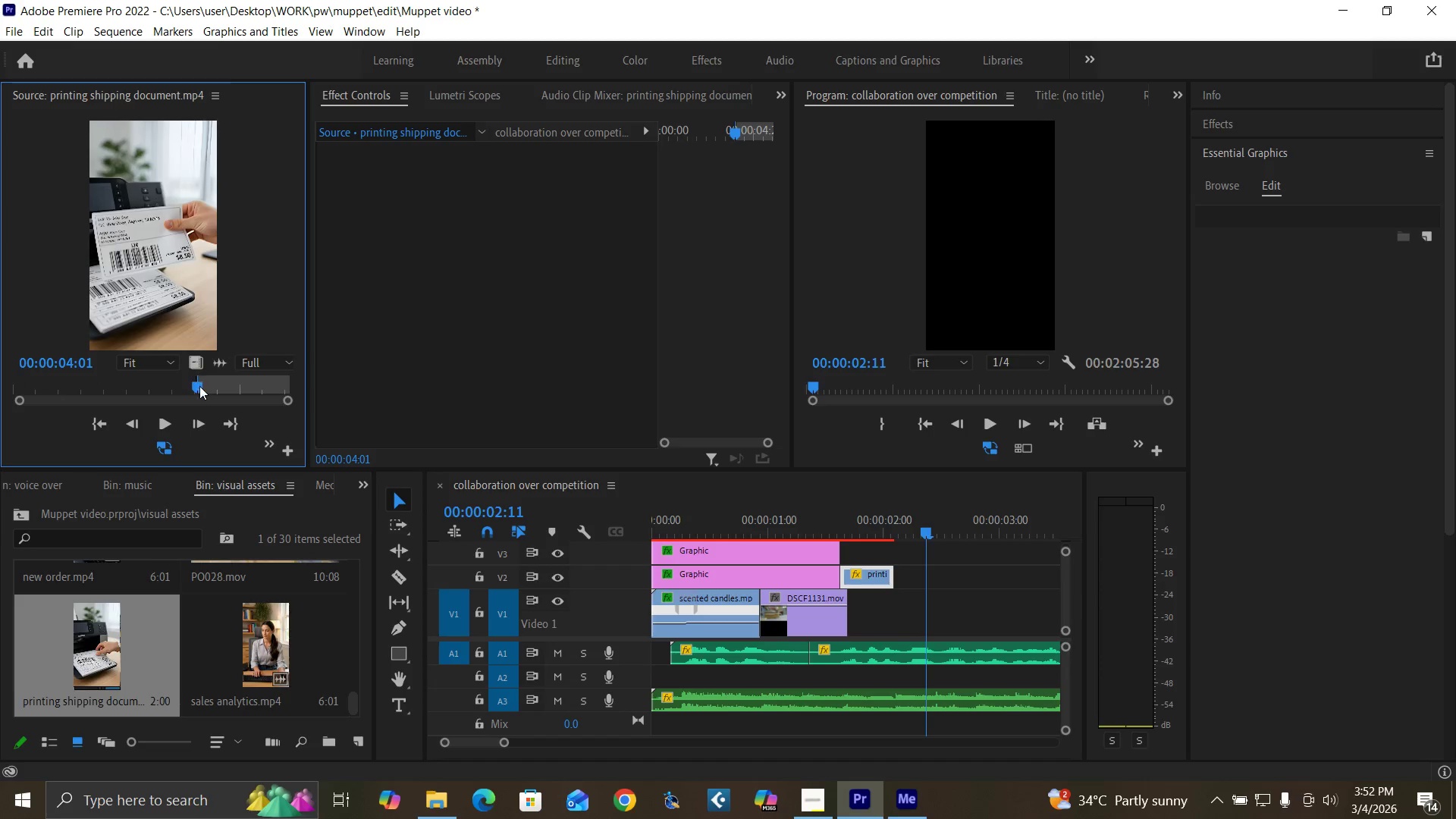 
left_click_drag(start_coordinate=[199, 386], to_coordinate=[259, 388])
 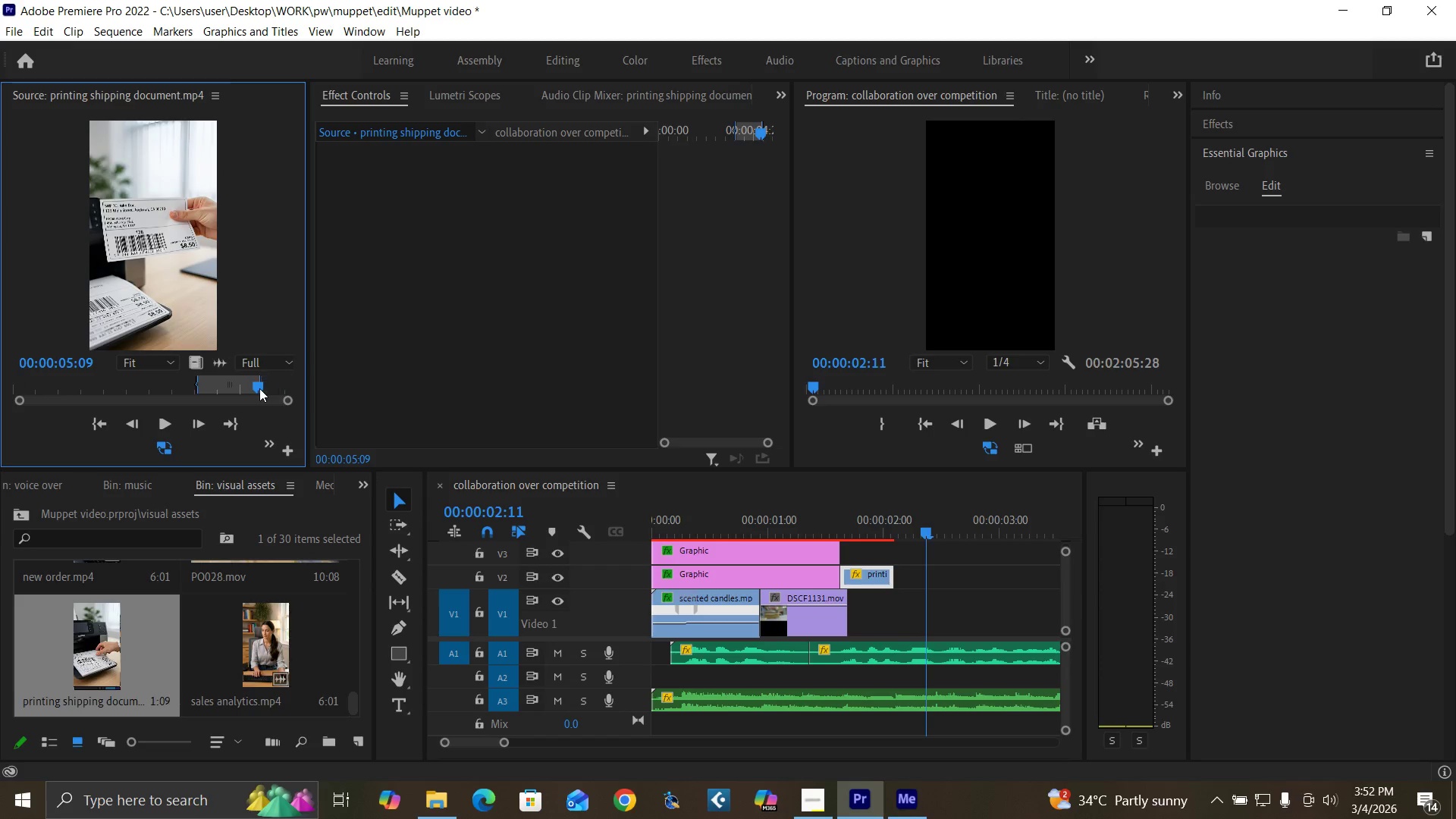 
key(O)
 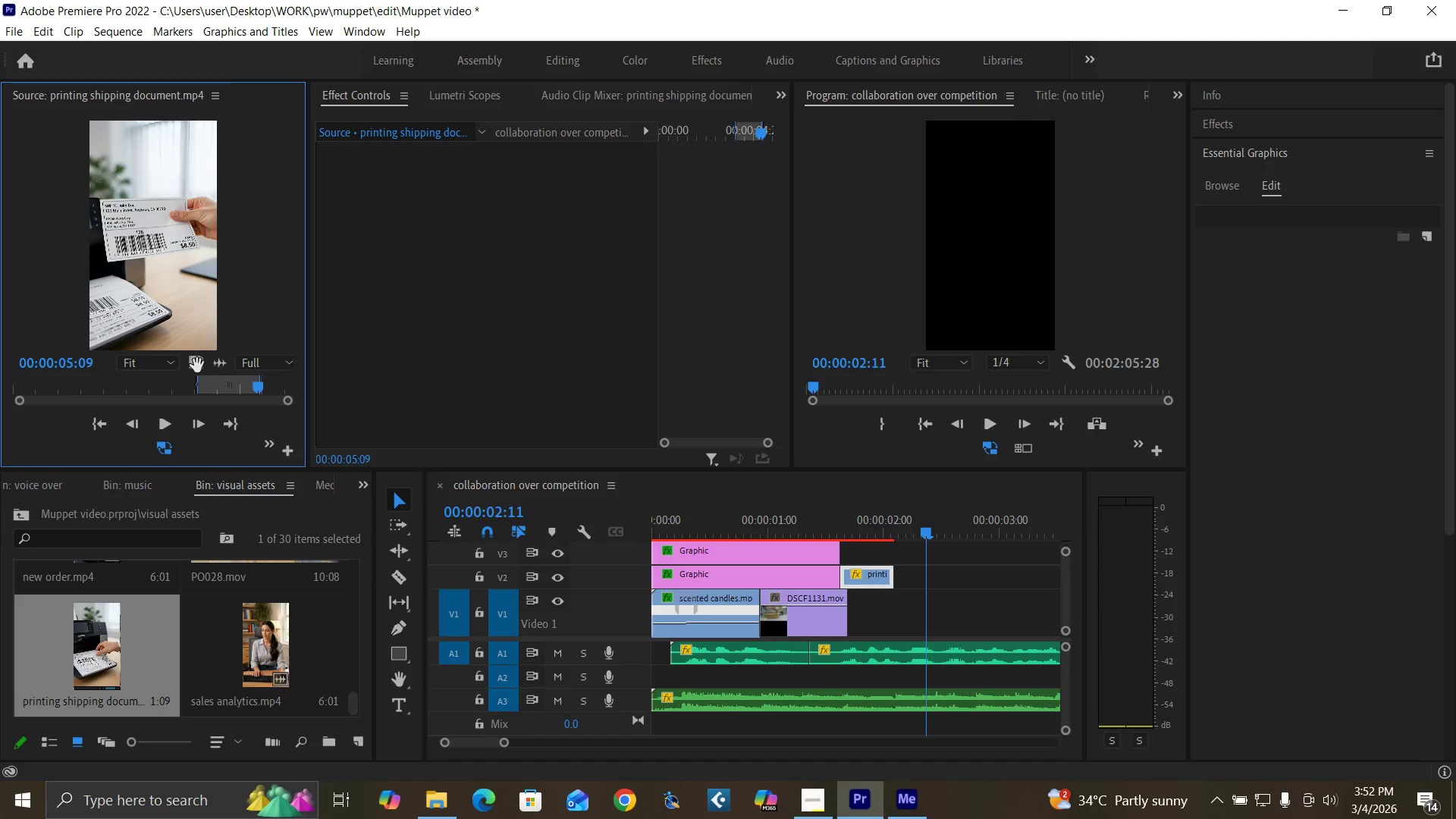 
left_click_drag(start_coordinate=[196, 364], to_coordinate=[891, 601])
 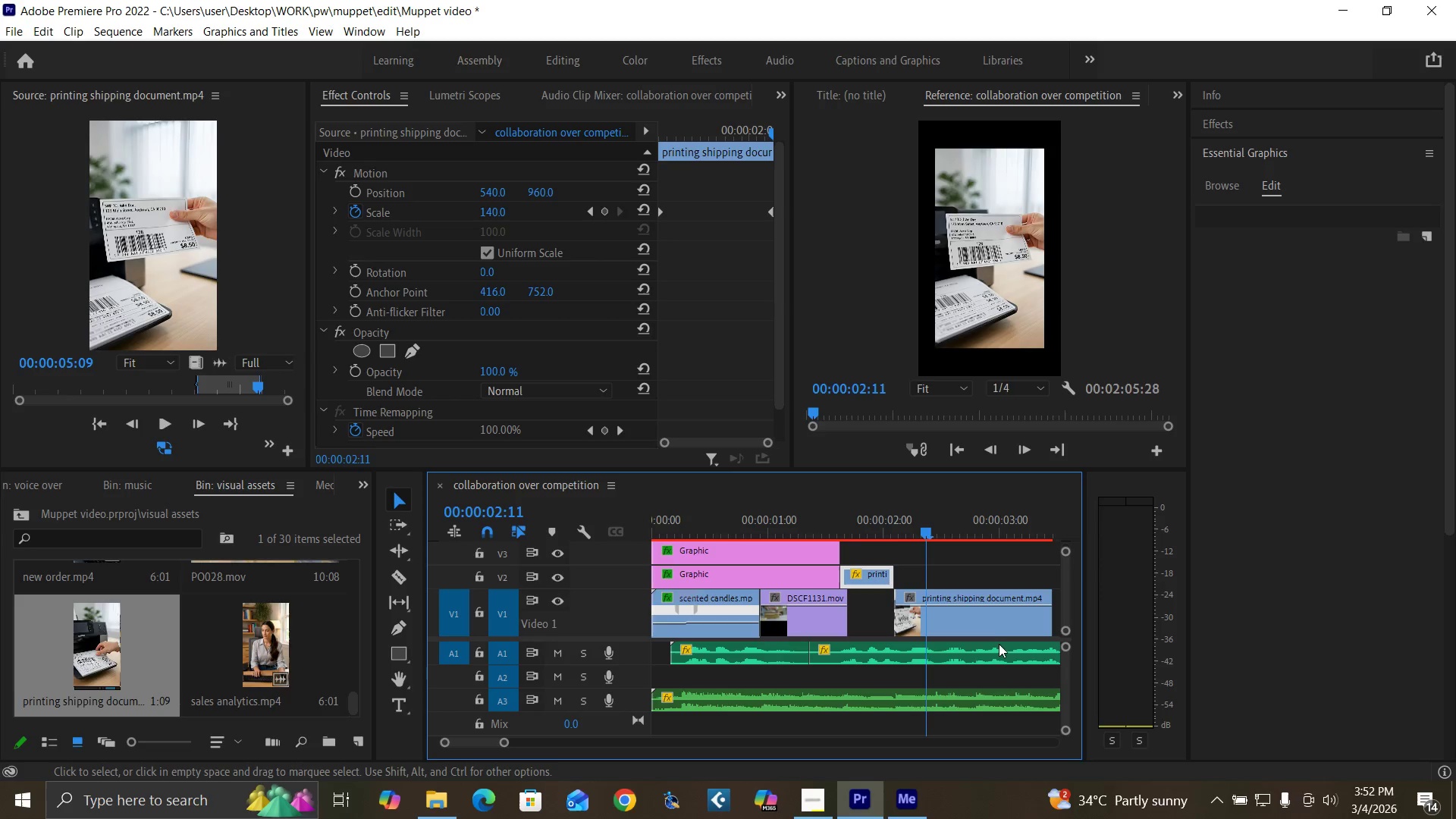 
left_click([988, 619])
 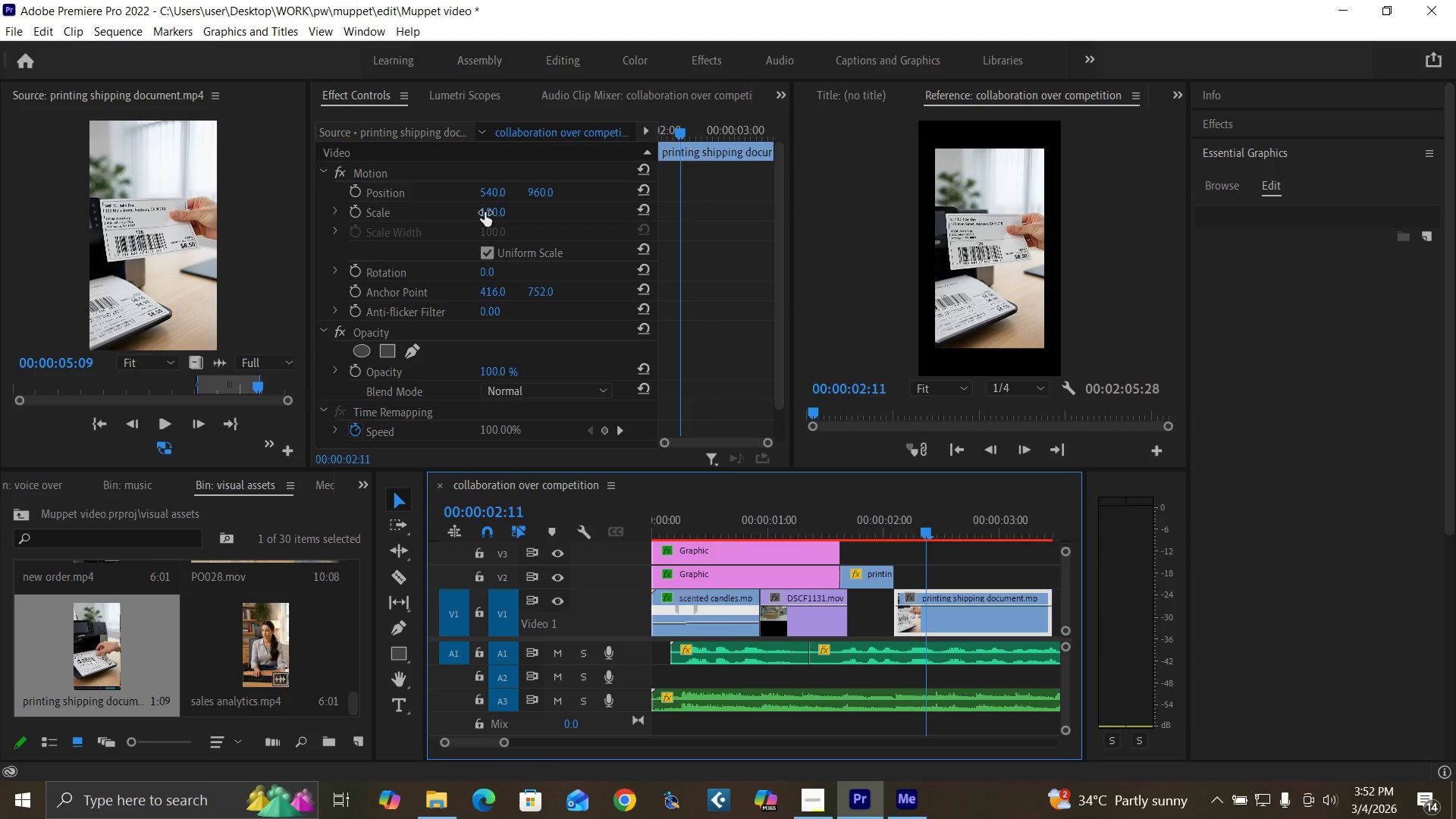 
left_click([485, 212])
 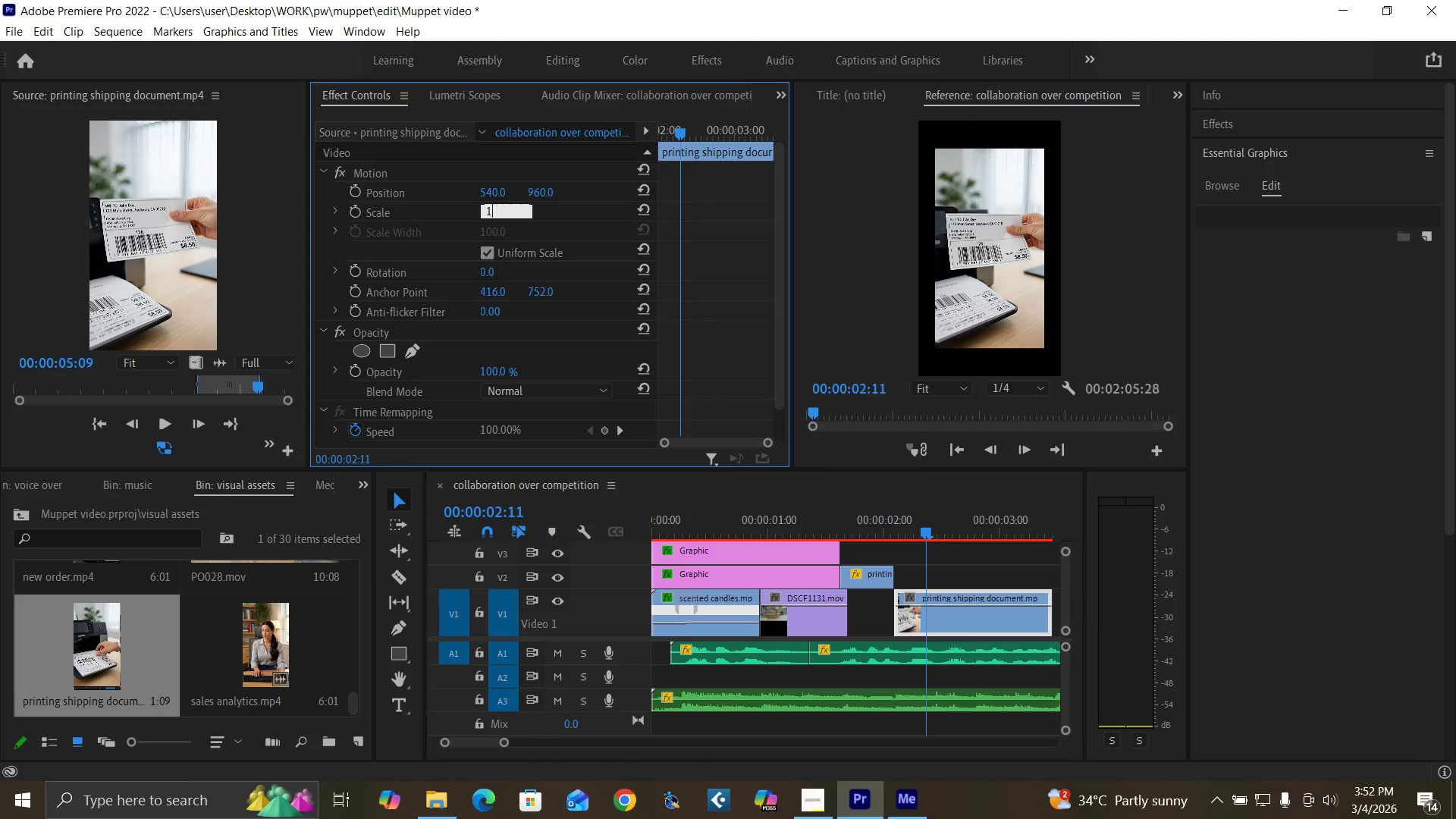 
type(13)
 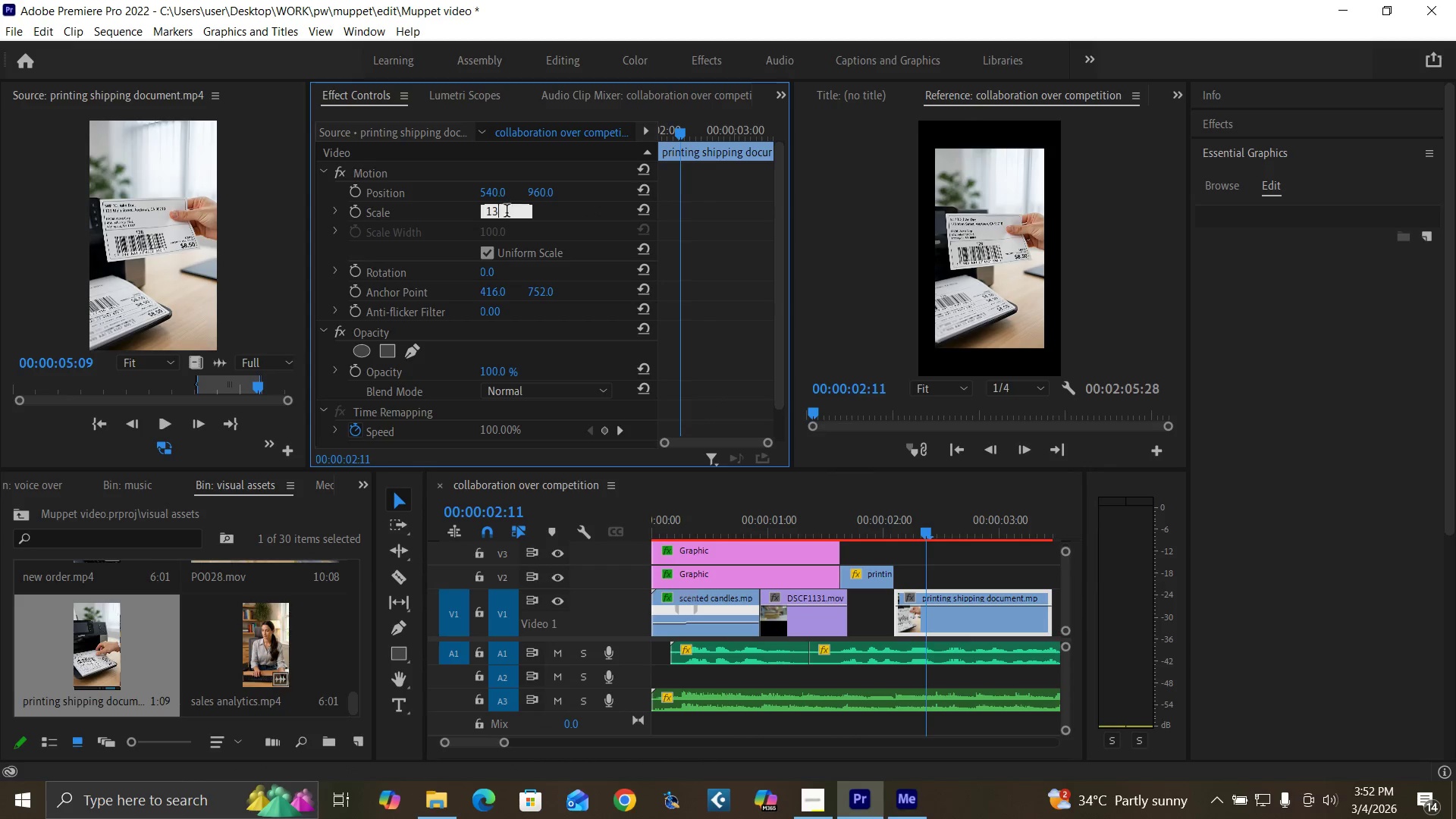 
key(9)
 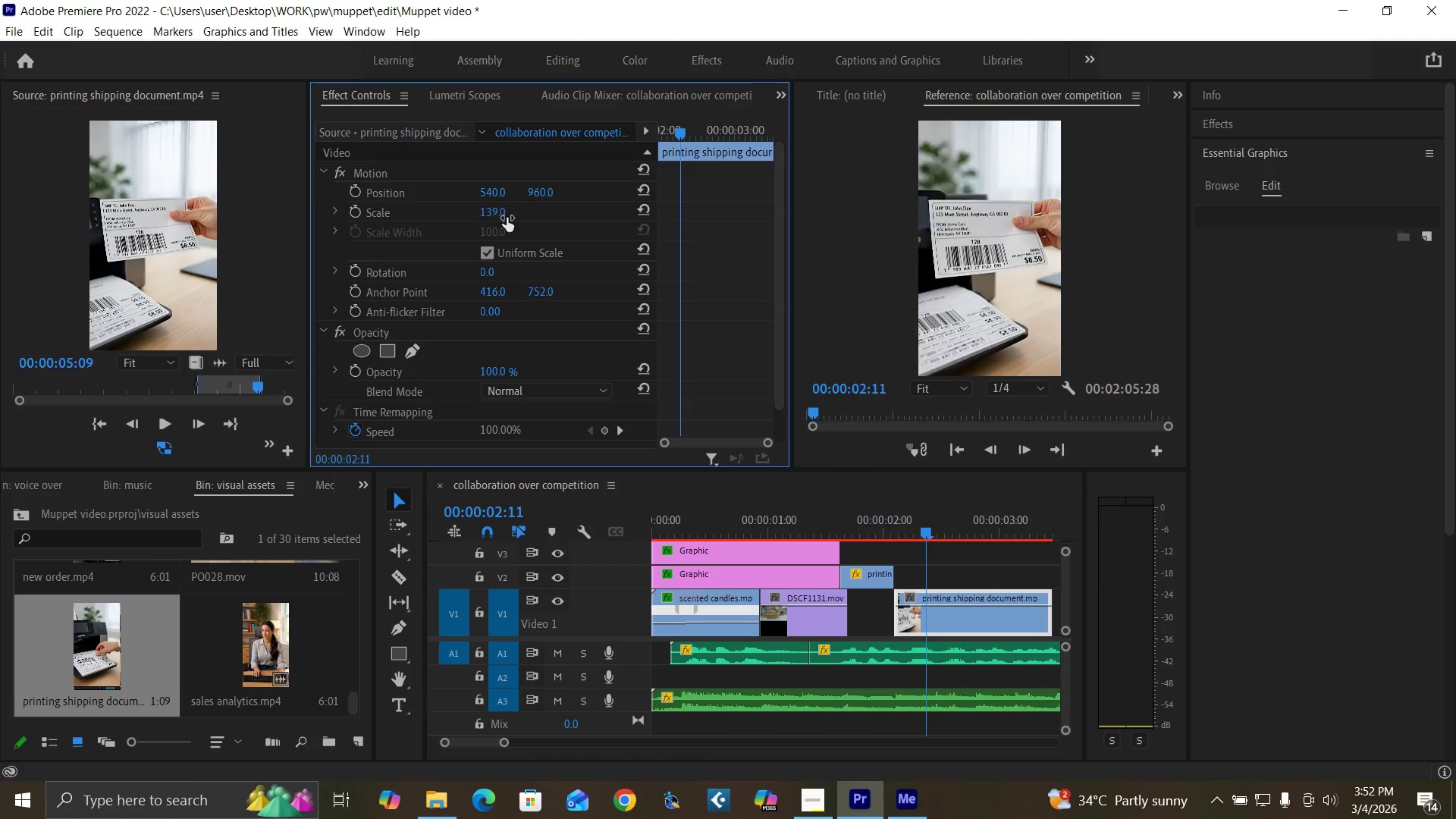 
key(Enter)
 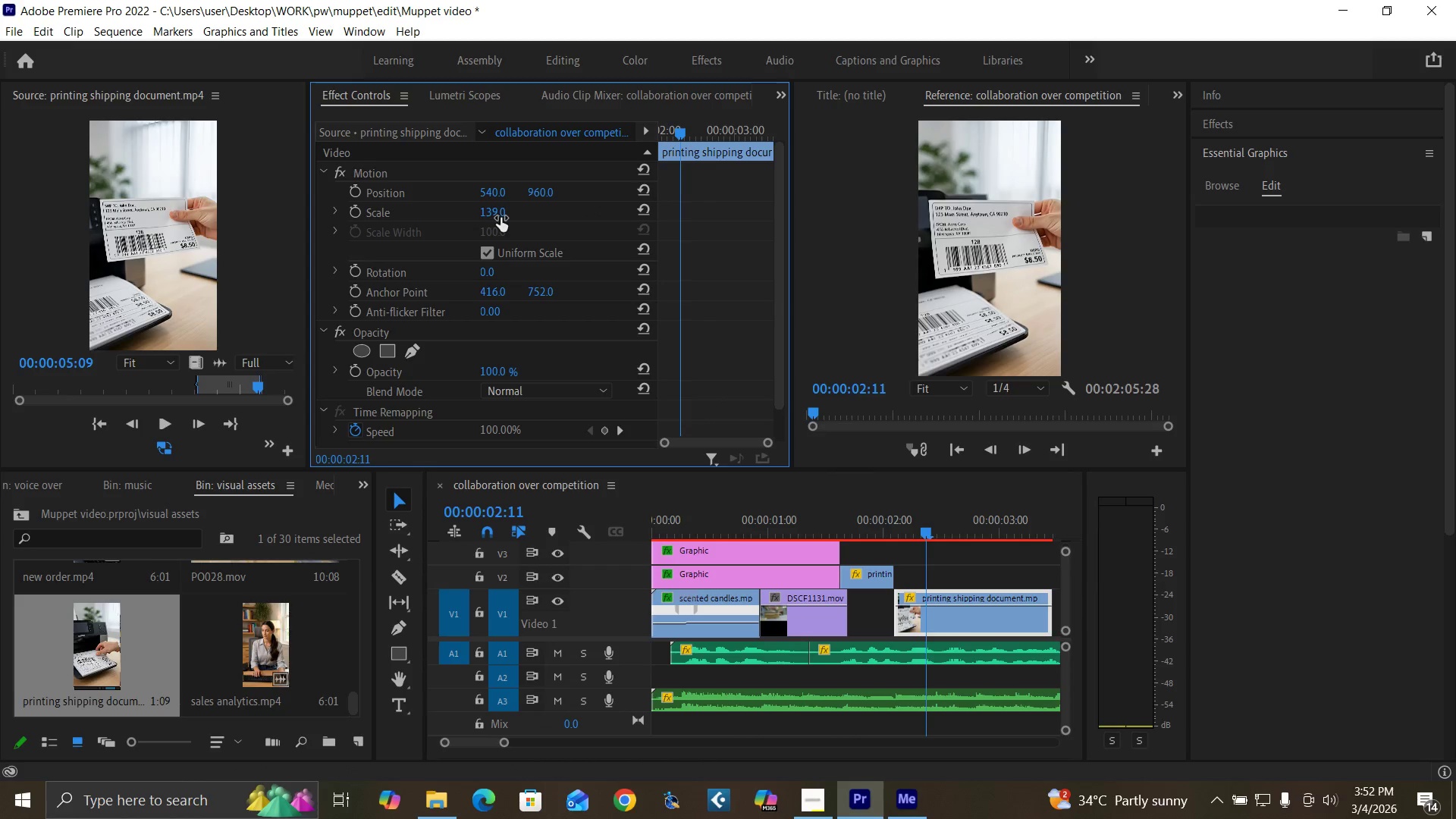 
left_click([488, 215])
 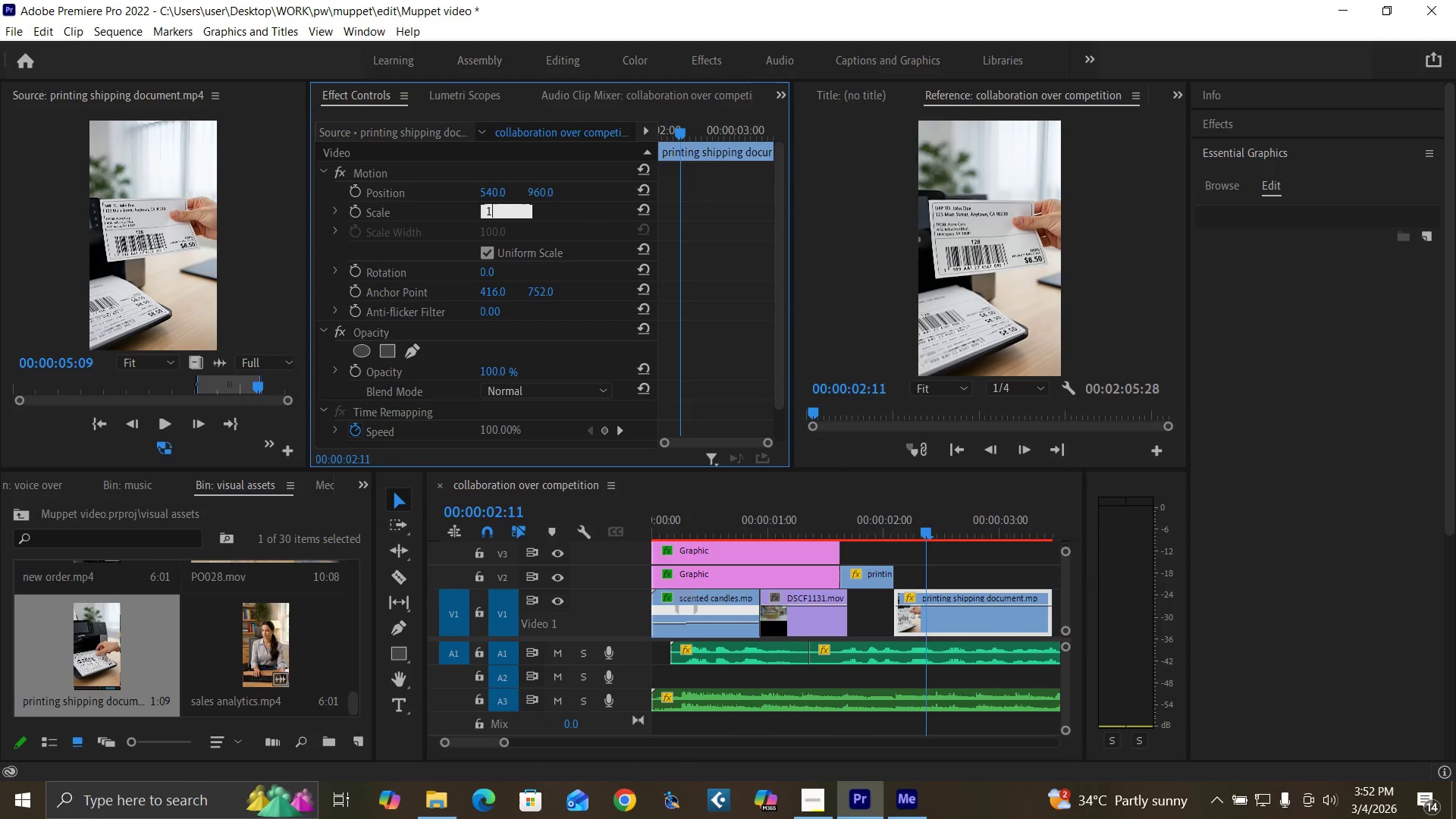 
type(131)
 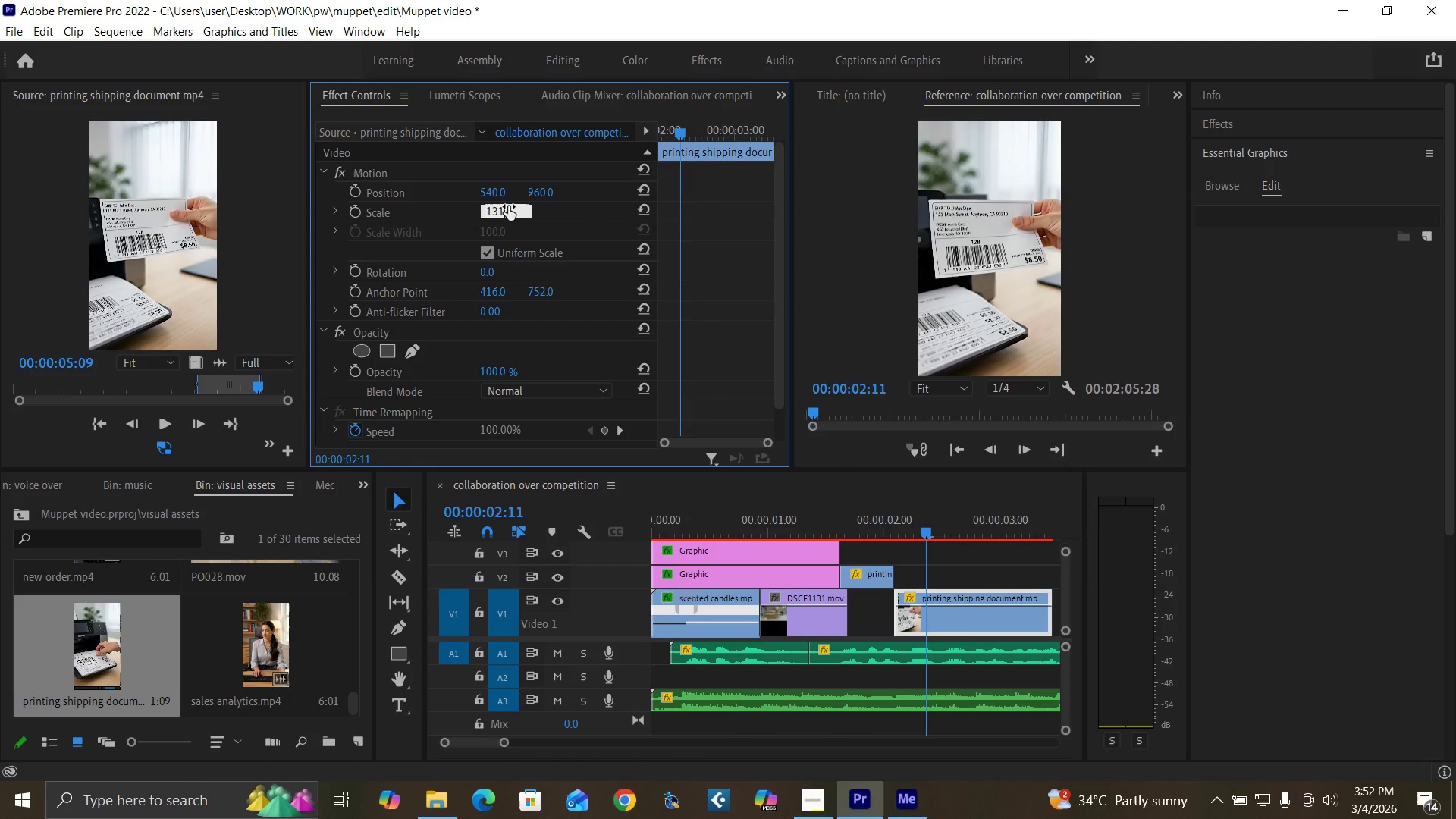 
key(Enter)
 